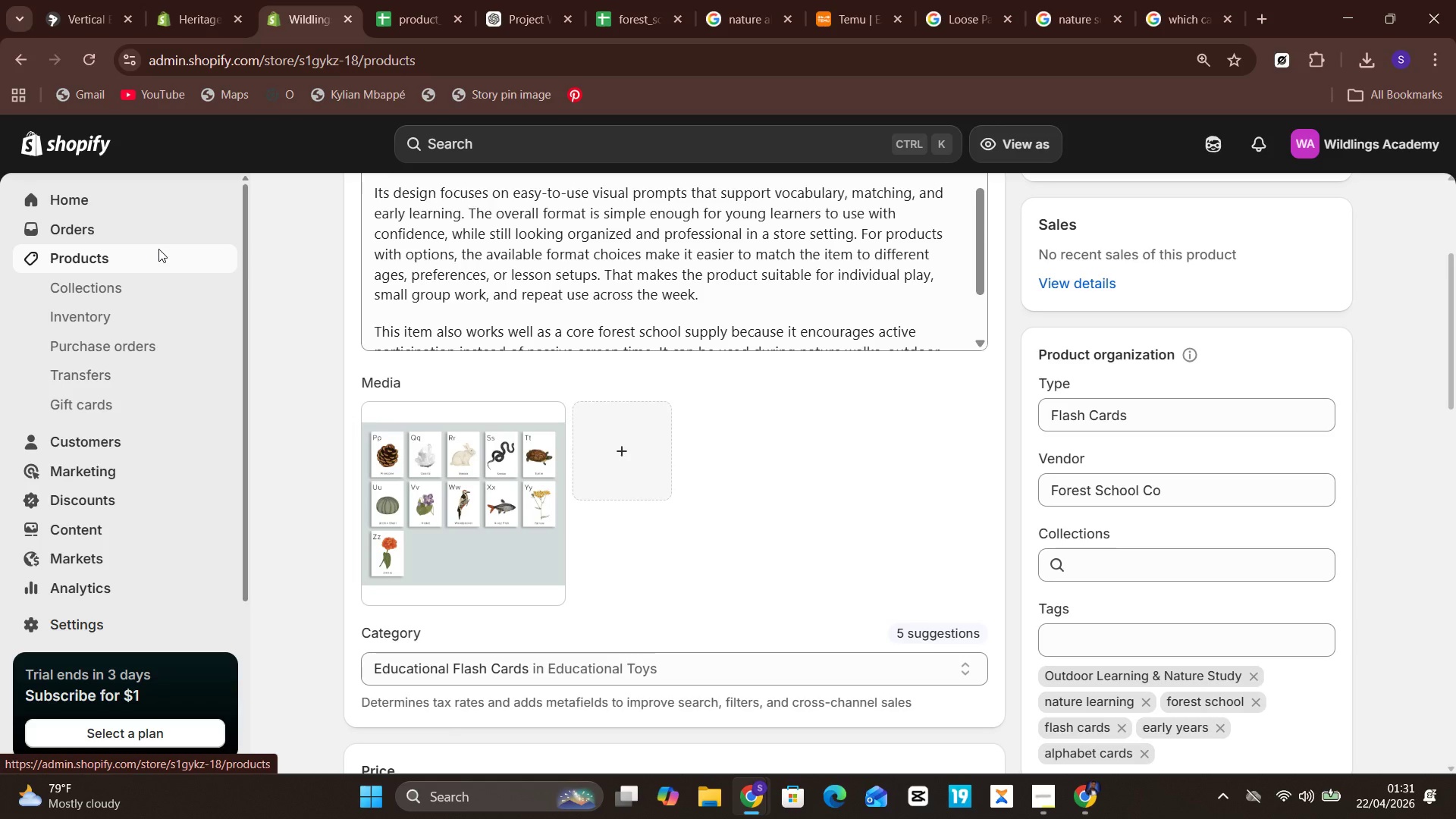 
mouse_move([513, 374])
 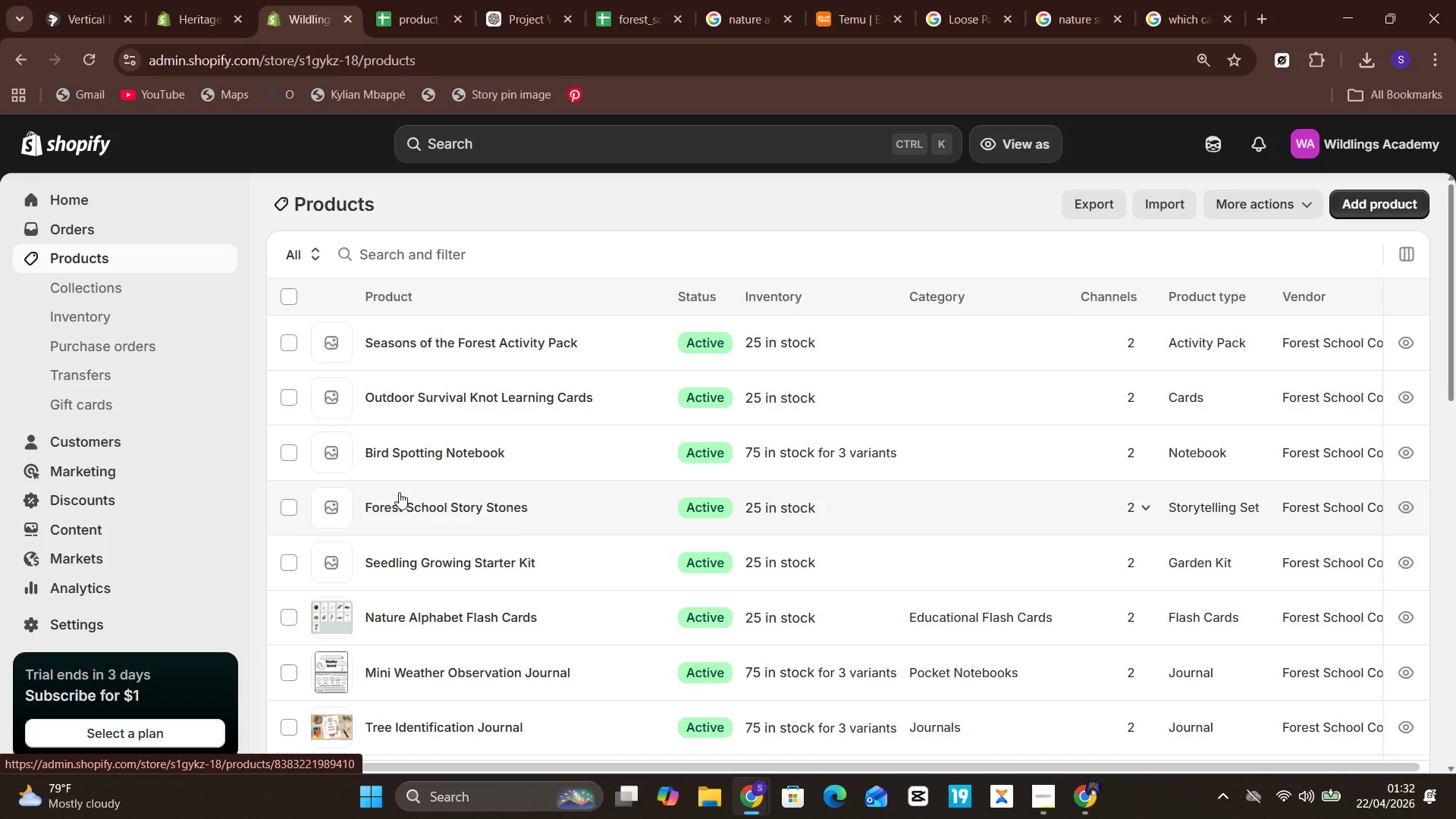 
left_click([402, 561])
 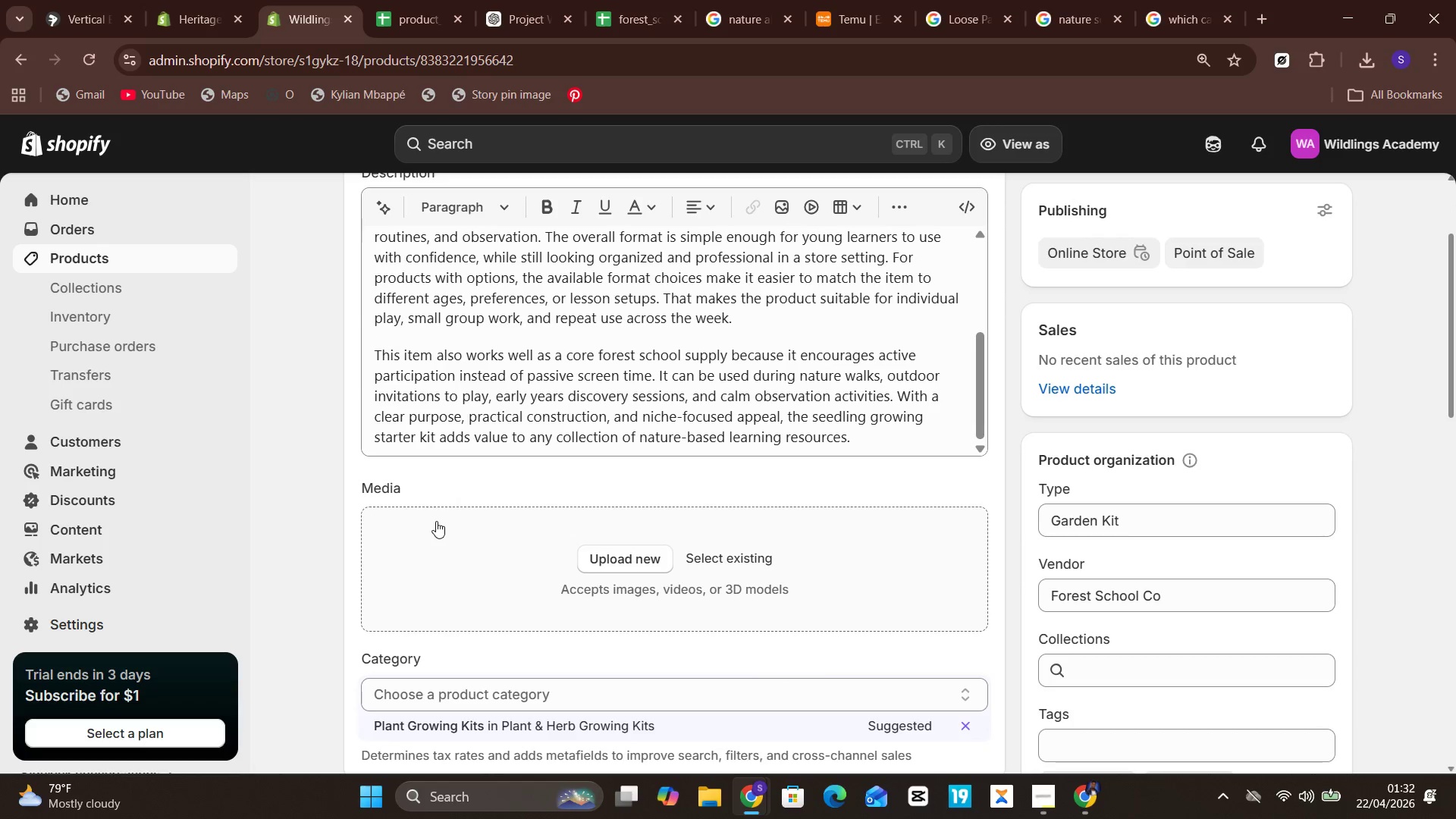 
wait(5.81)
 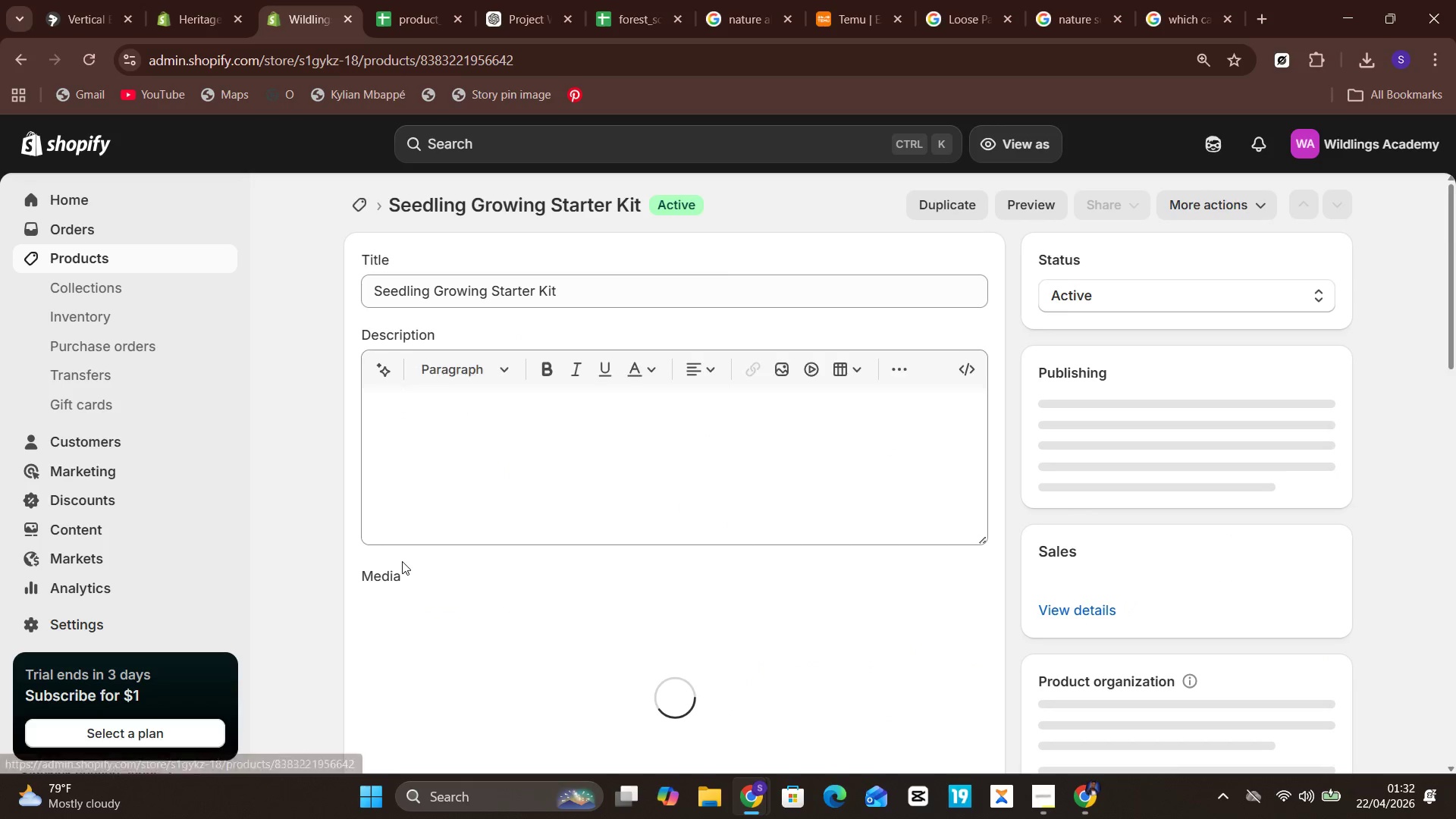 
left_click([450, 724])
 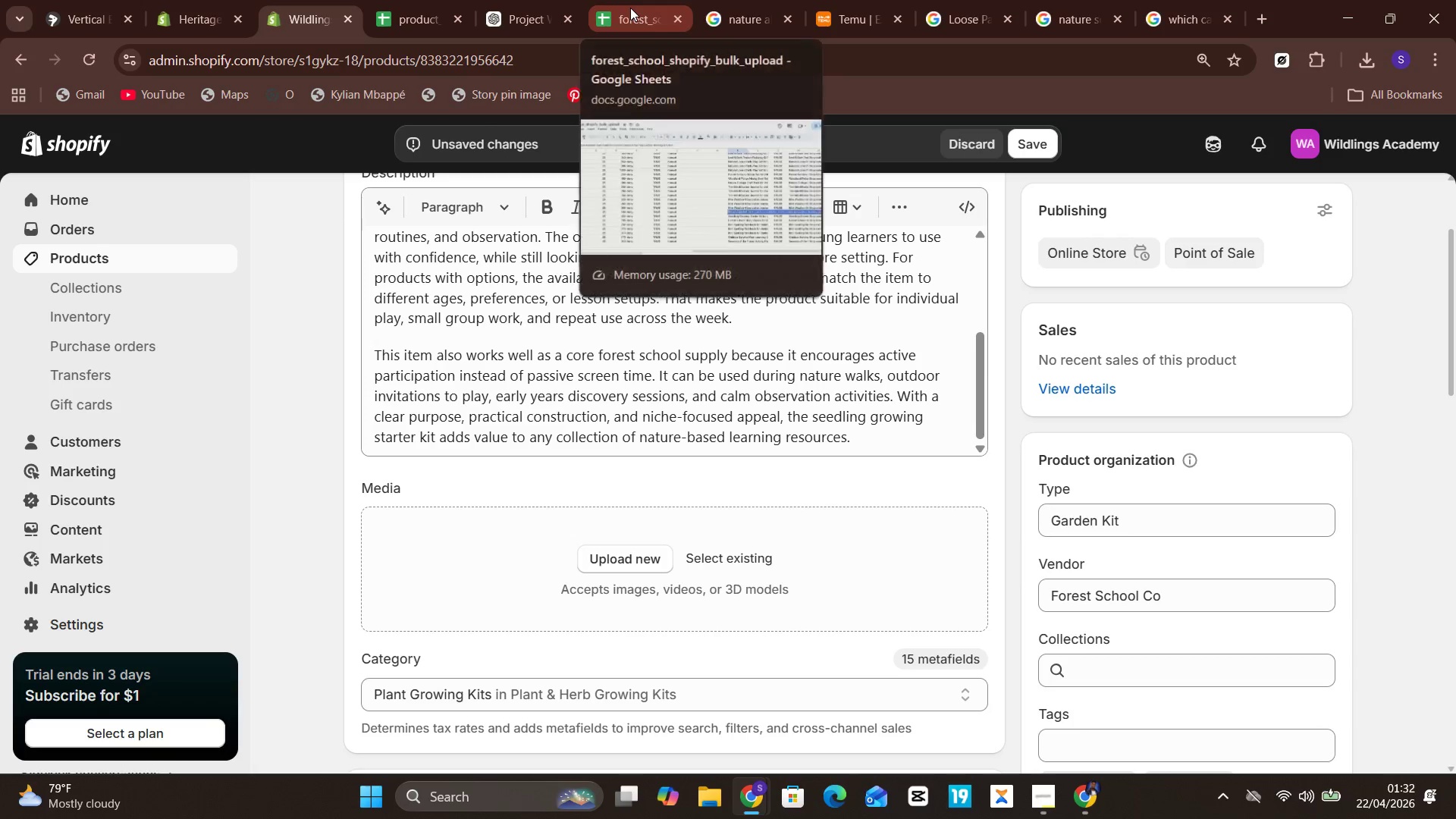 
wait(5.62)
 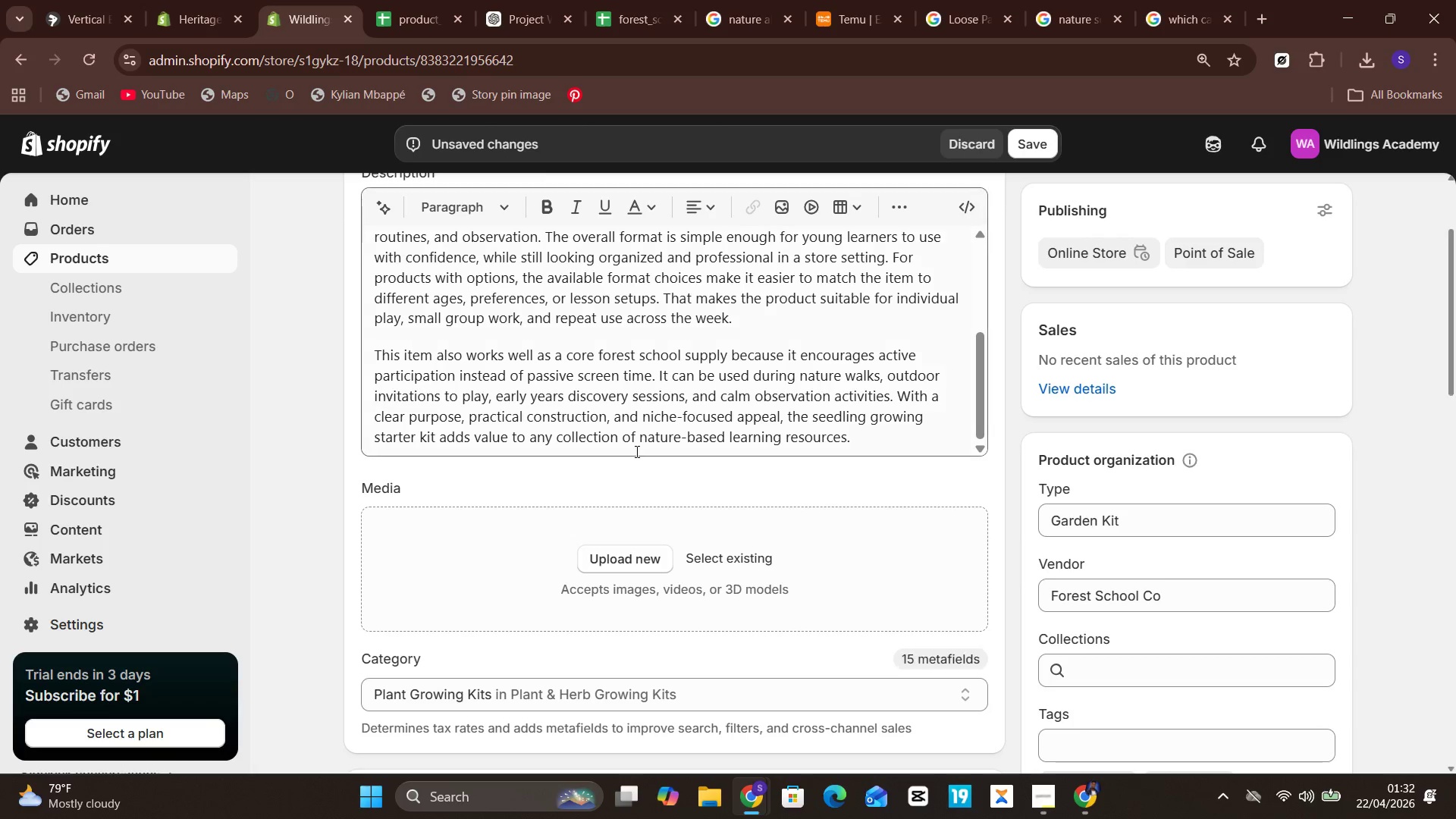 
left_click([713, 0])
 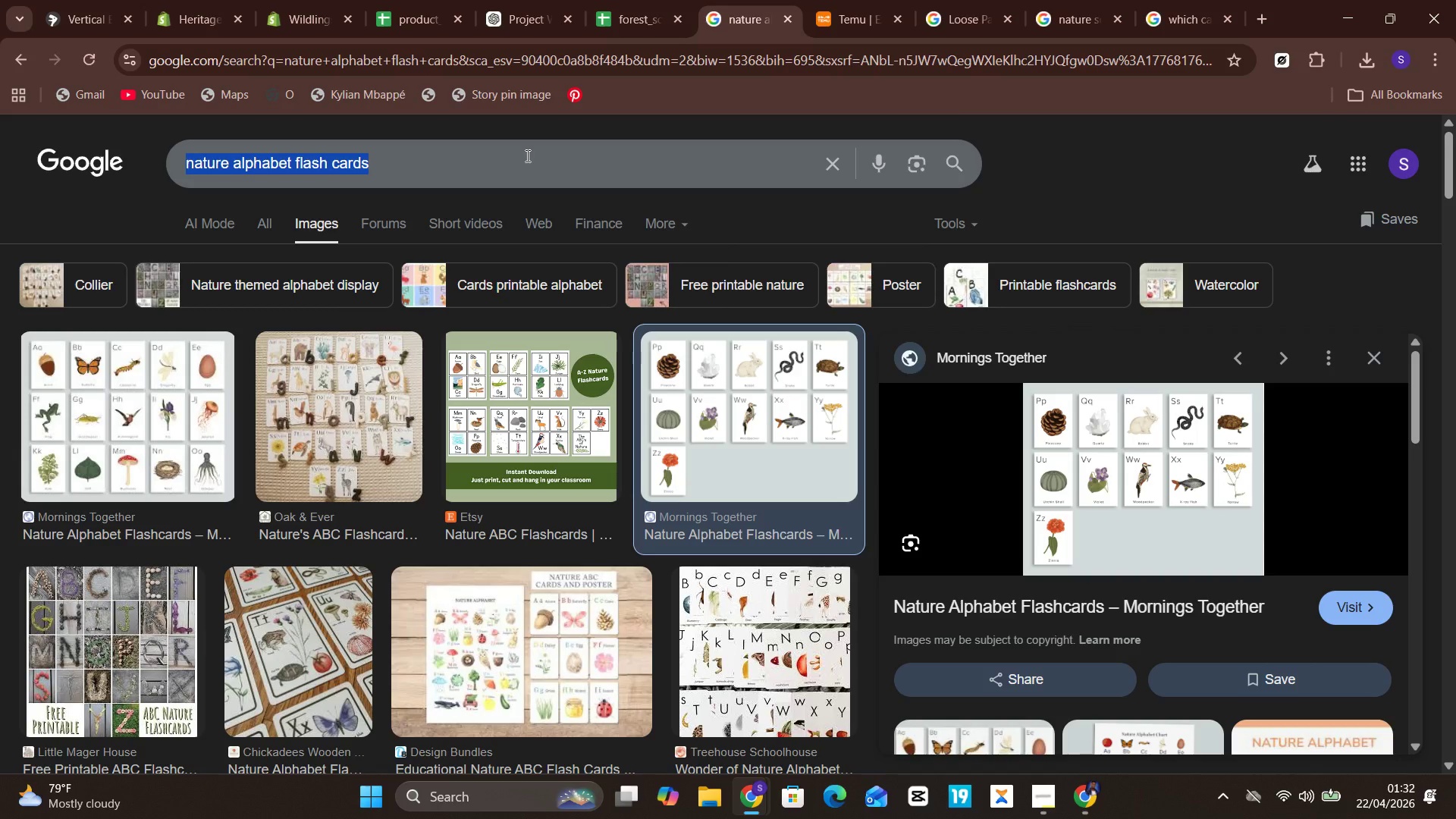 
type(seed starter kit kids)
 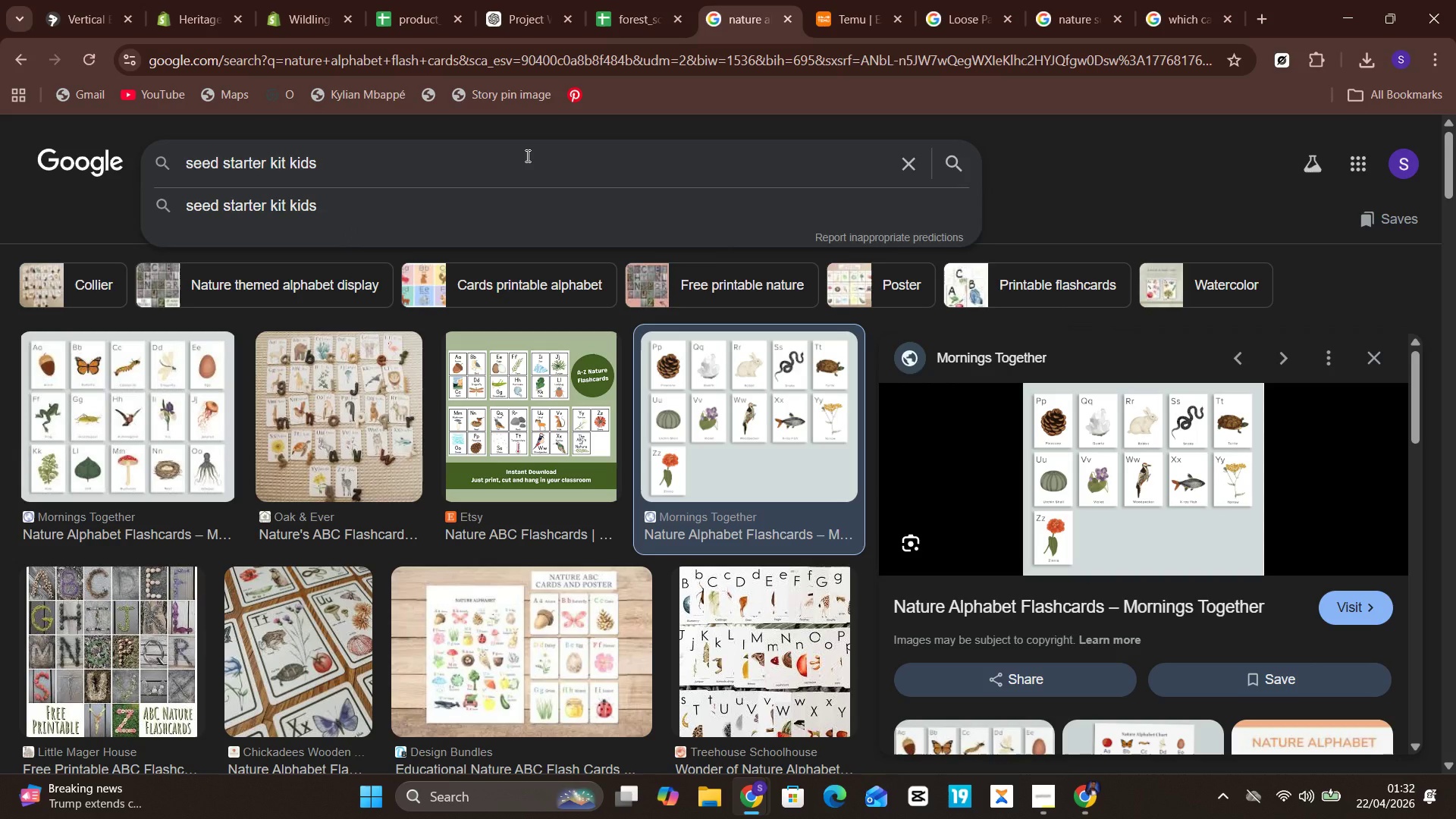 
key(Control+Enter)
 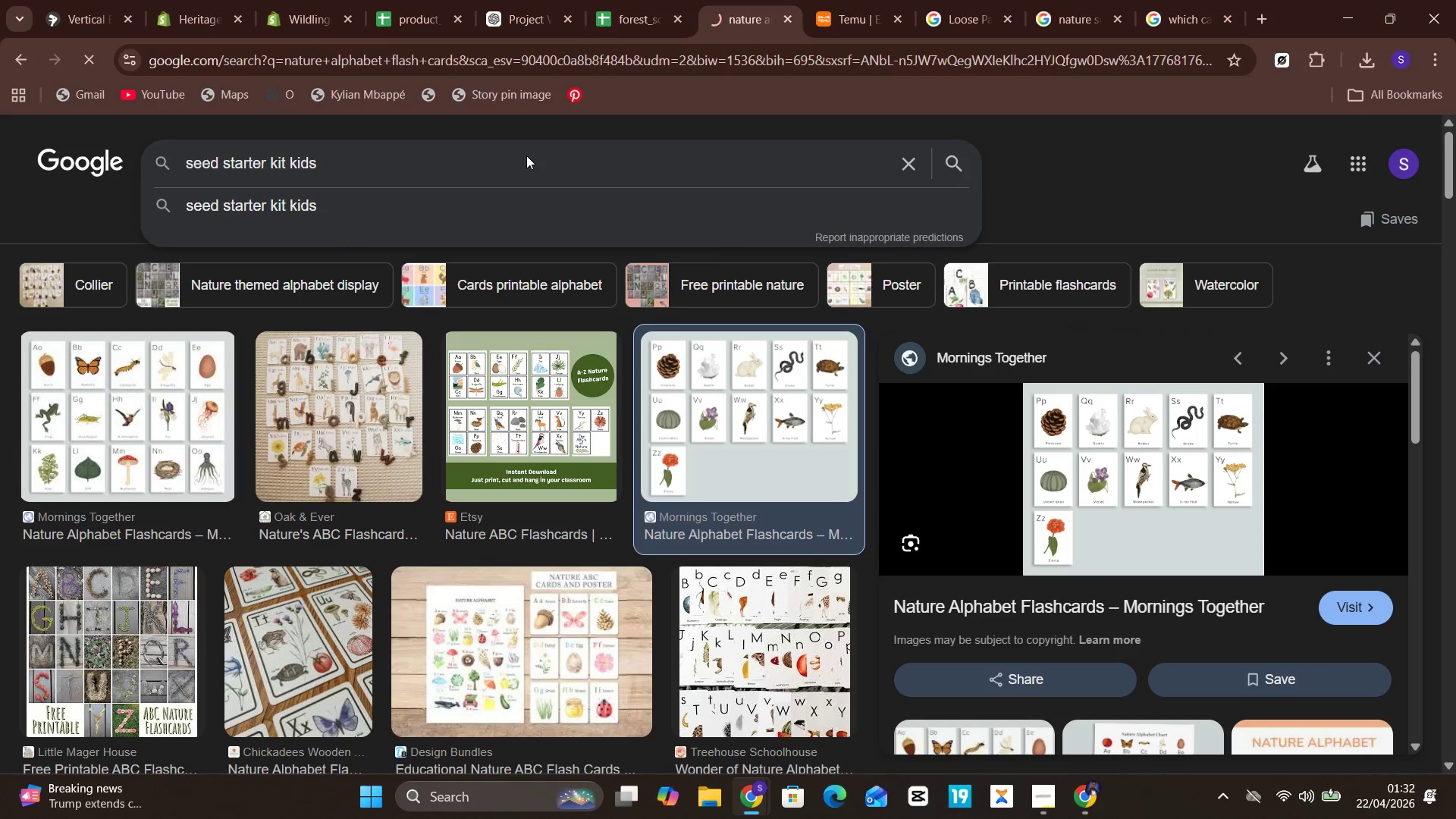 
key(Control+A)
 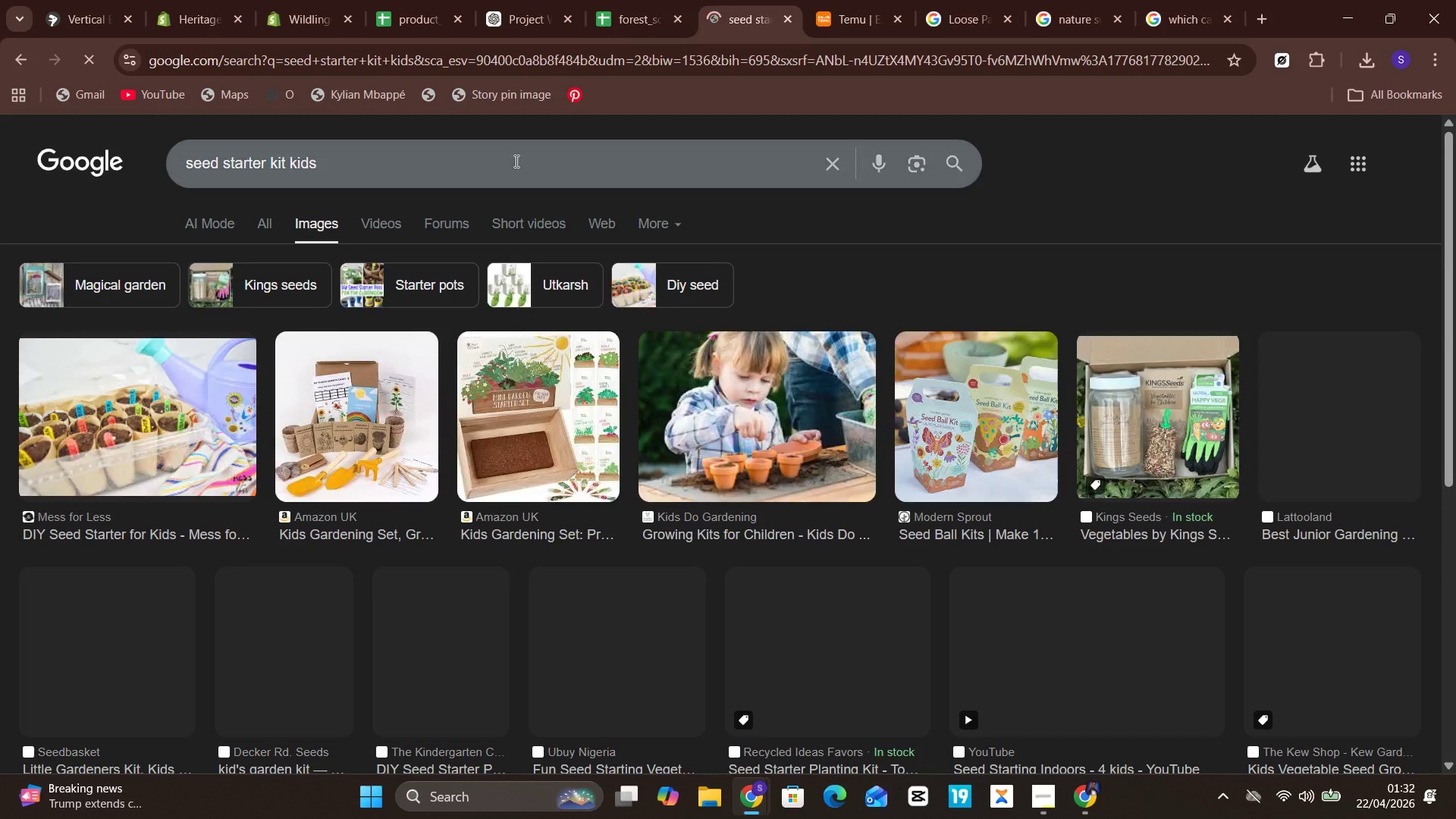 
left_click([518, 162])
 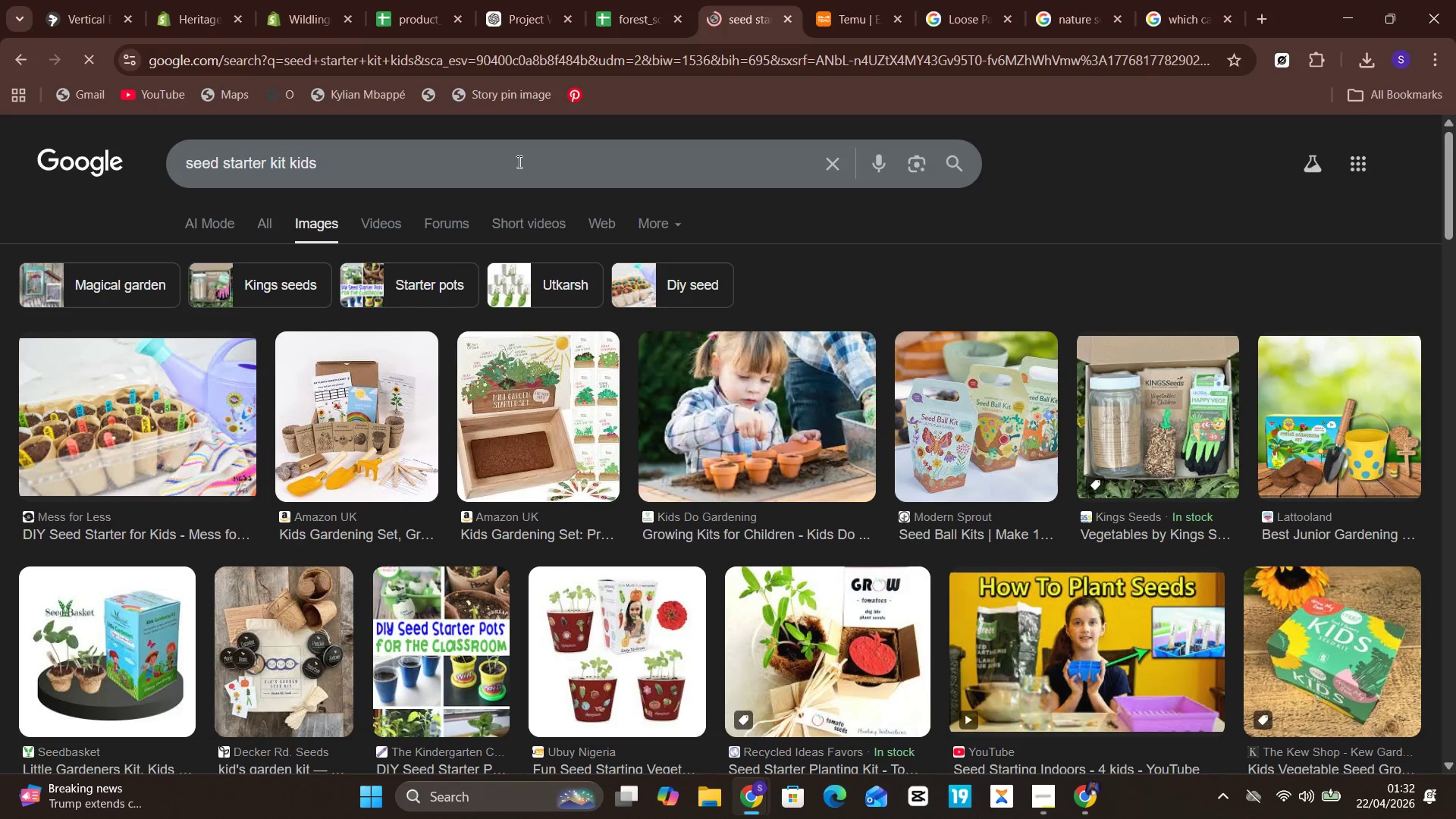 
key(Control+ControlLeft)
 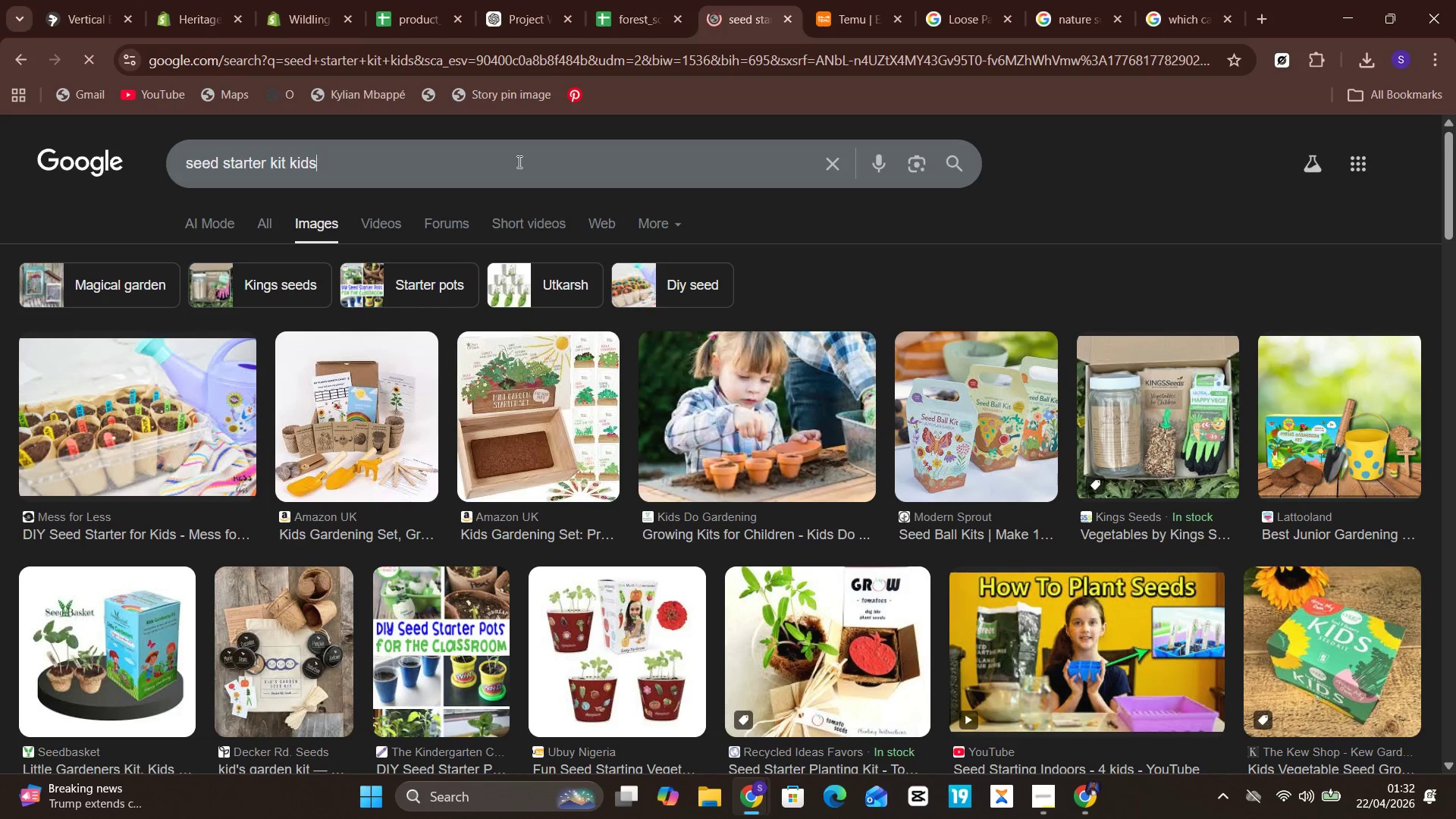 
key(Control+A)
 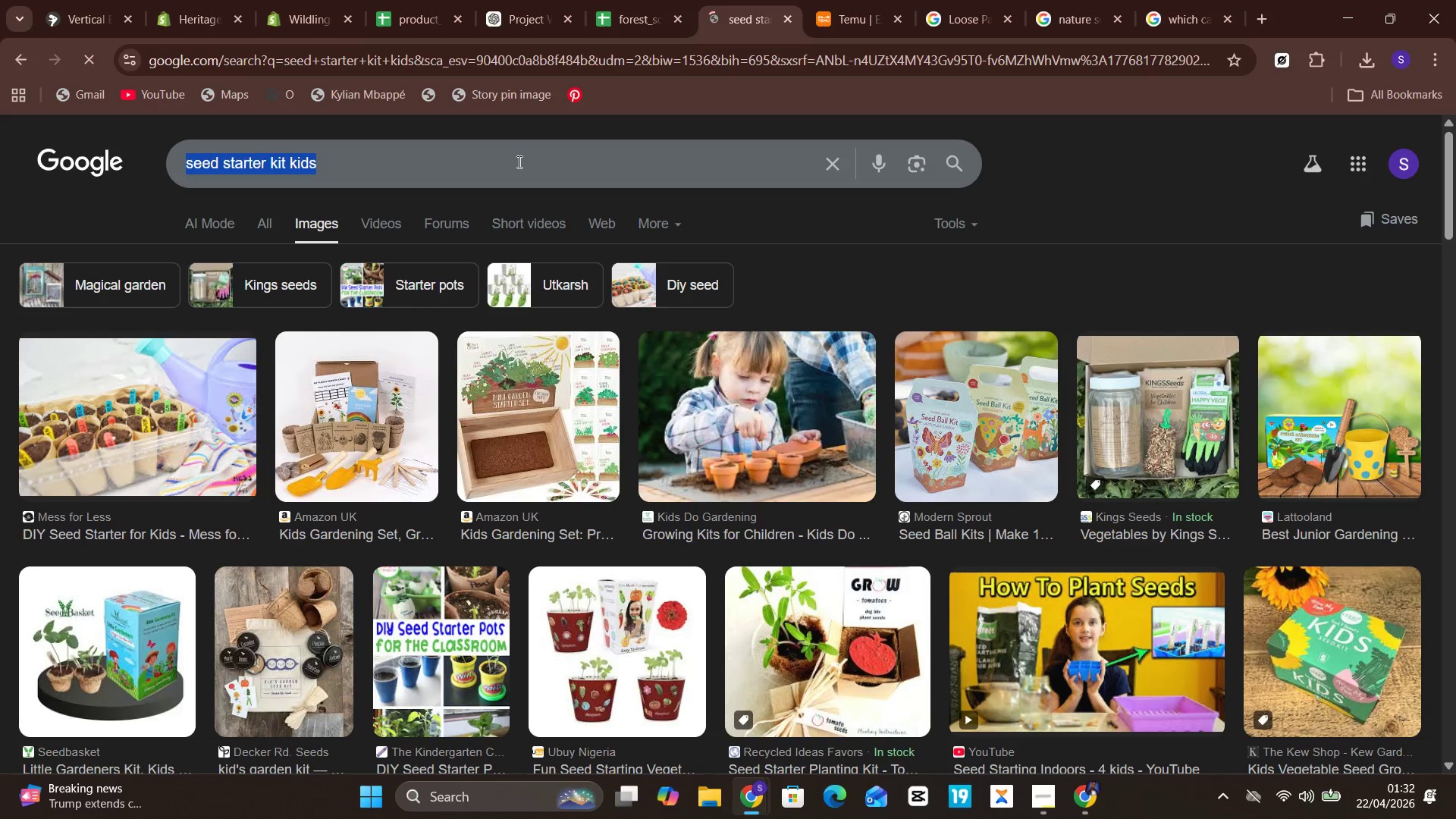 
key(Control+C)
 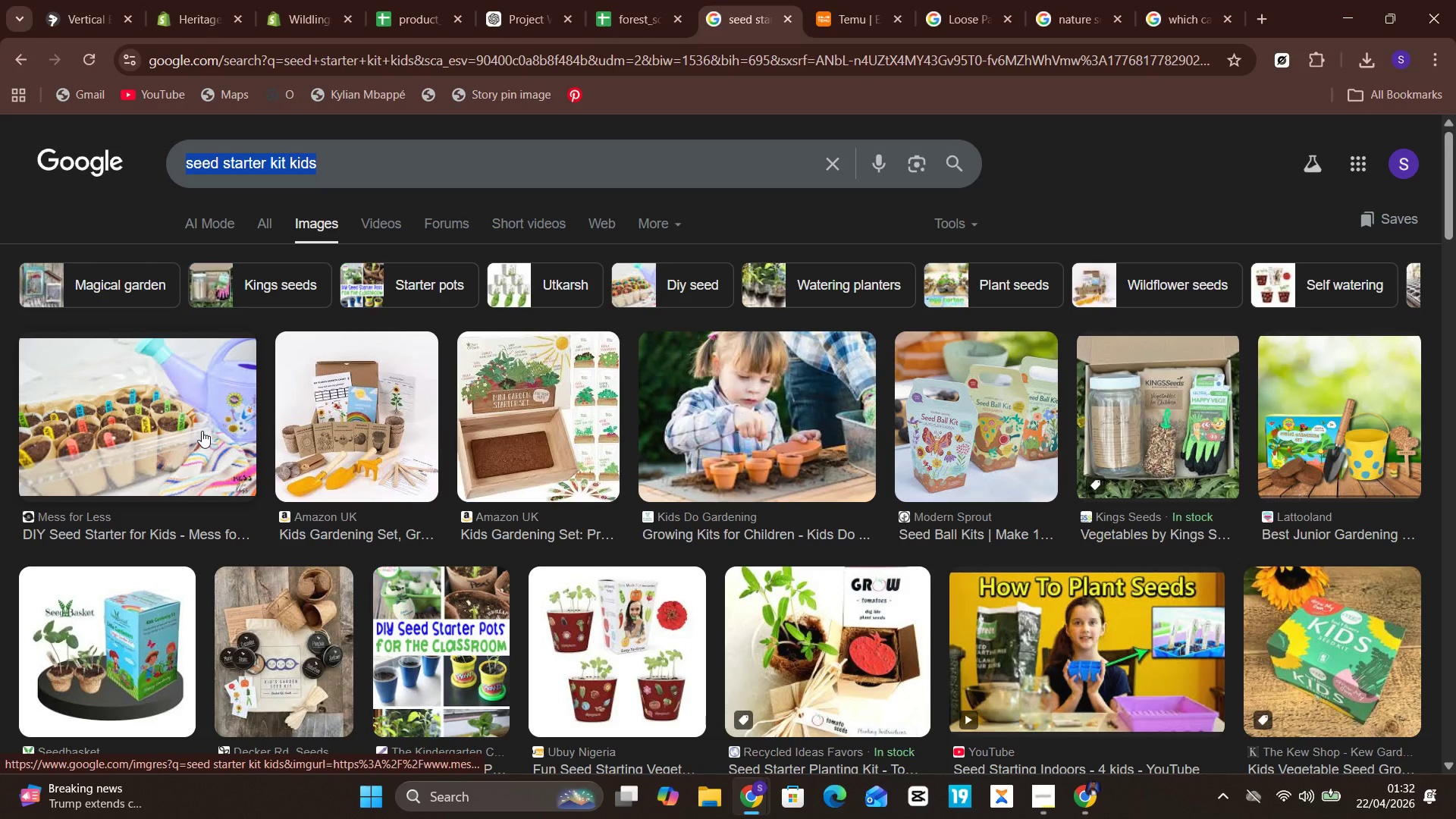 
left_click([142, 389])
 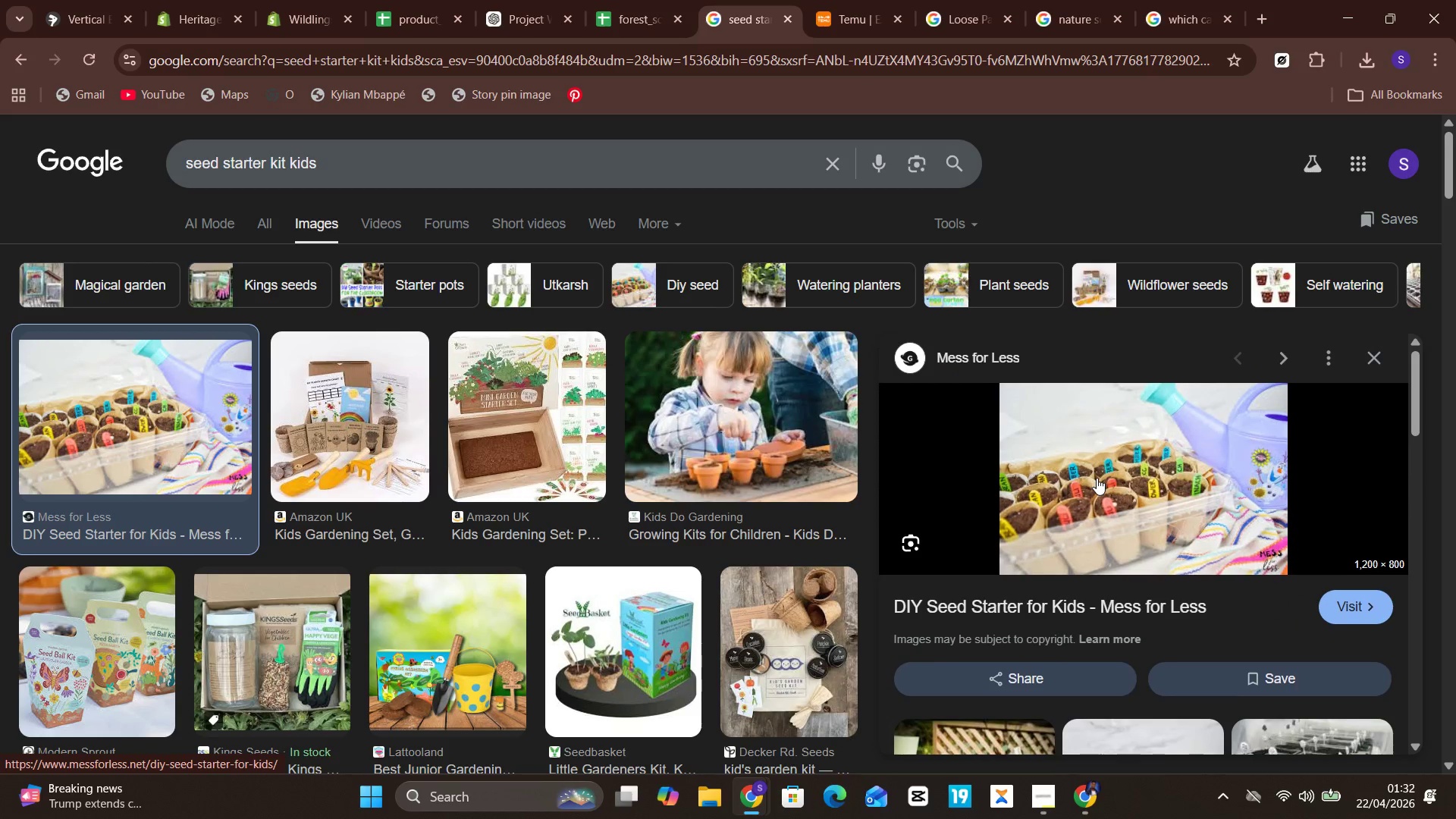 
right_click([1097, 478])
 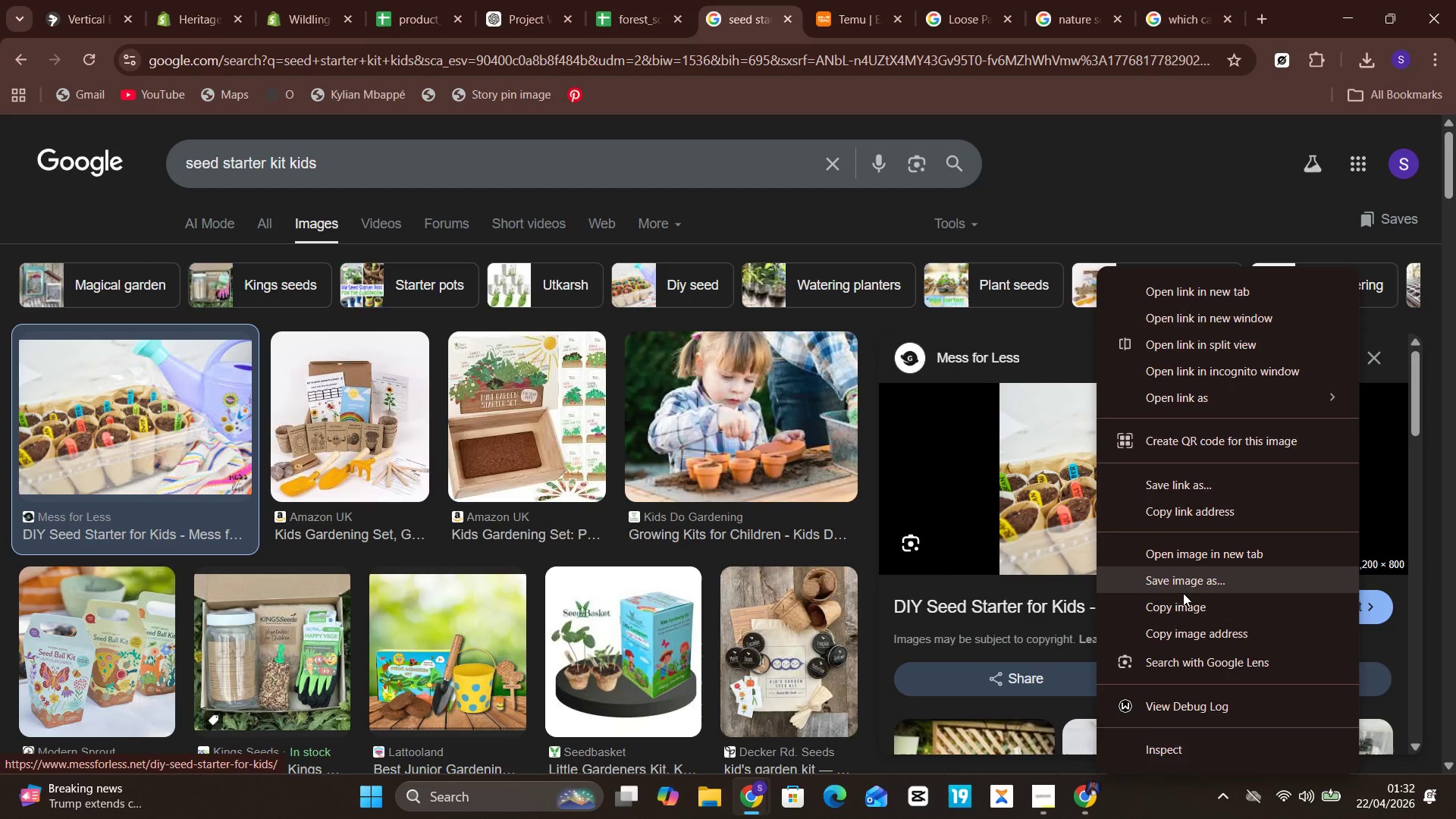 
left_click([1183, 591])
 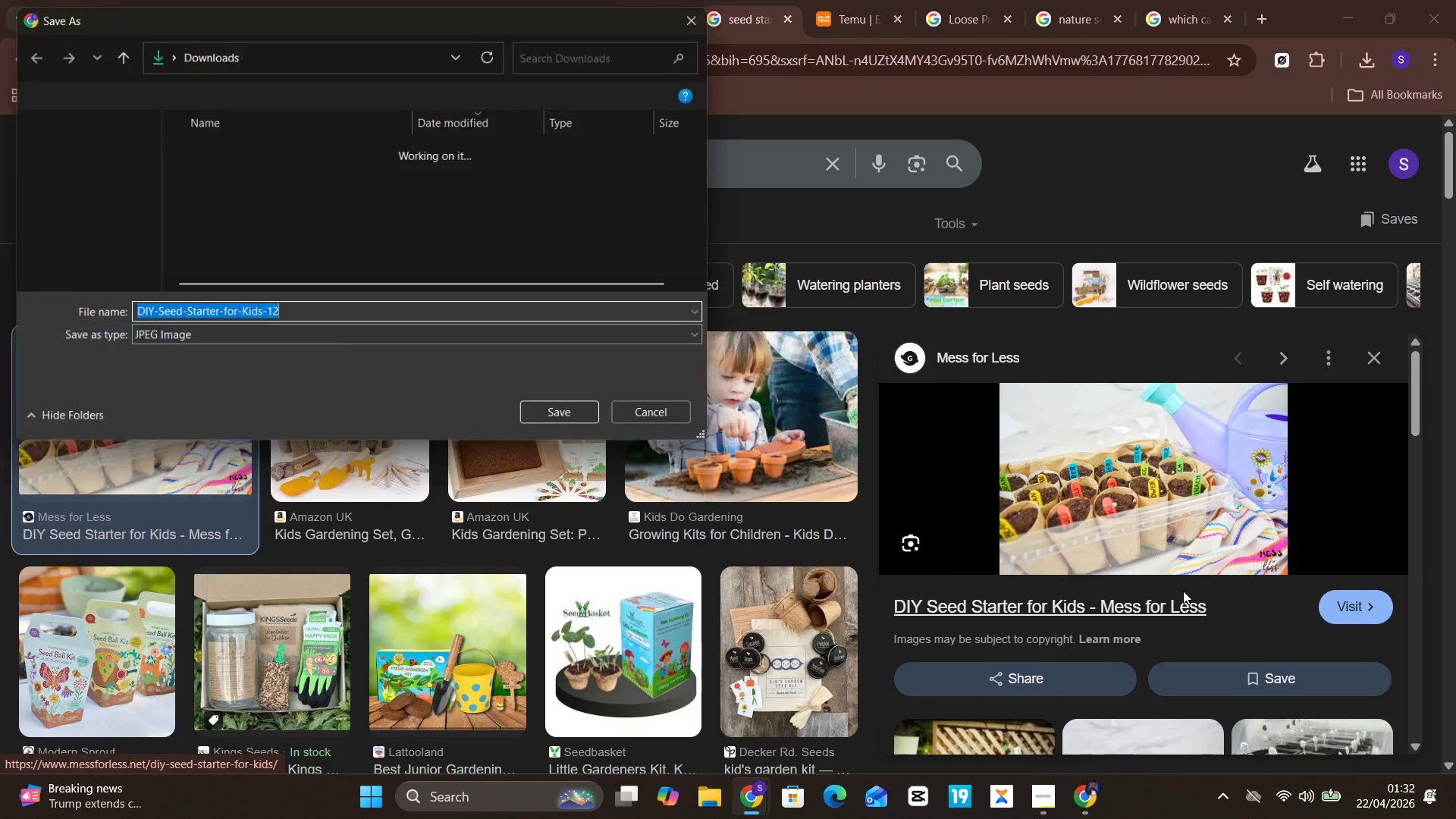 
key(Enter)
 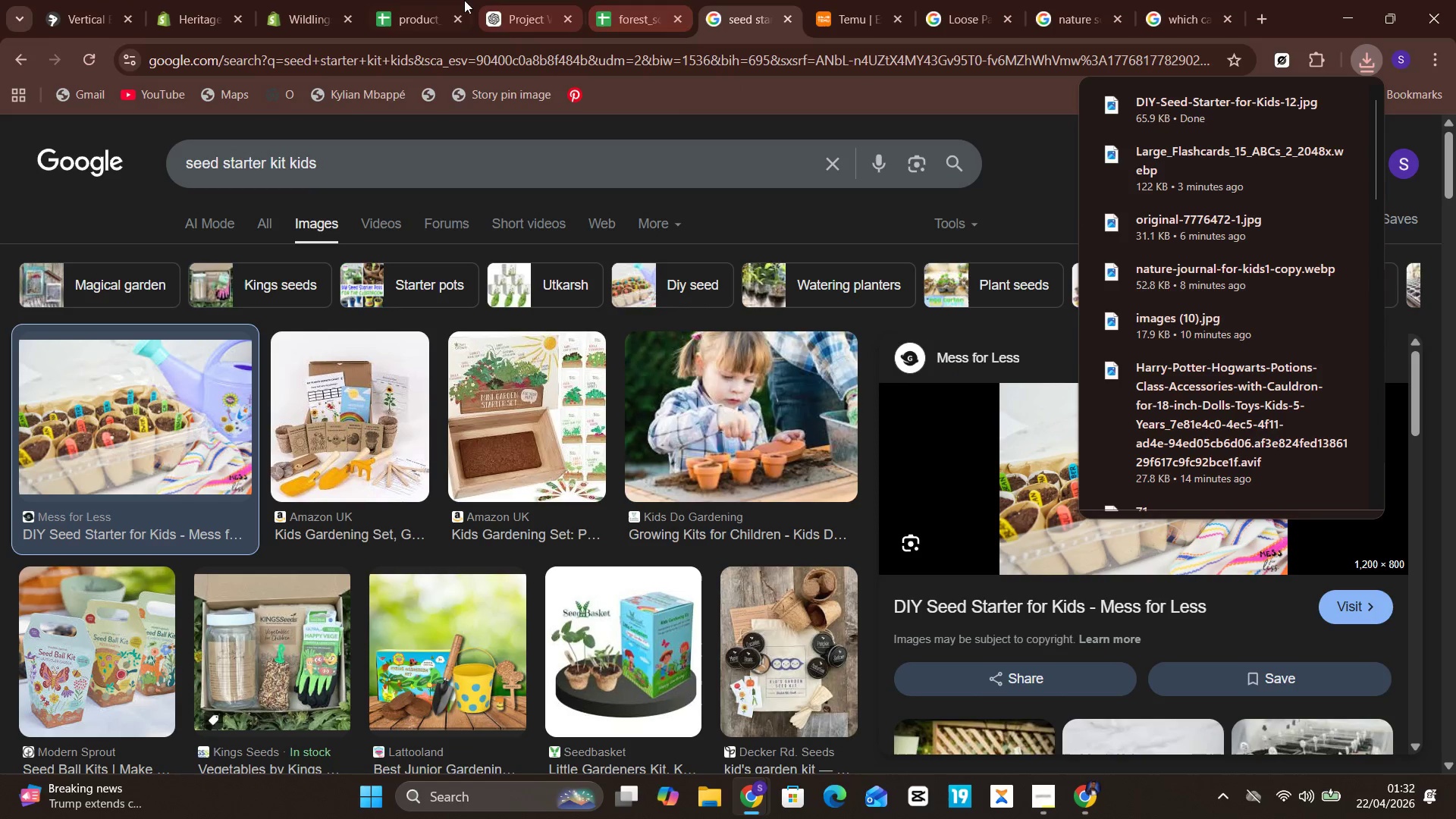 
left_click([325, 0])
 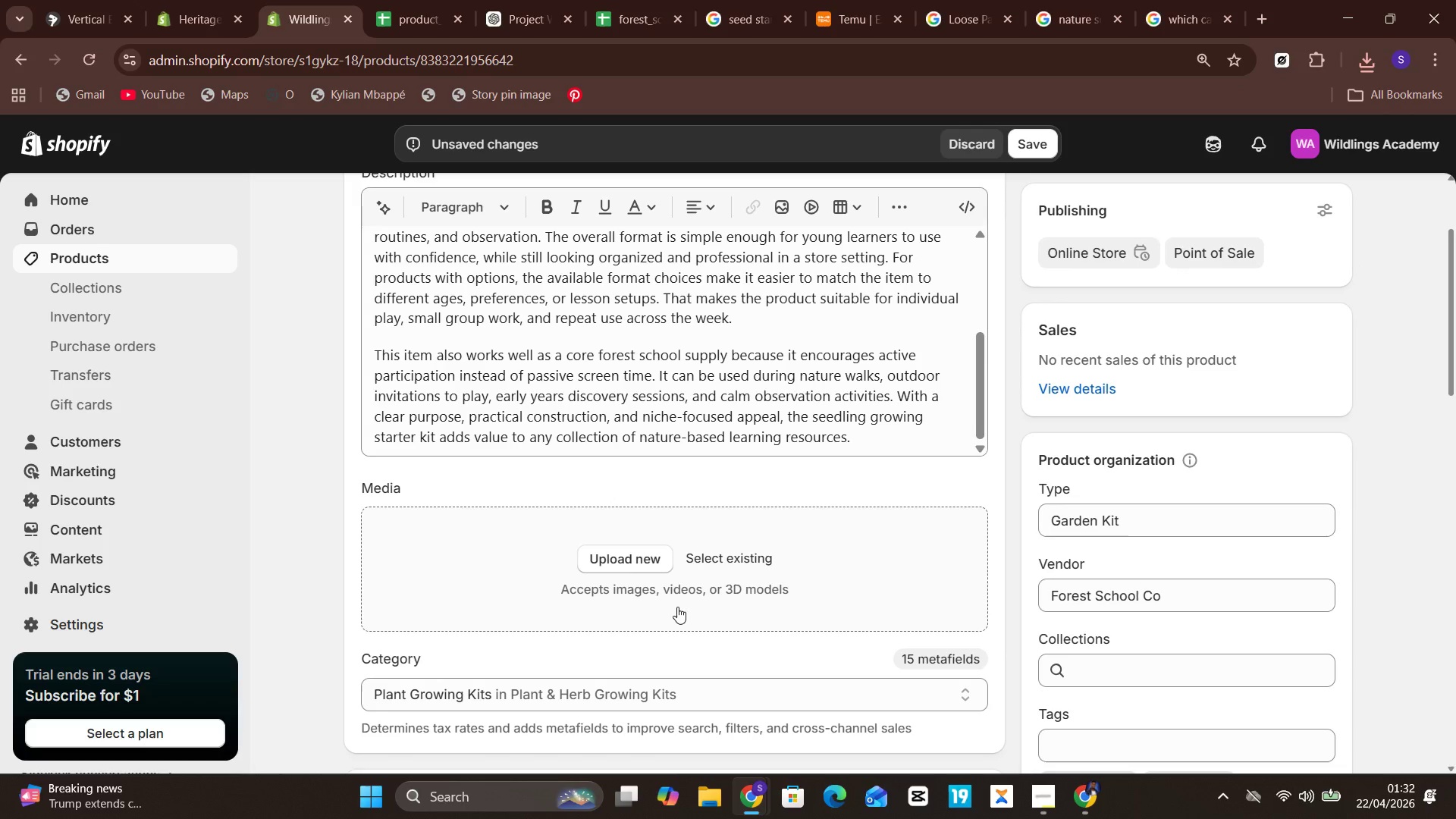 
left_click([617, 546])
 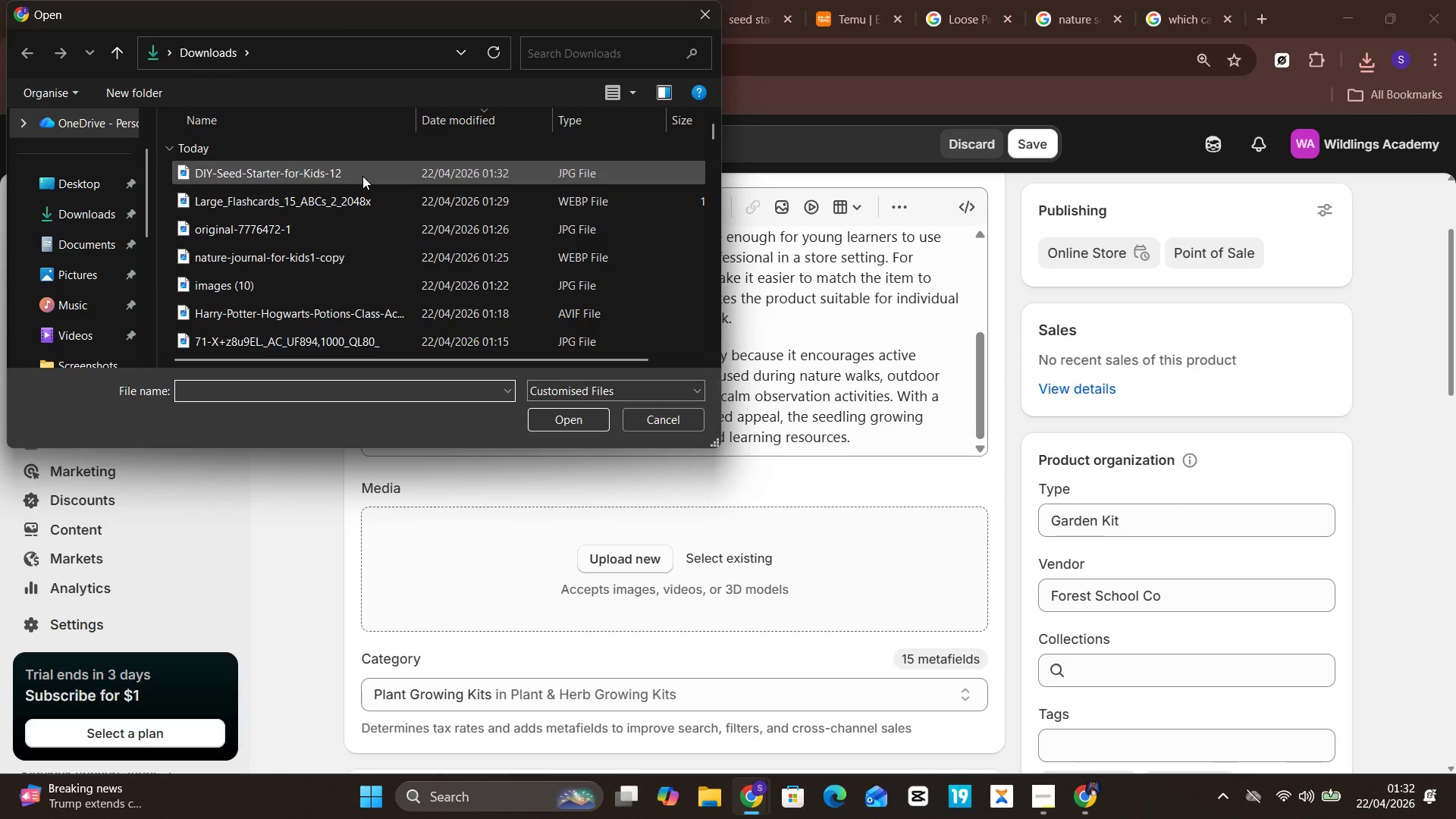 
left_click([362, 176])
 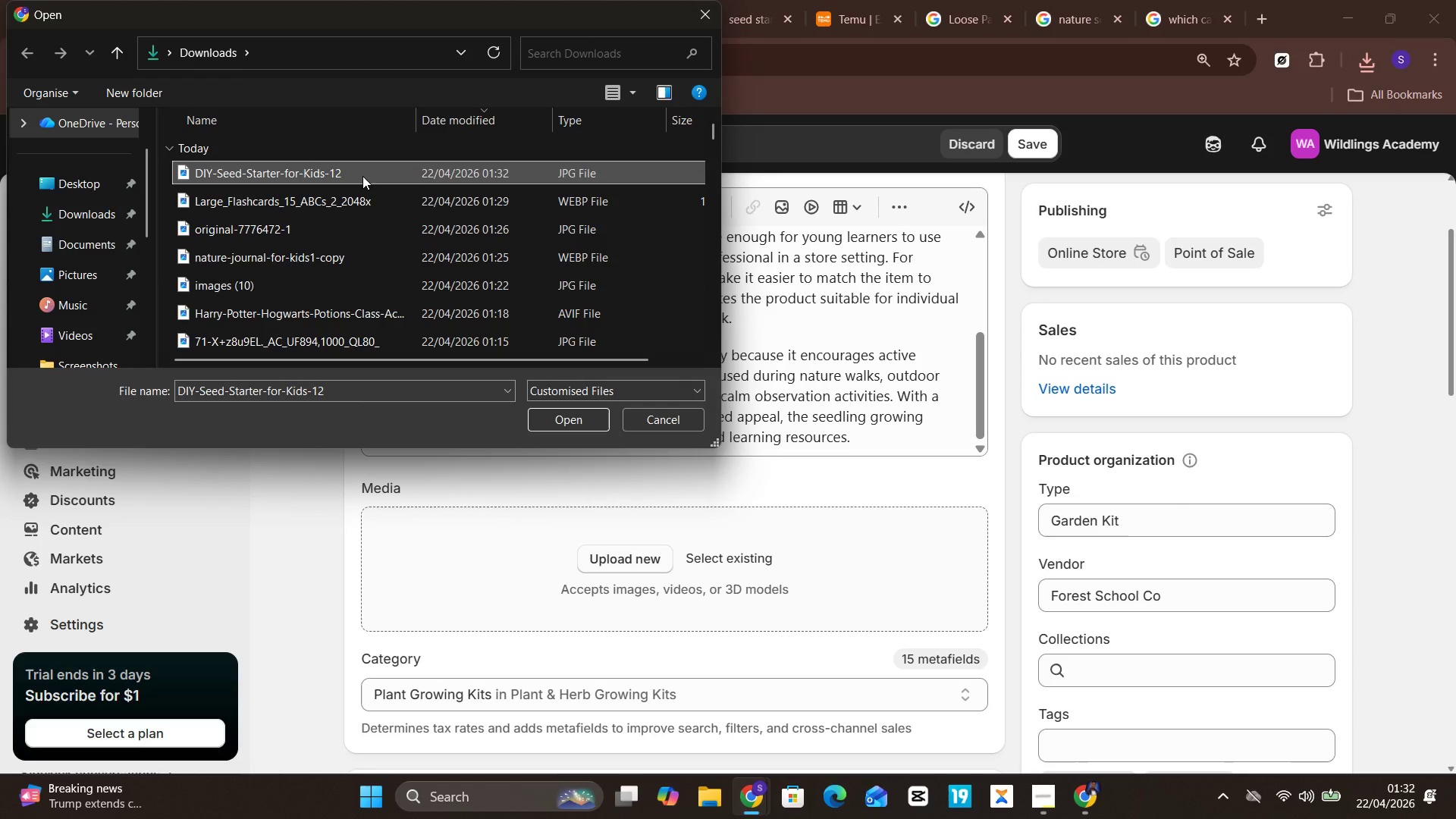 
key(Enter)
 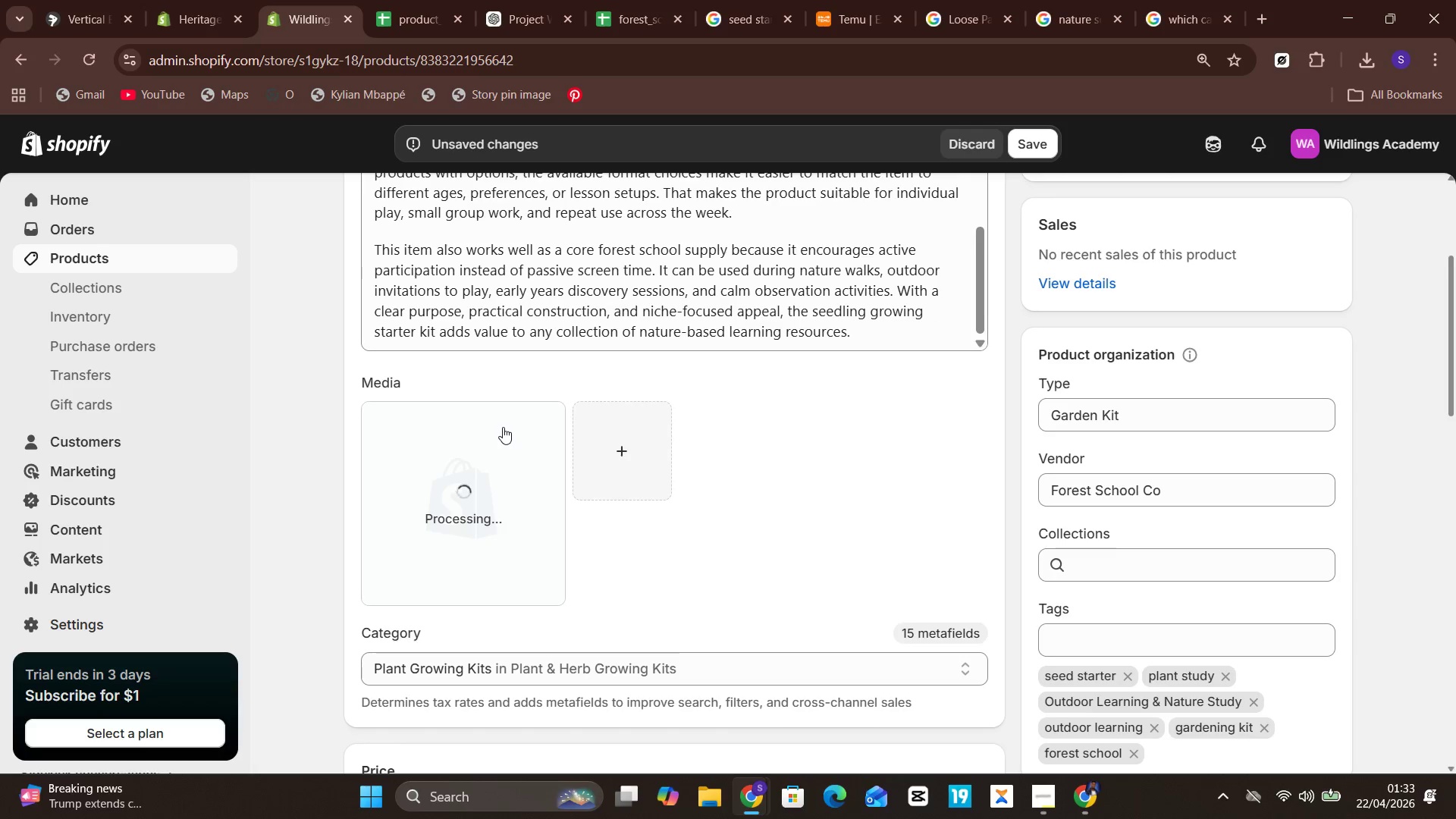 
wait(70.12)
 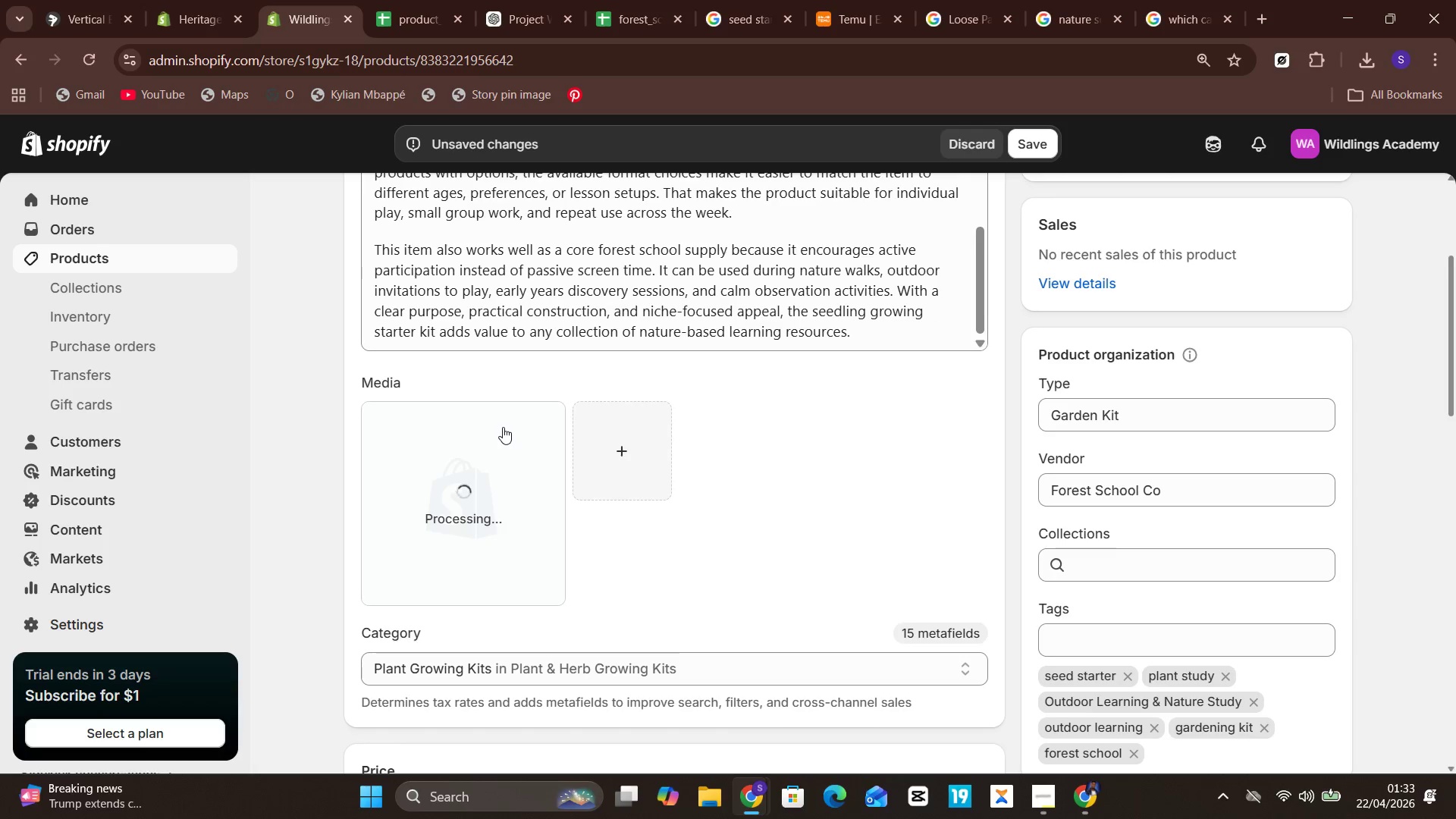 
left_click([503, 427])
 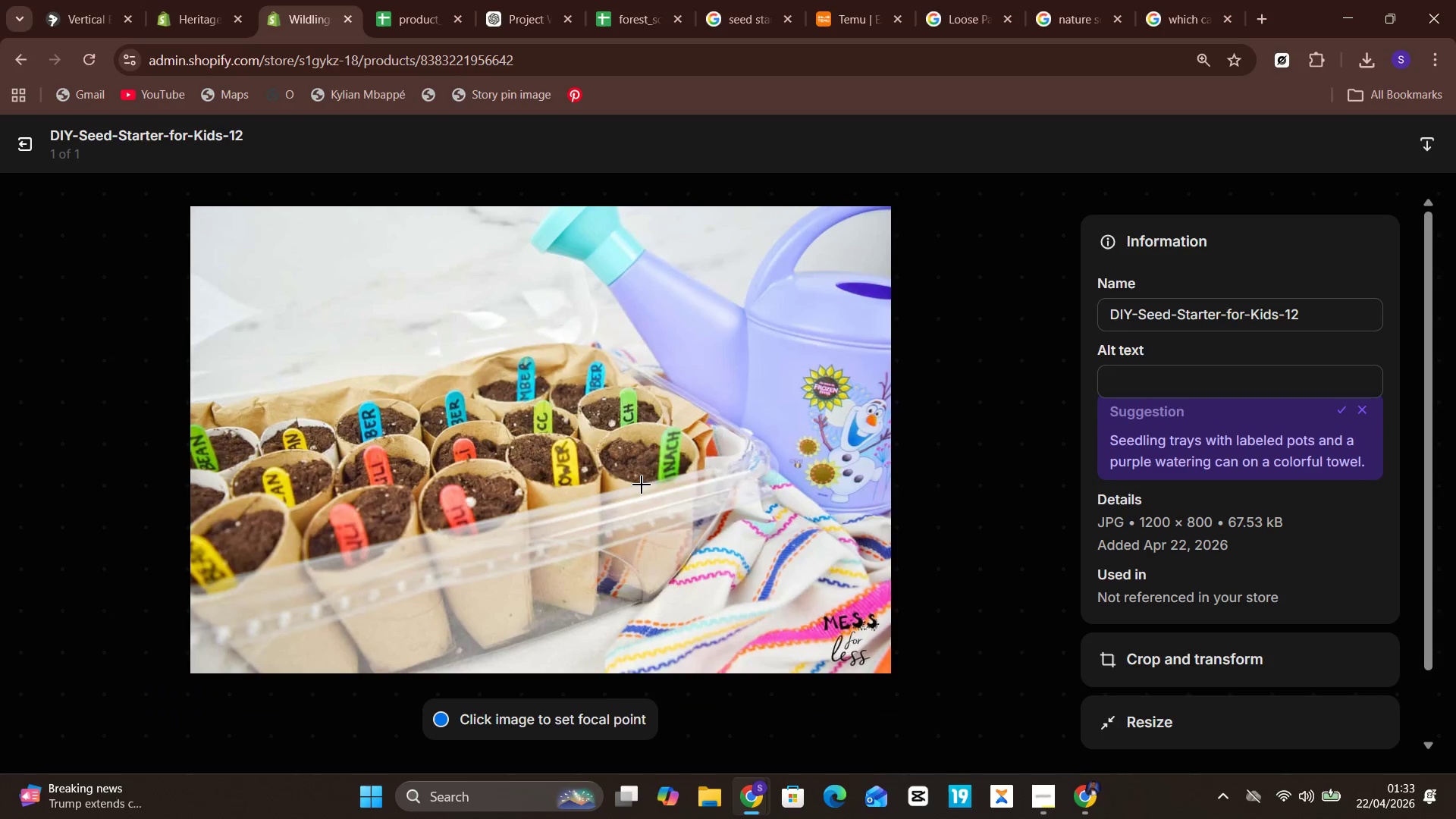 
left_click([958, 443])
 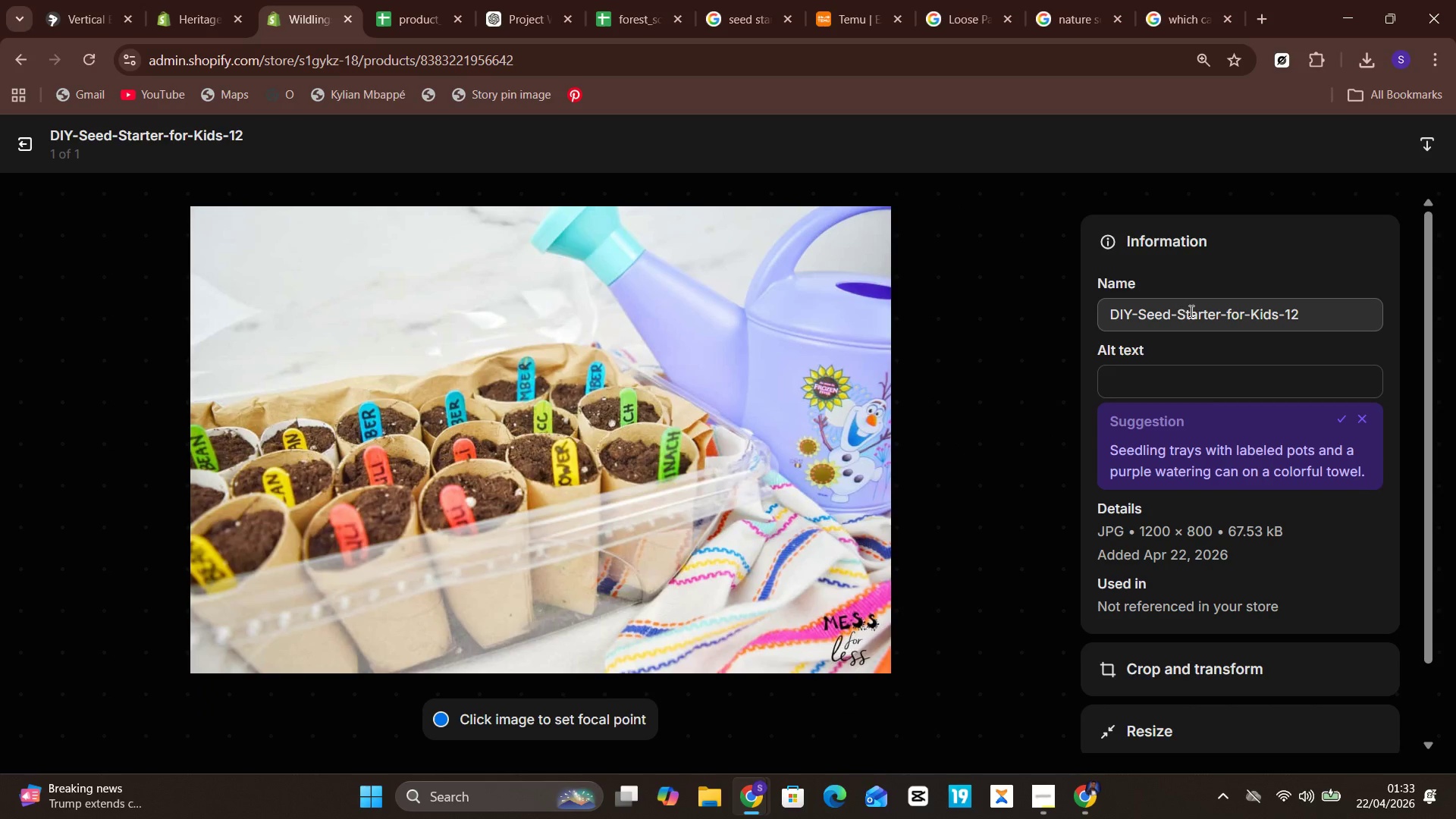 
left_click([1191, 311])
 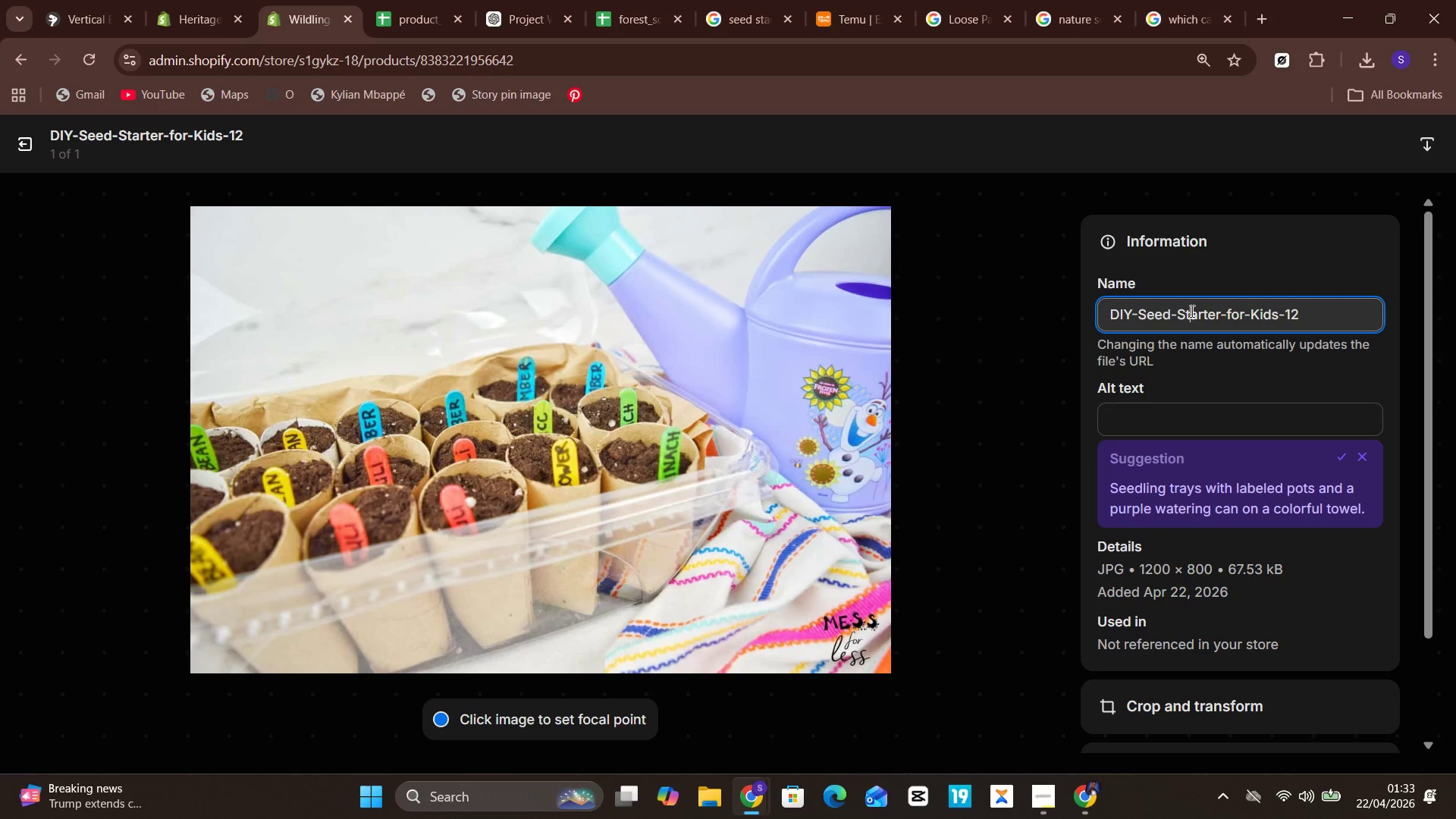 
key(Control+ControlLeft)
 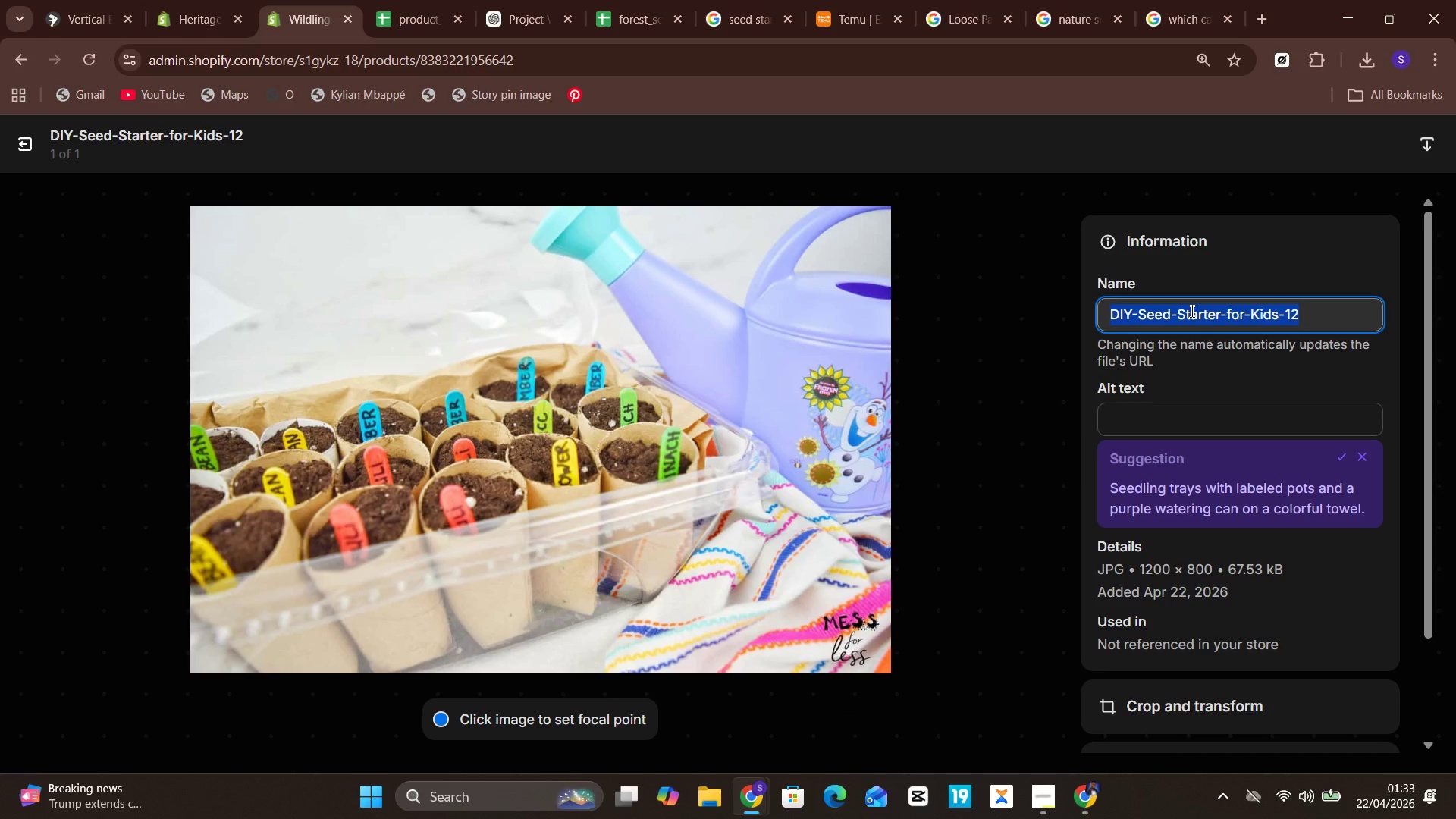 
key(Control+A)
 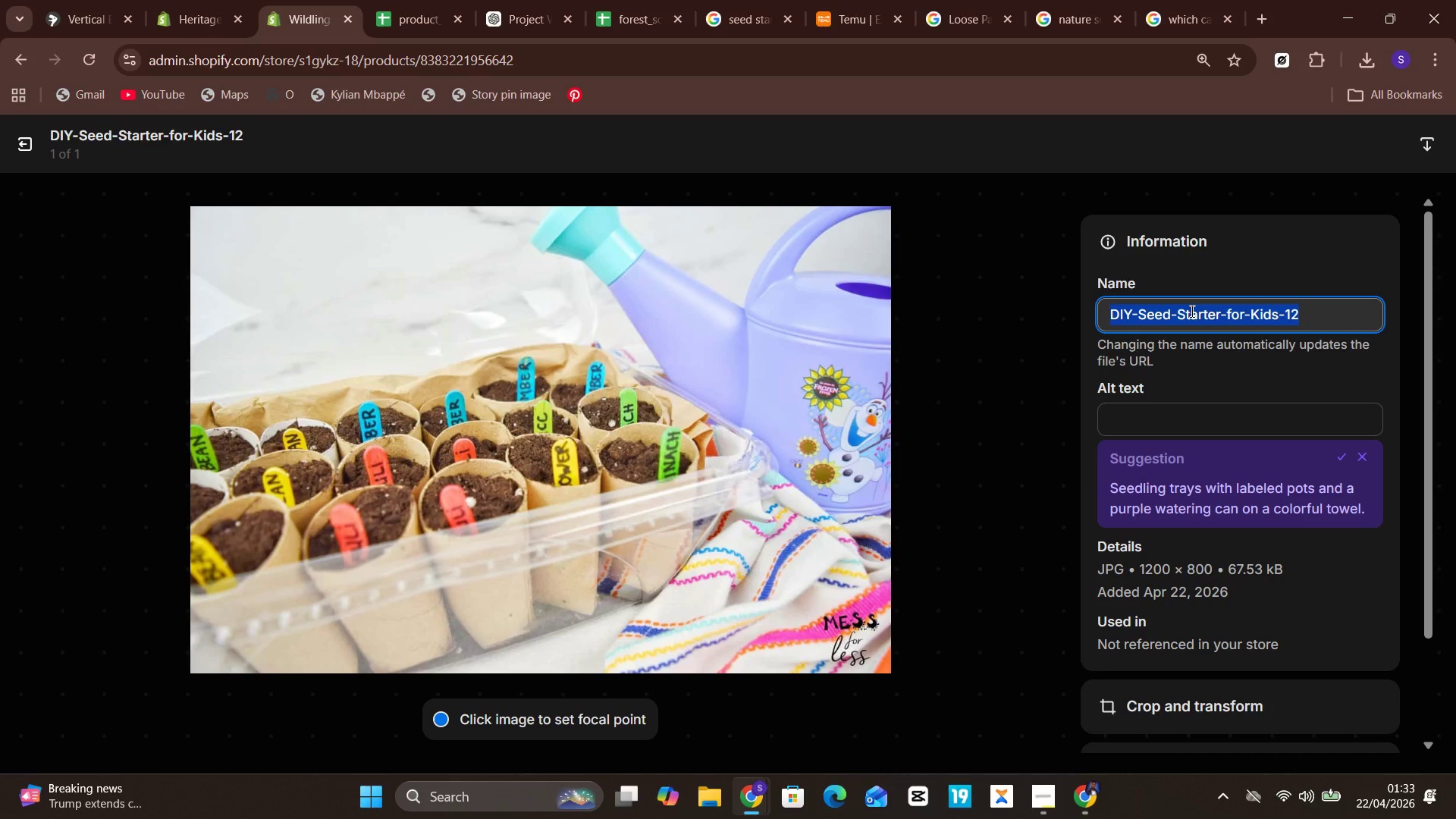 
key(Control+V)
 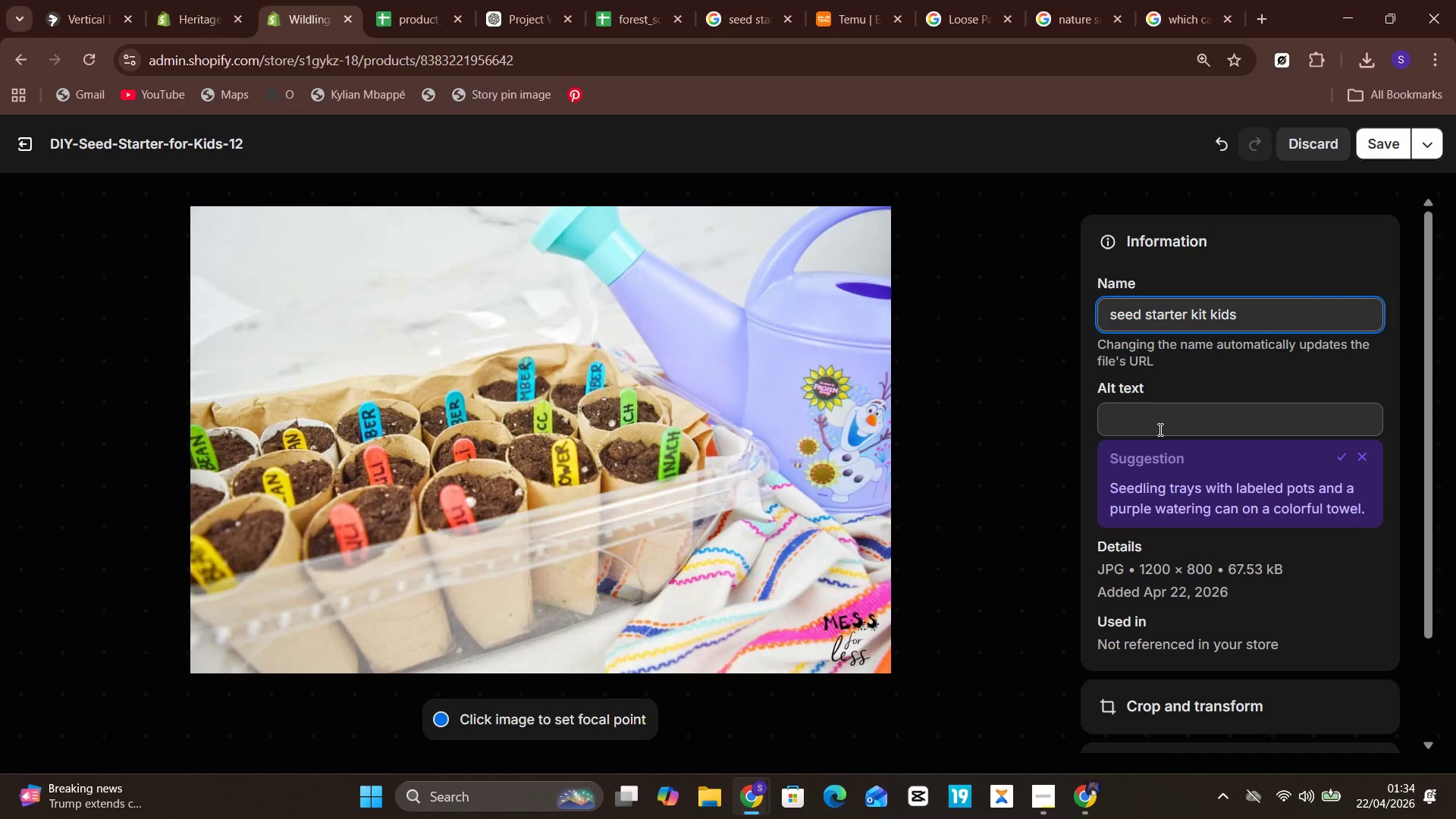 
left_click([1159, 429])
 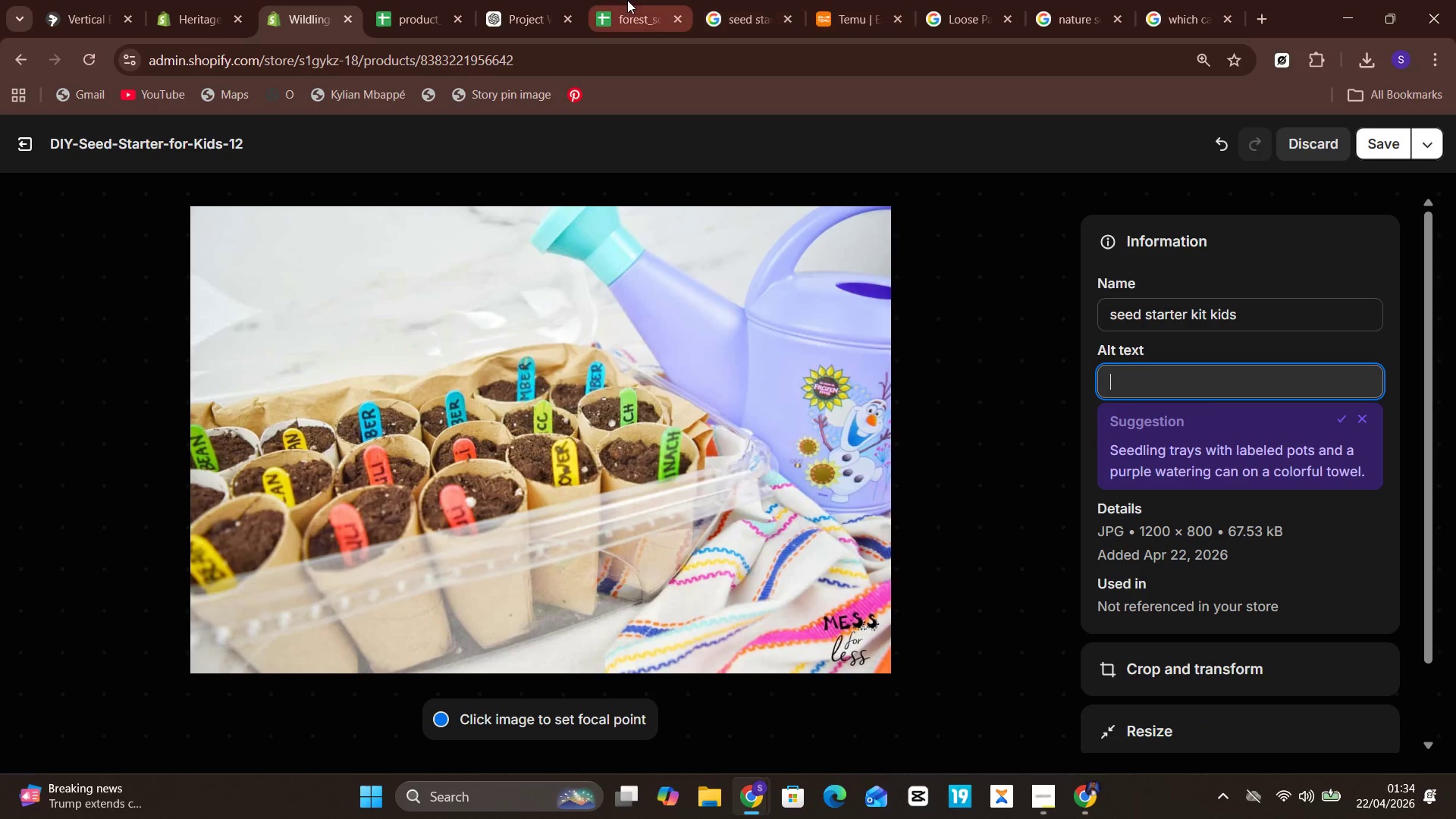 
left_click([607, 0])
 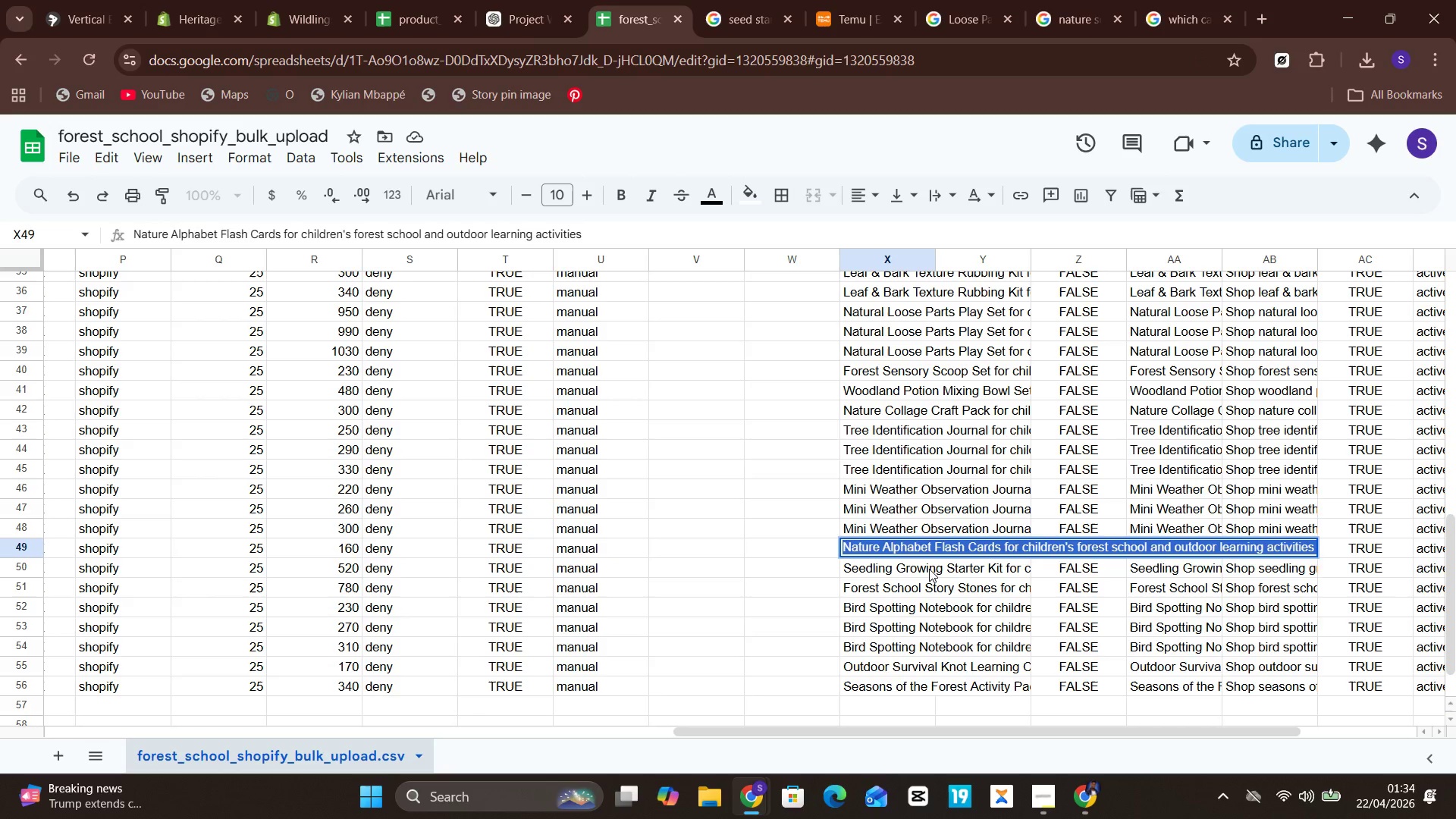 
double_click([929, 569])
 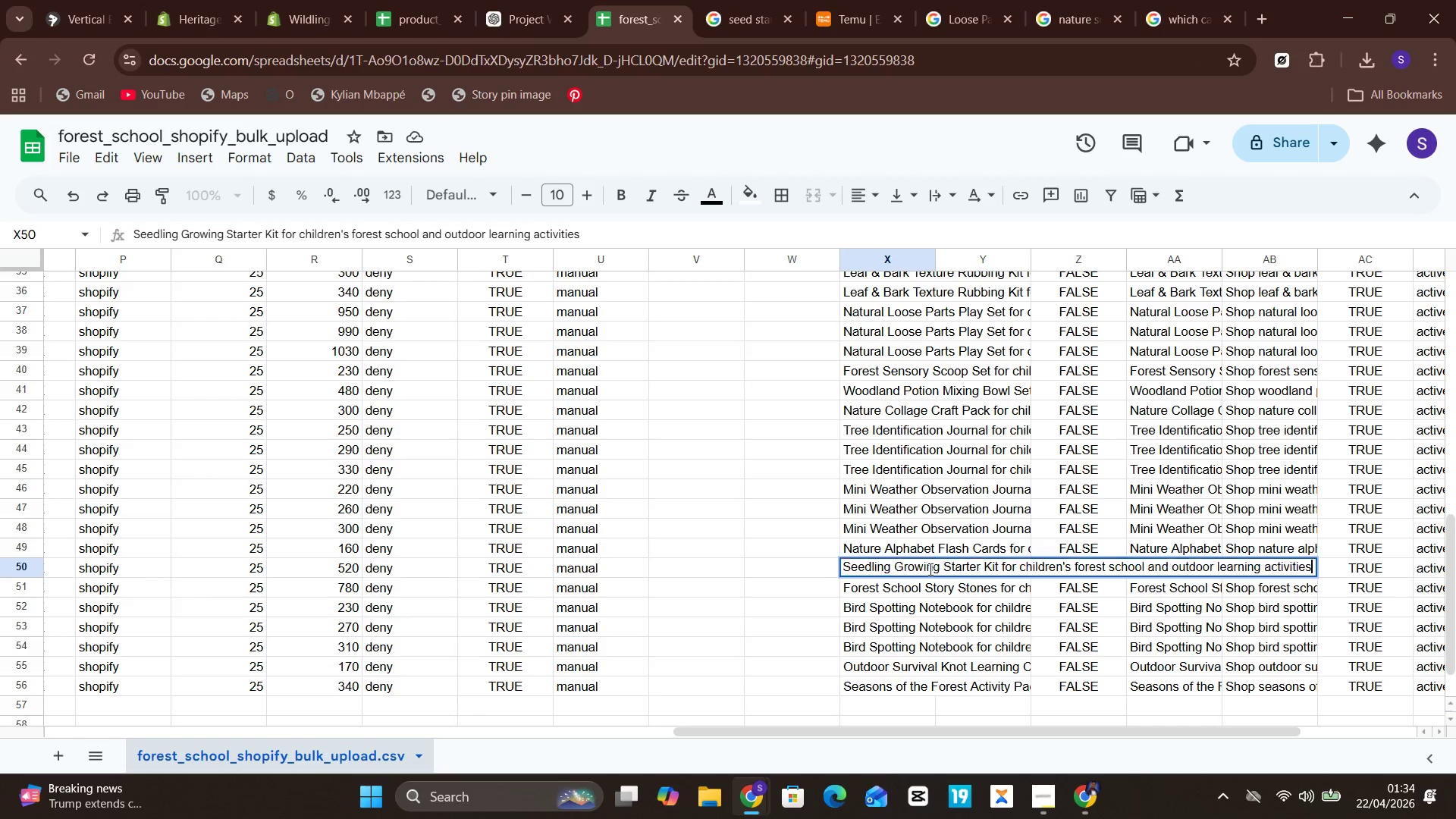 
triple_click([929, 569])
 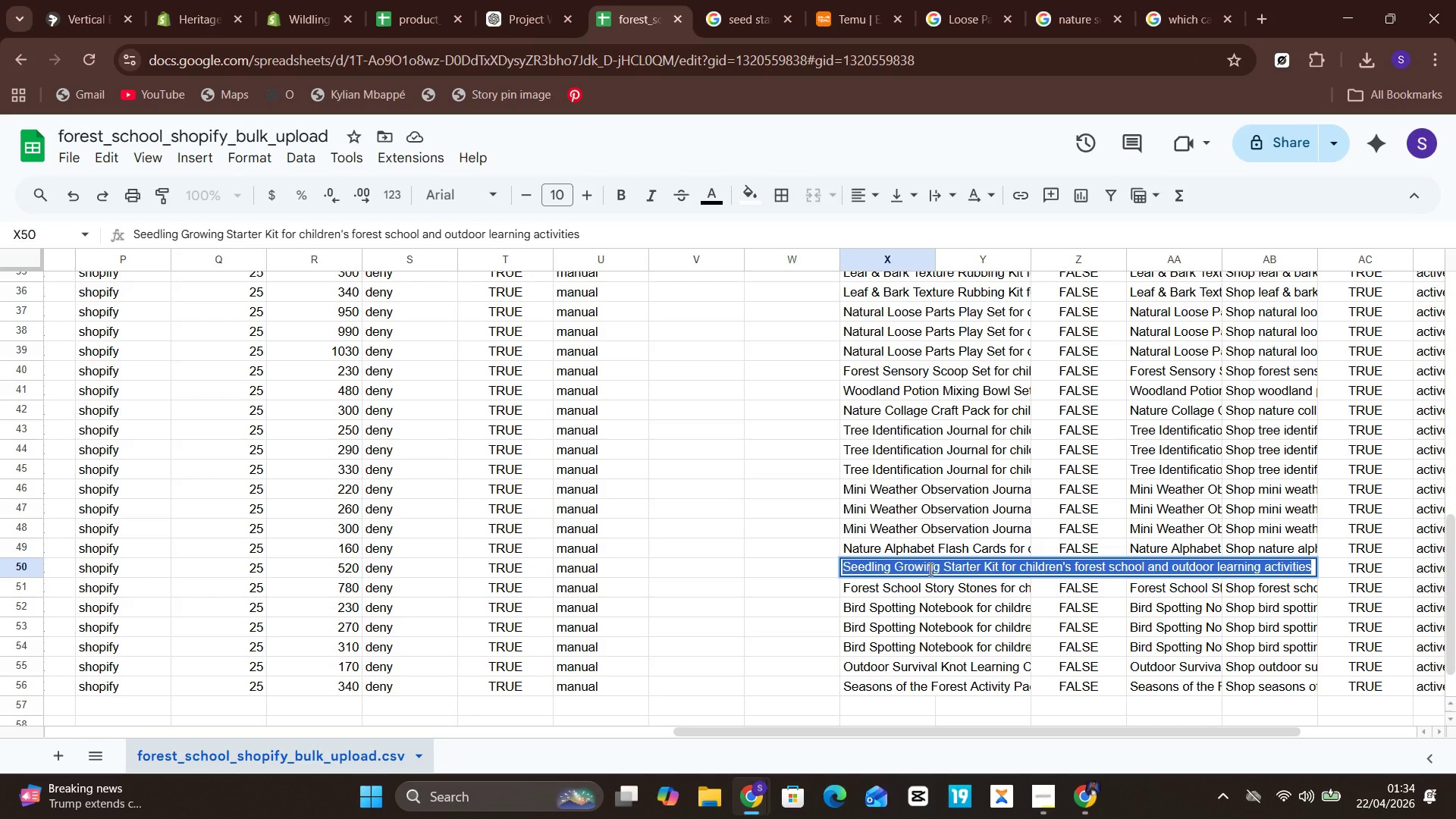 
key(Control+C)
 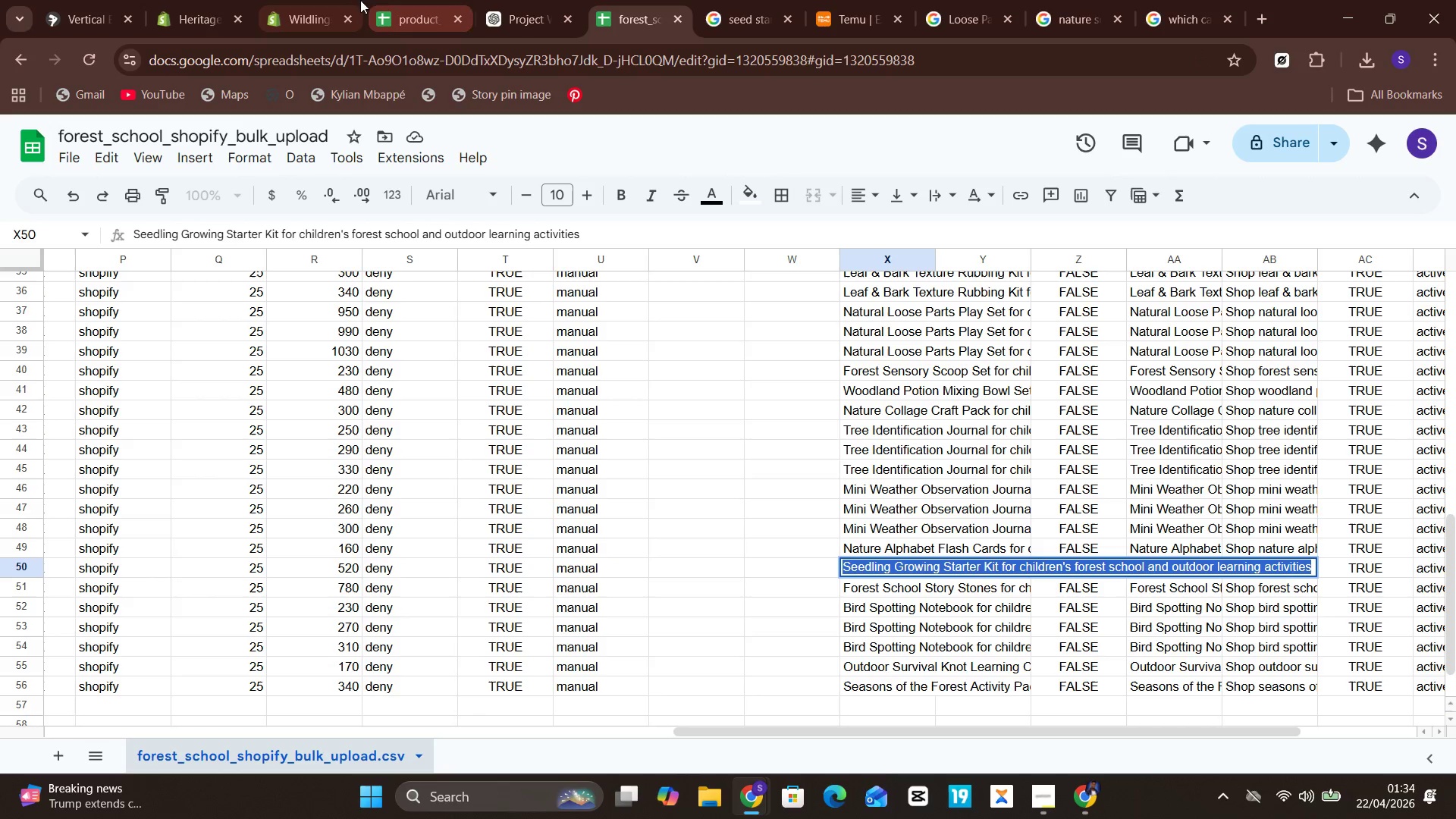 
left_click([283, 0])
 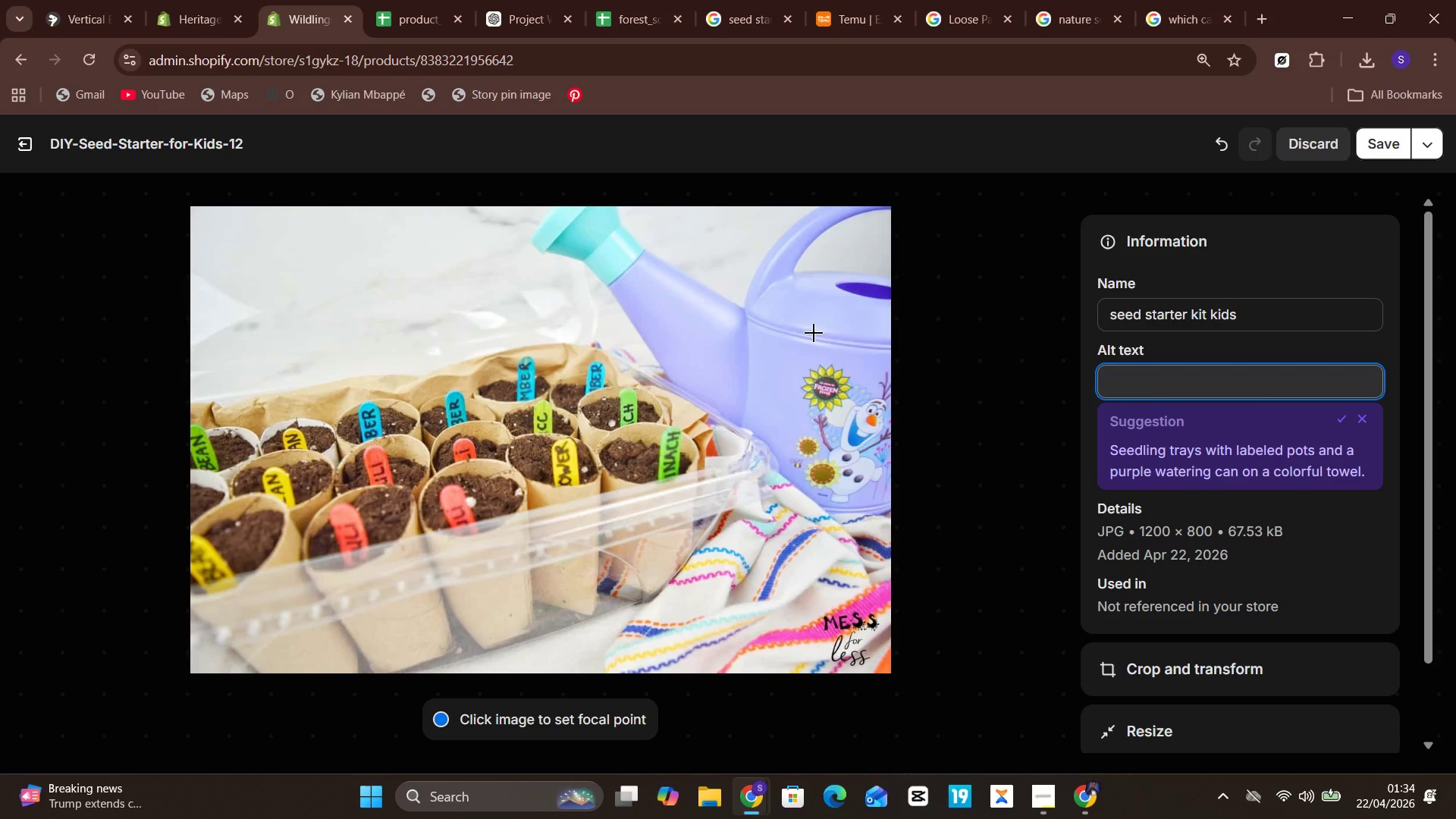 
key(Control+V)
 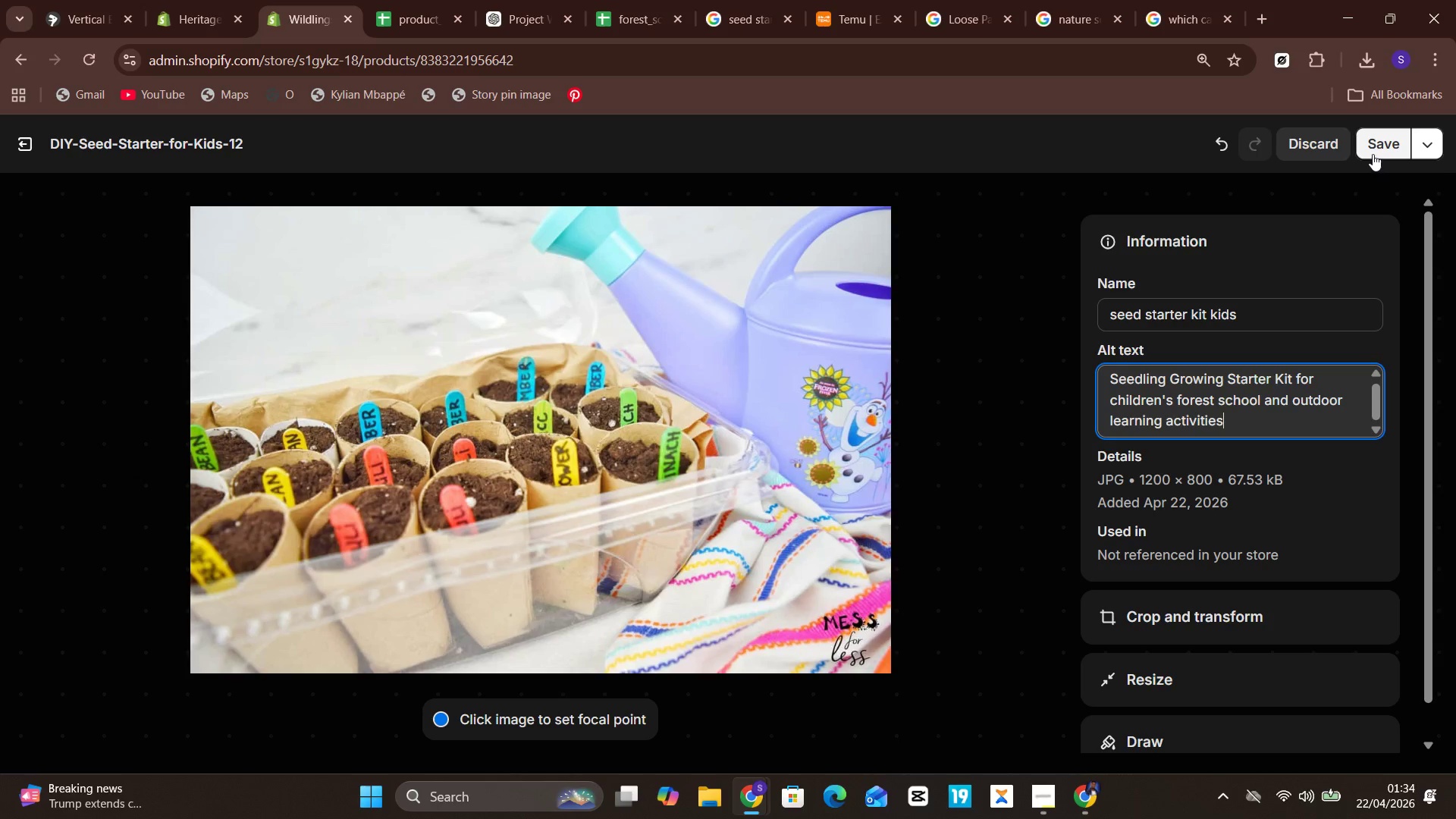 
left_click([1373, 152])
 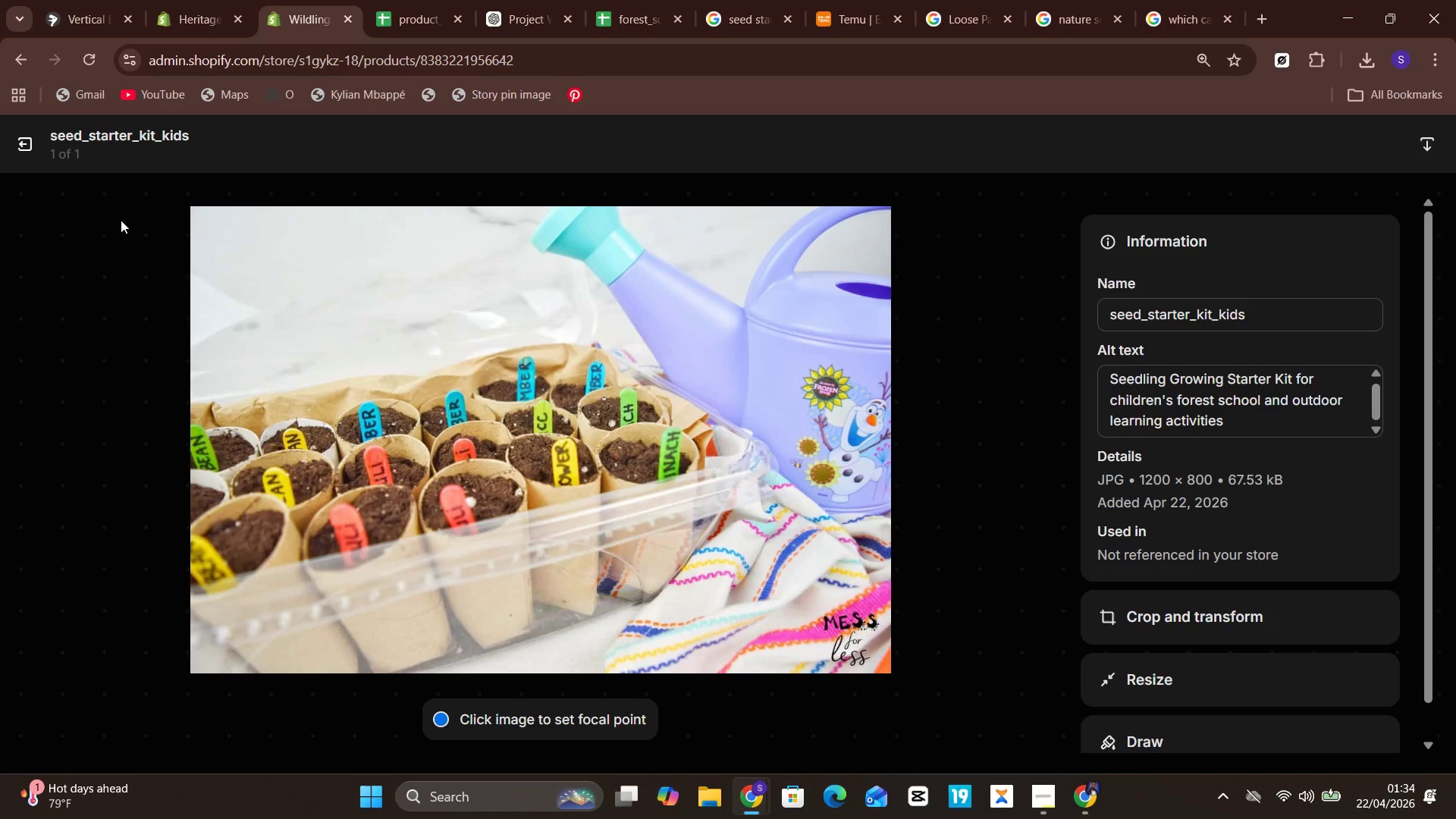 
wait(5.25)
 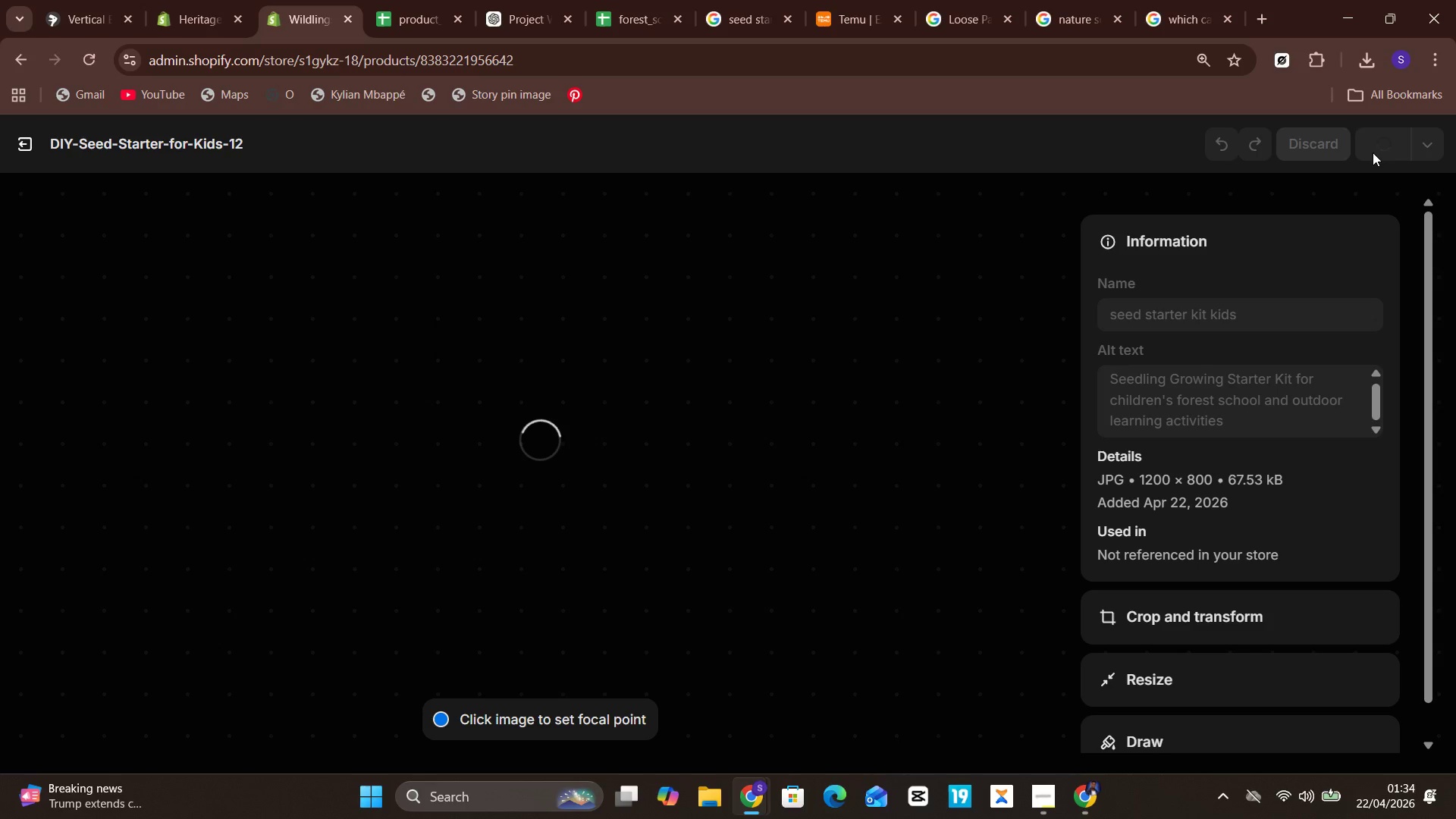 
left_click([18, 158])
 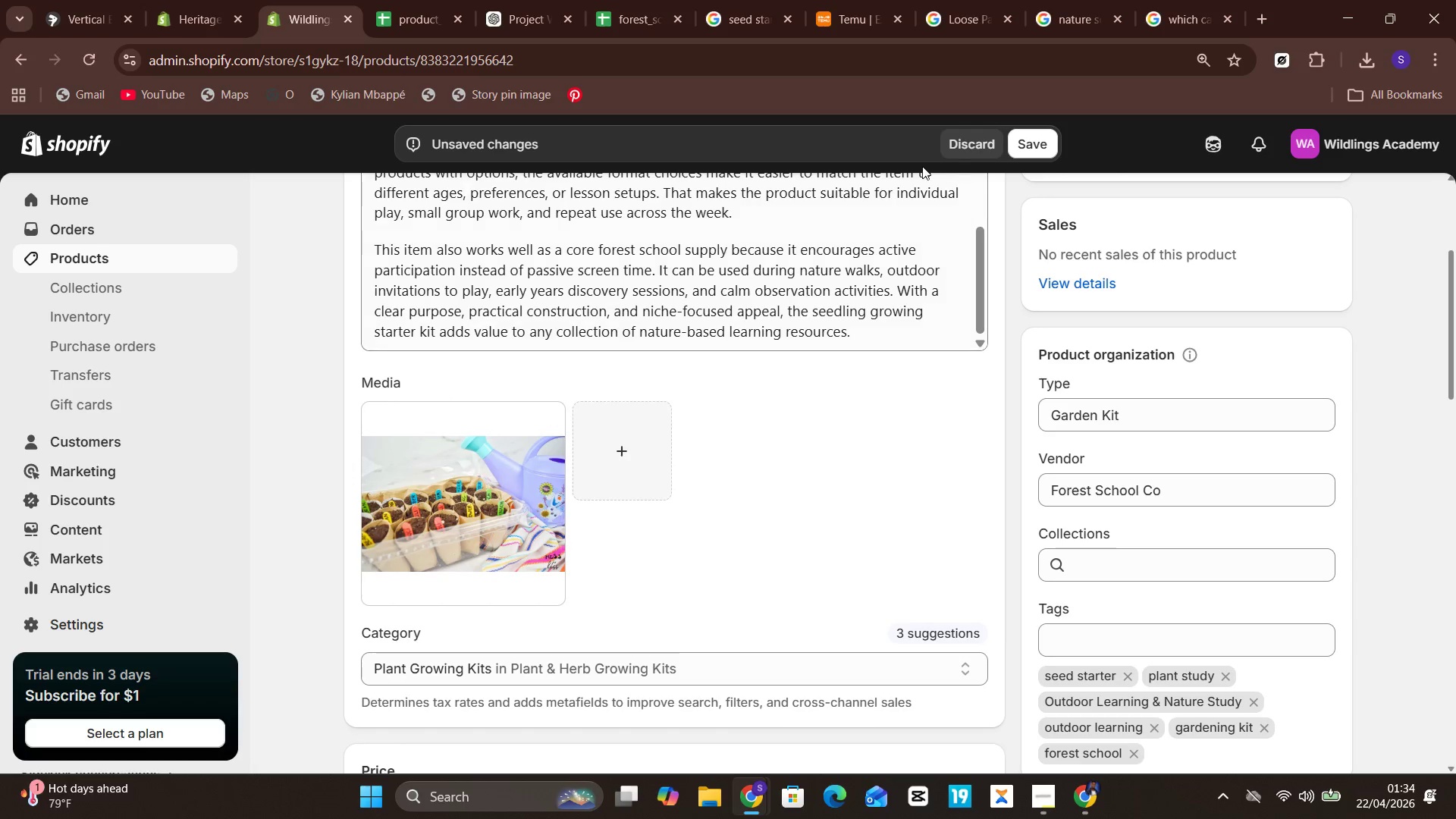 
left_click([1030, 136])
 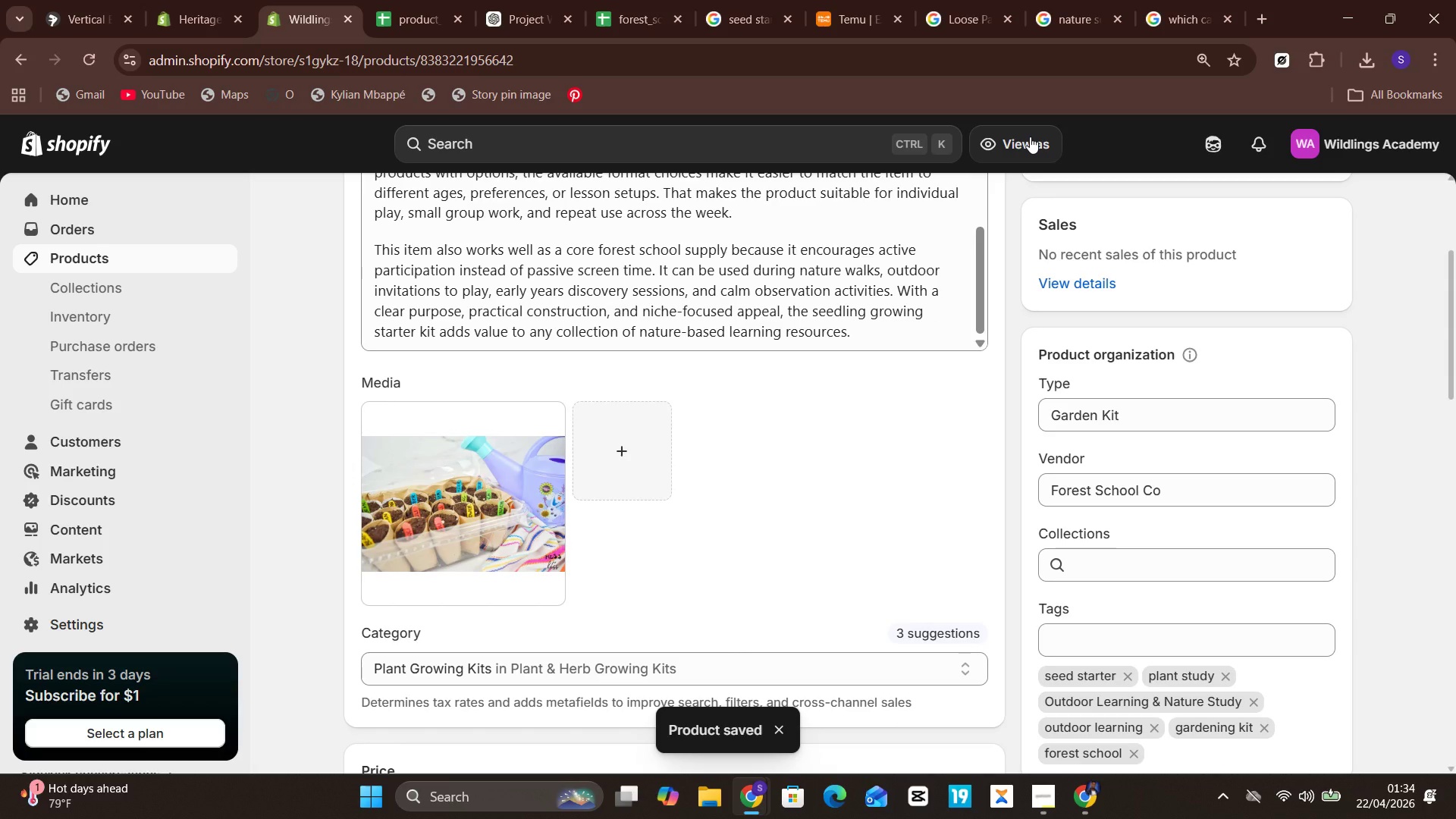 
wait(11.97)
 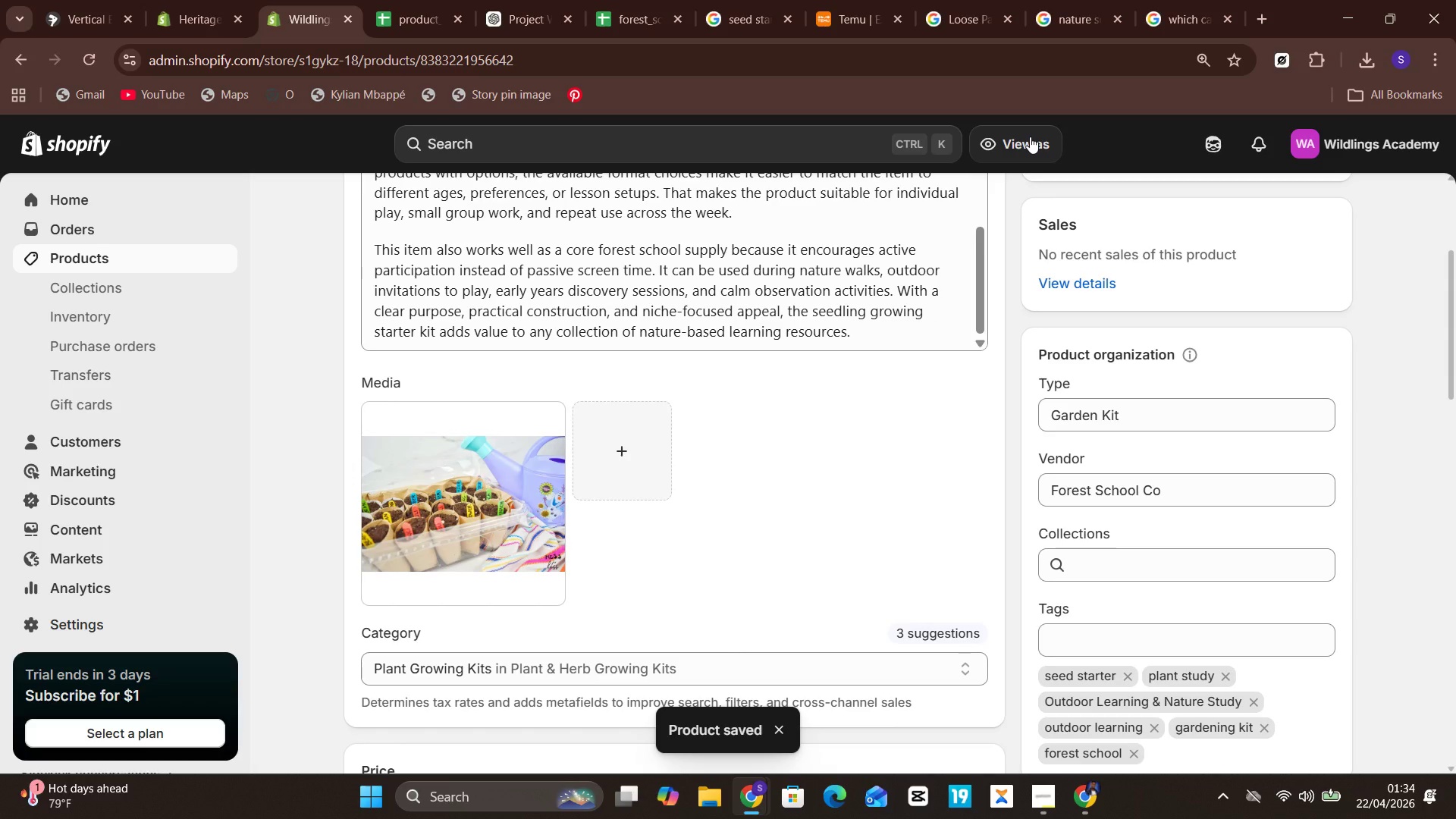 
left_click([149, 263])
 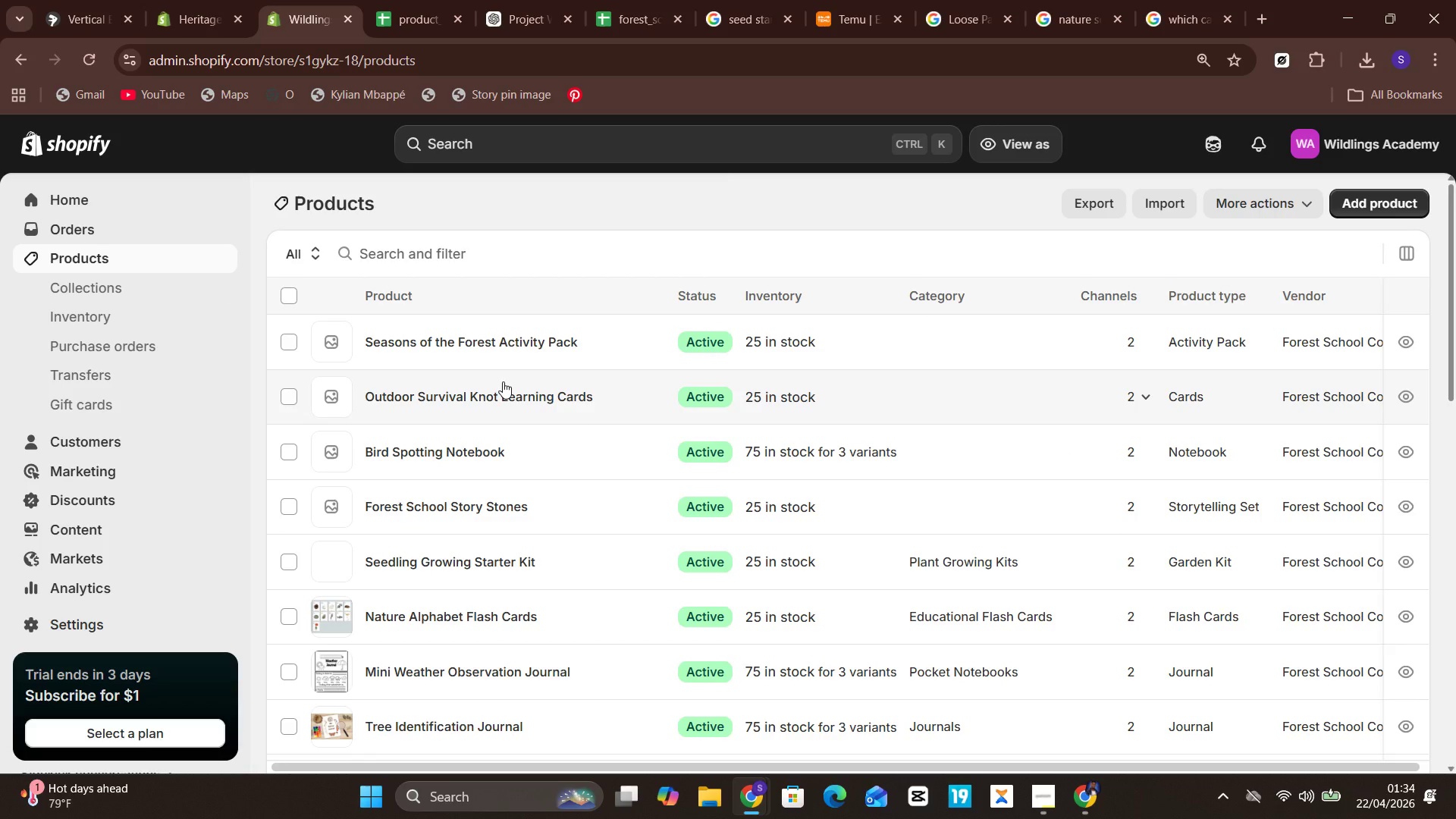 
wait(8.89)
 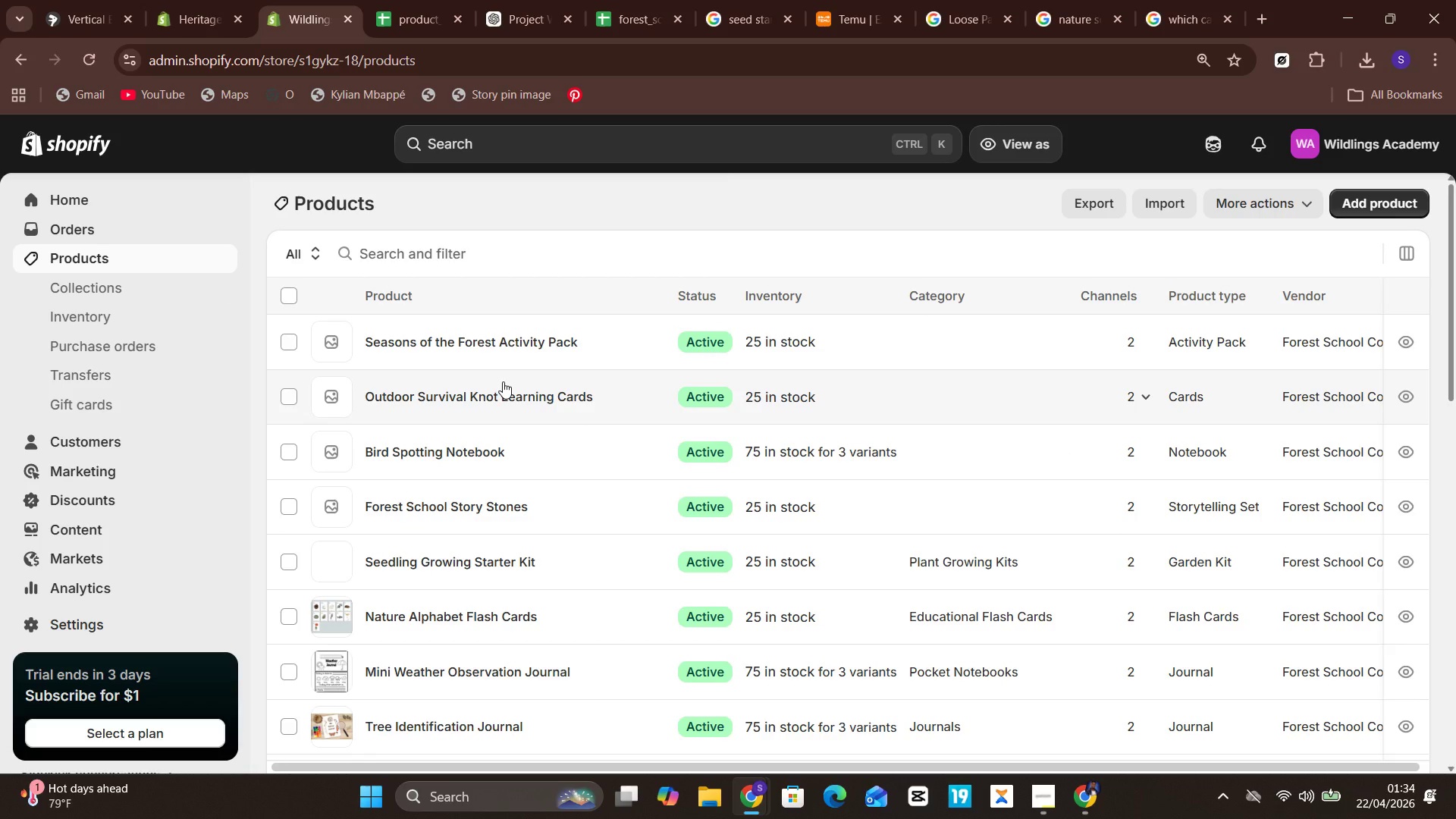 
left_click([505, 501])
 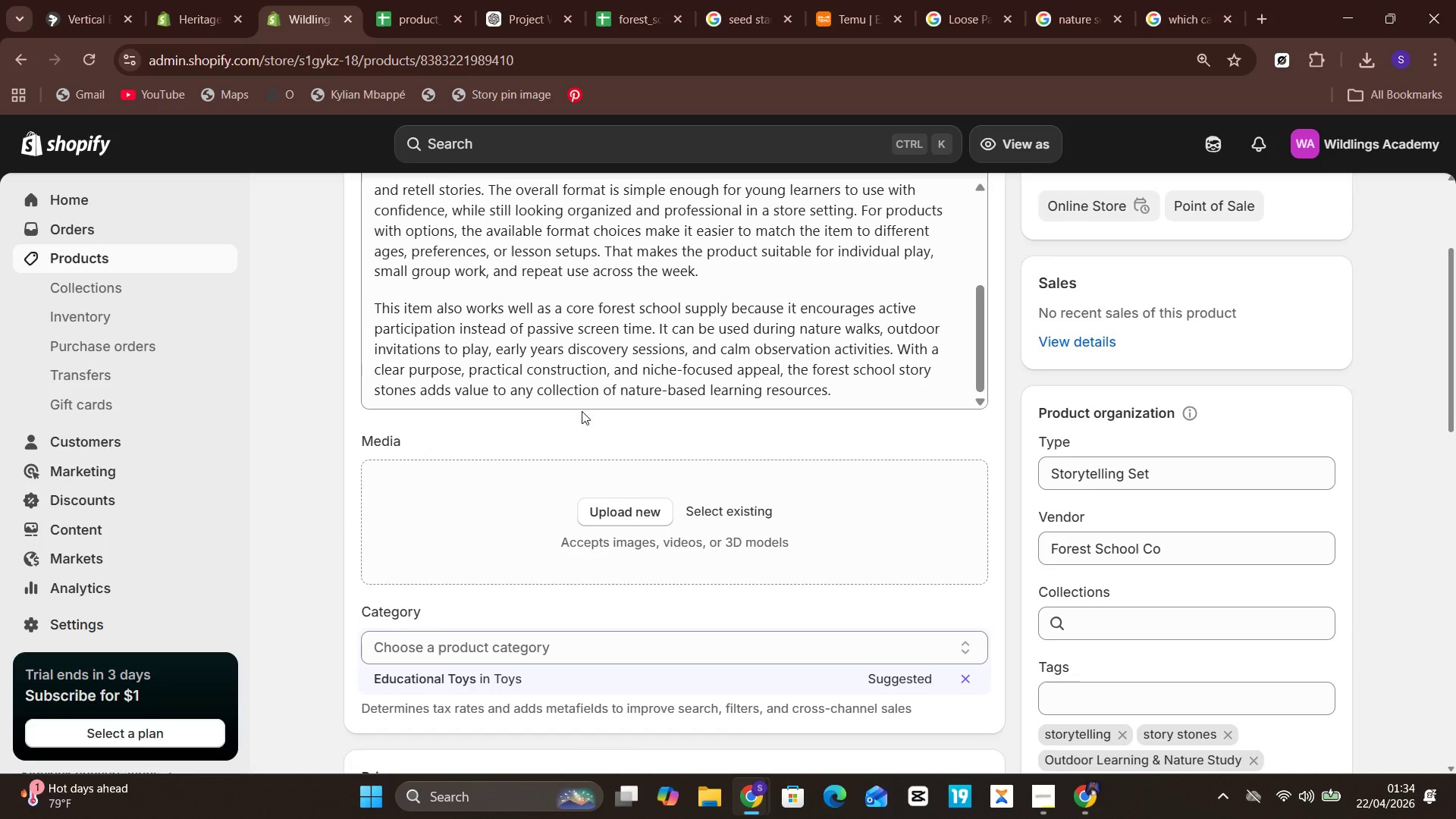 
wait(5.62)
 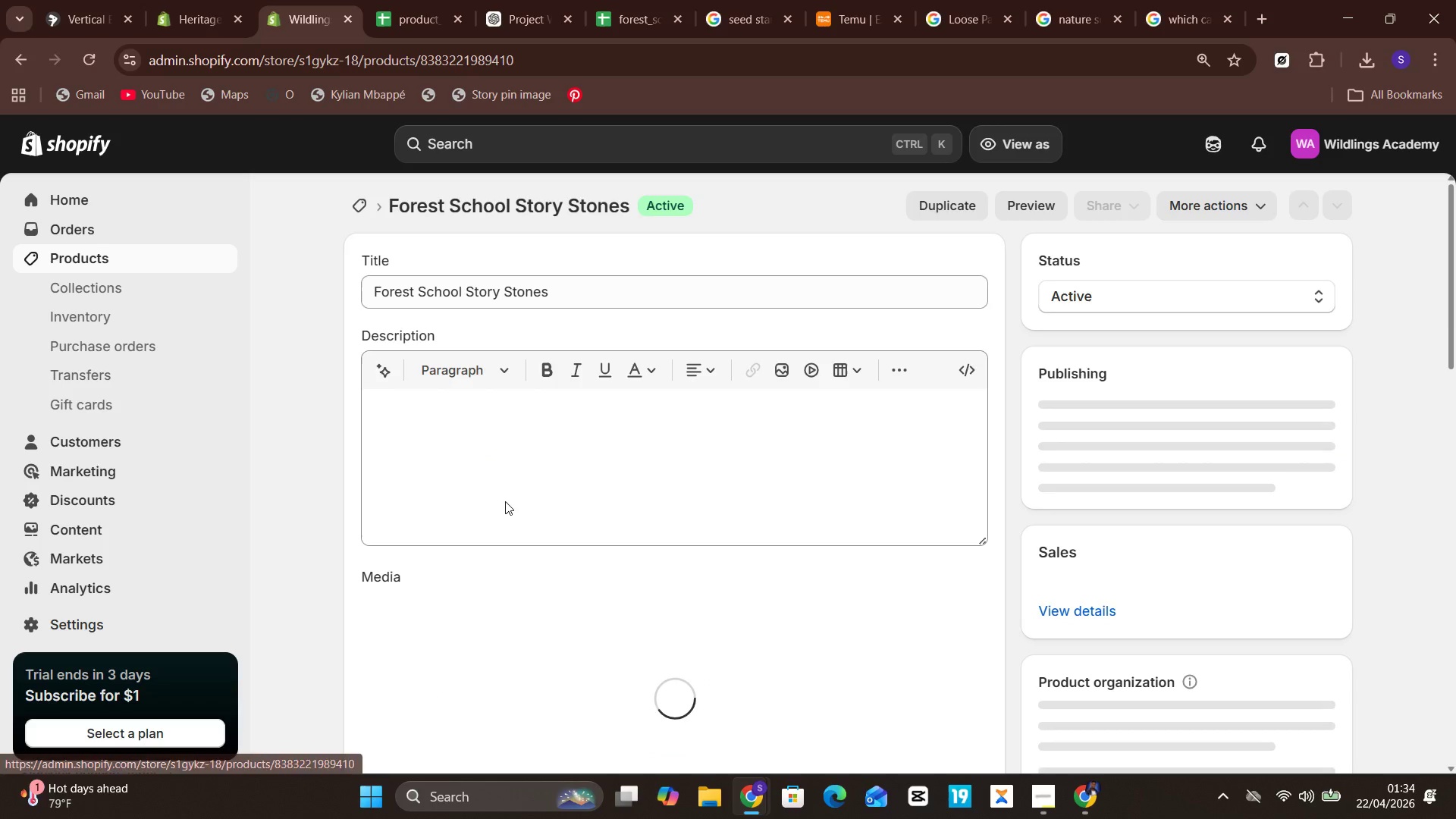 
left_click([550, 576])
 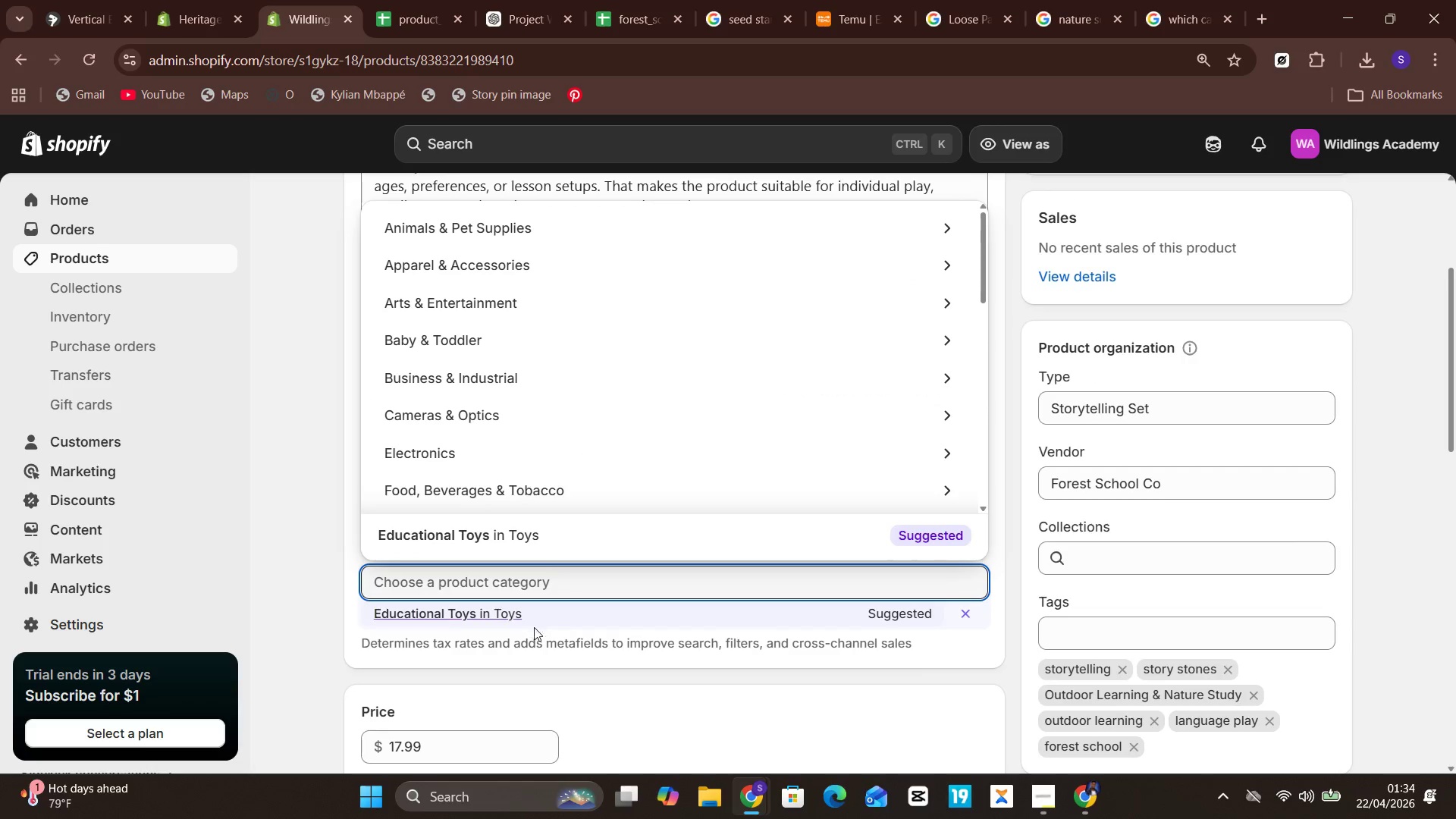 
left_click([533, 627])
 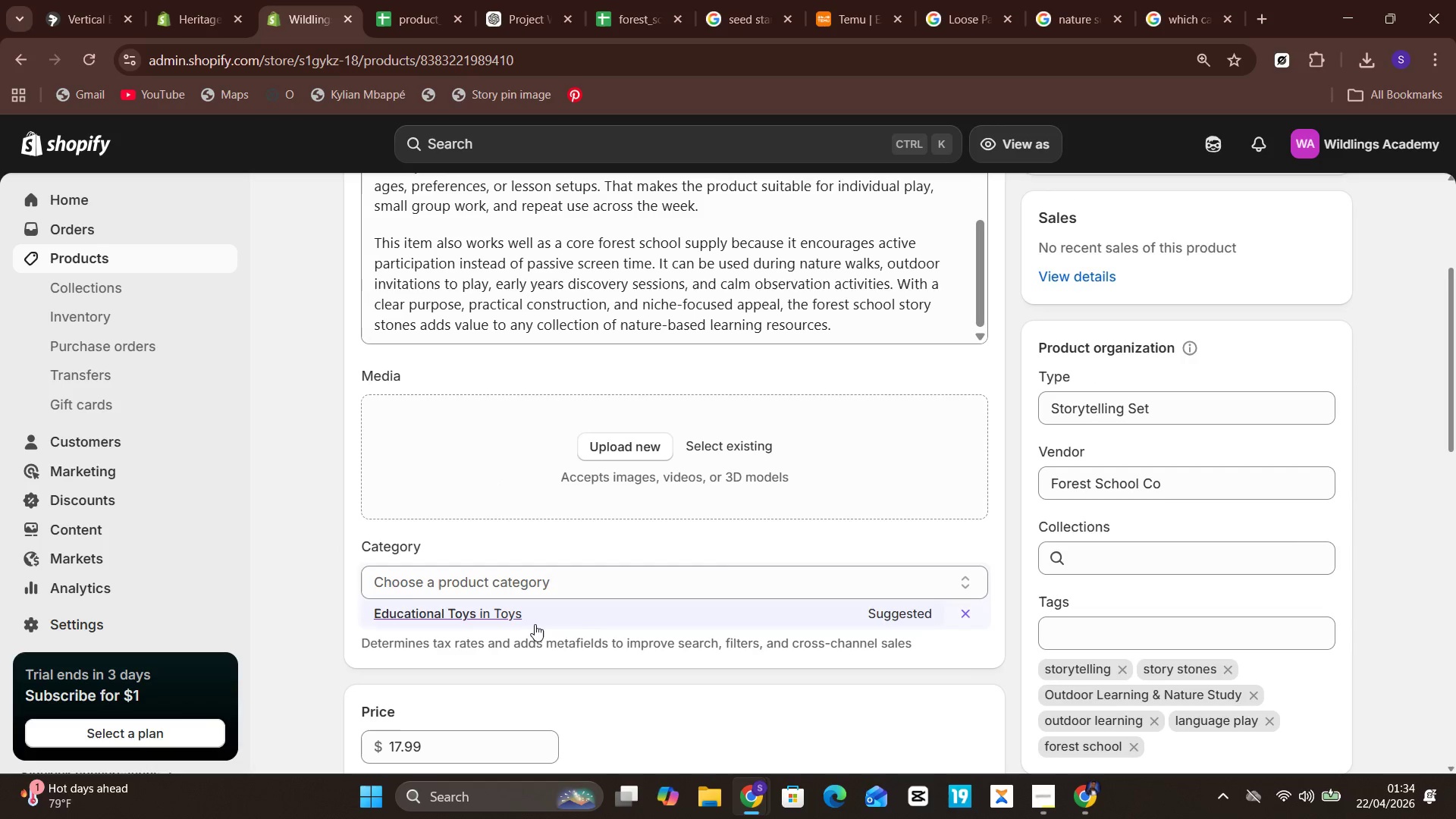 
left_click([535, 624])
 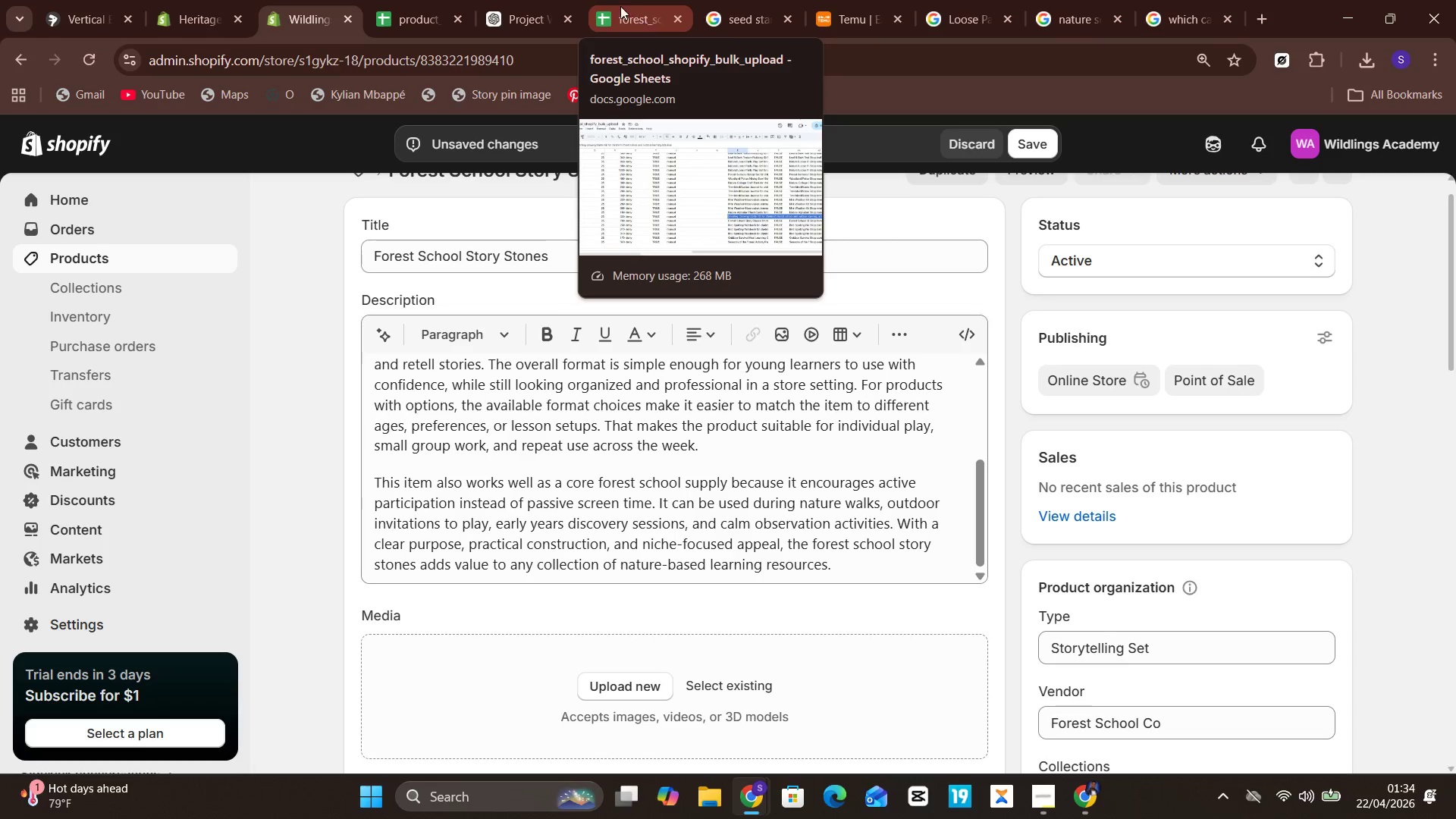 
wait(12.73)
 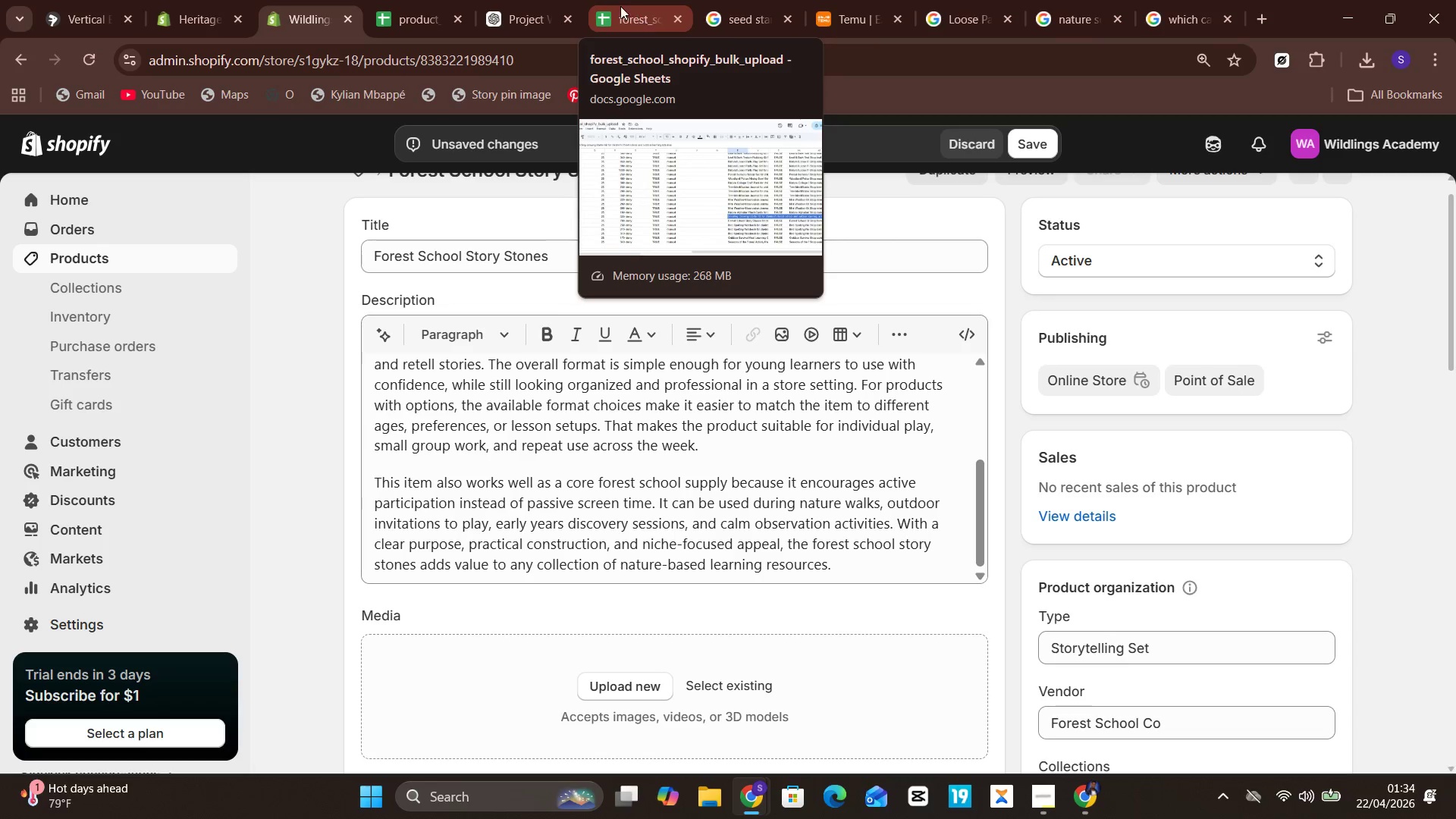 
left_click([763, 0])
 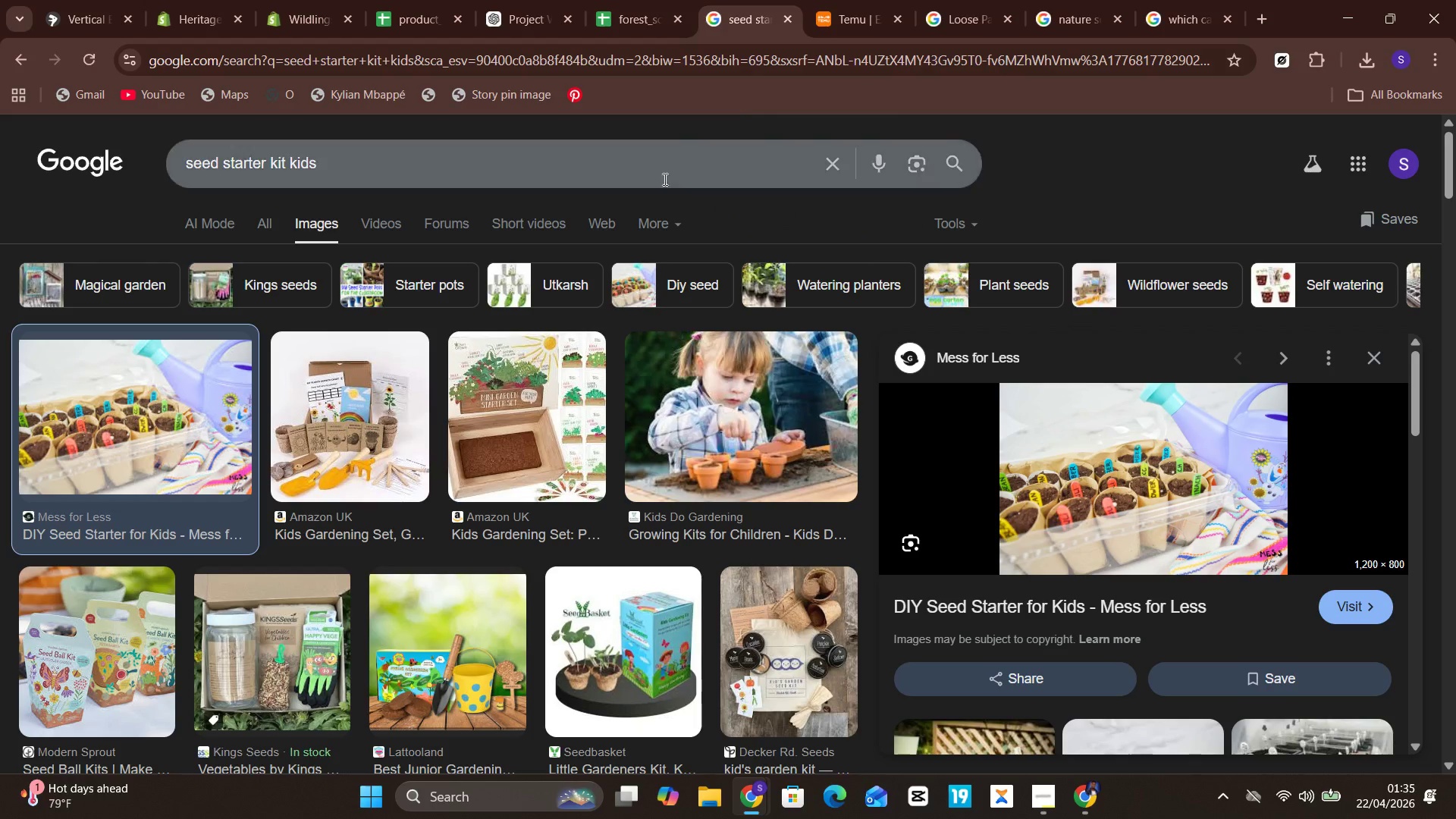 
hold_key(key=ControlLeft, duration=0.8)
left_click_drag(start_coordinate=[650, 195], to_coordinate=[667, 177])
 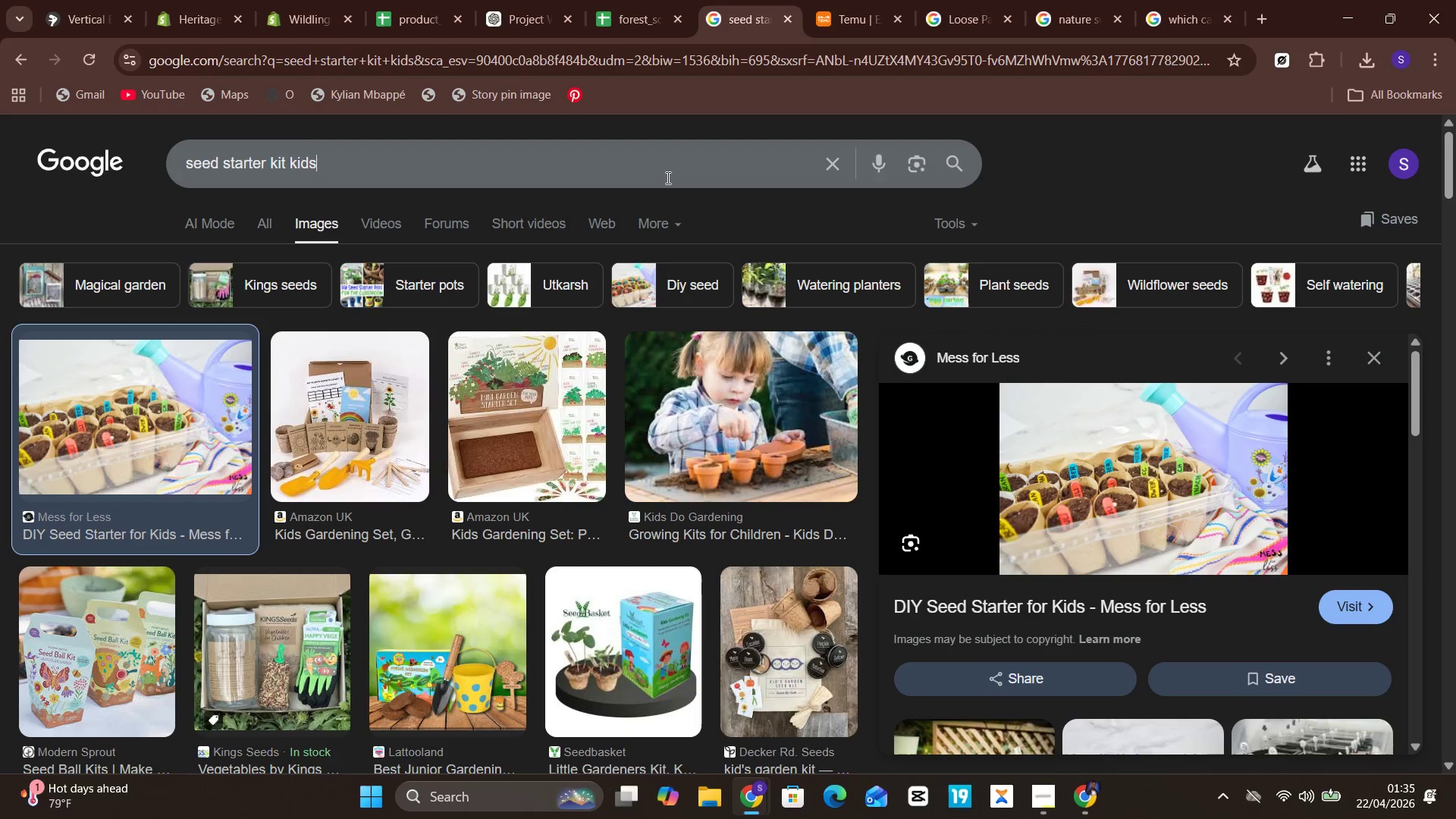 
left_click([667, 177])
 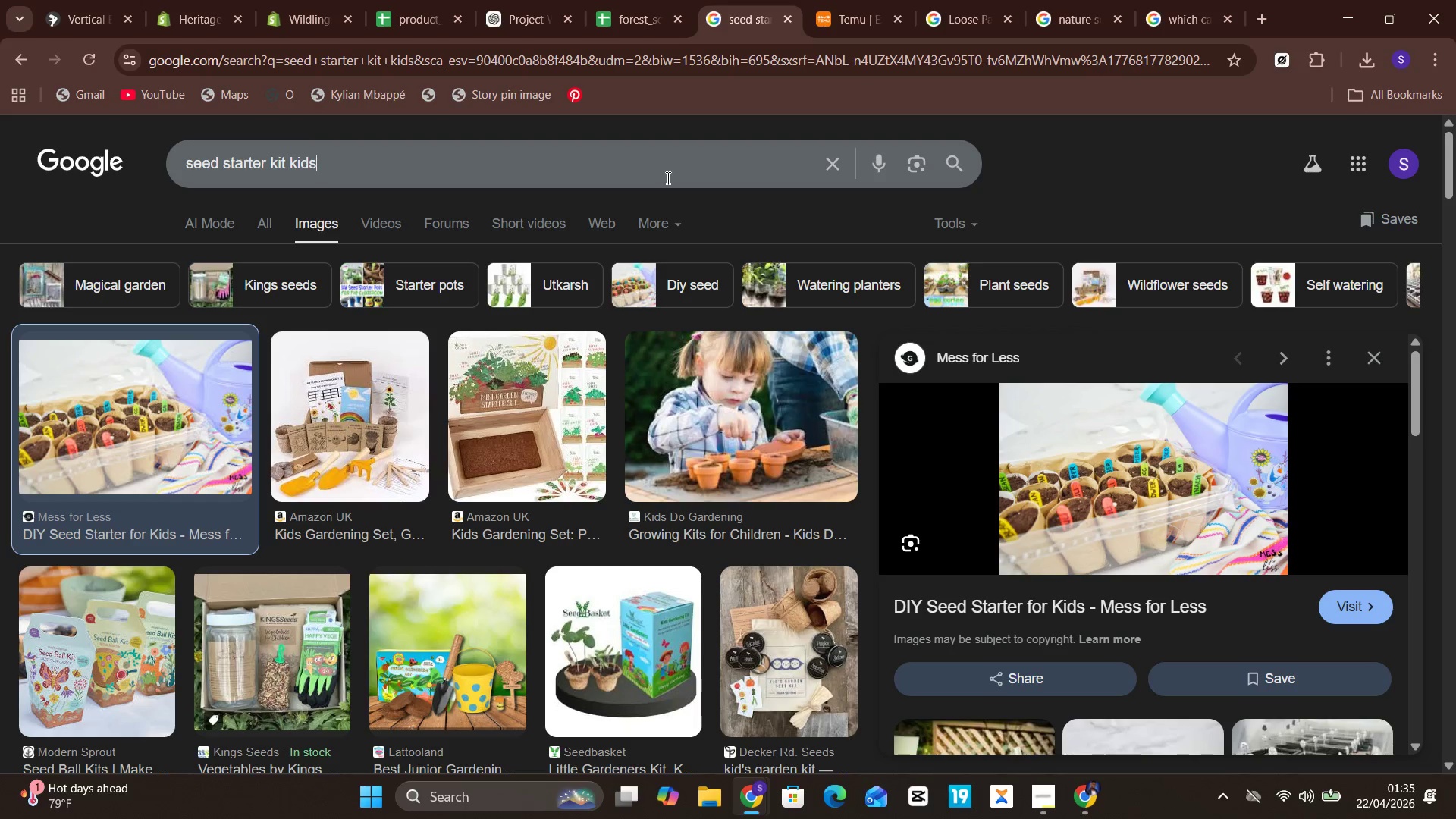 
key(Control+ControlLeft)
 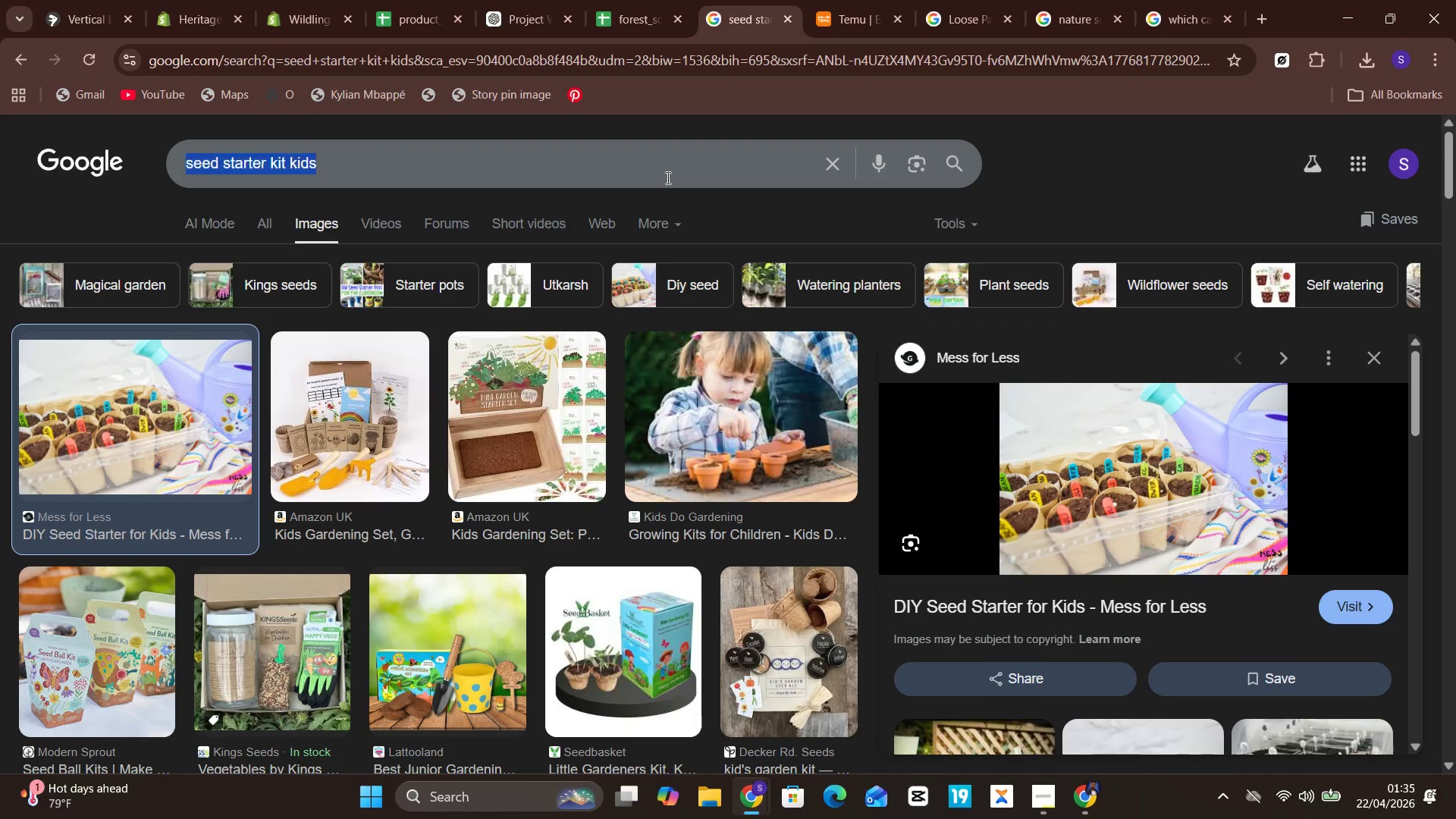 
key(Control+A)
 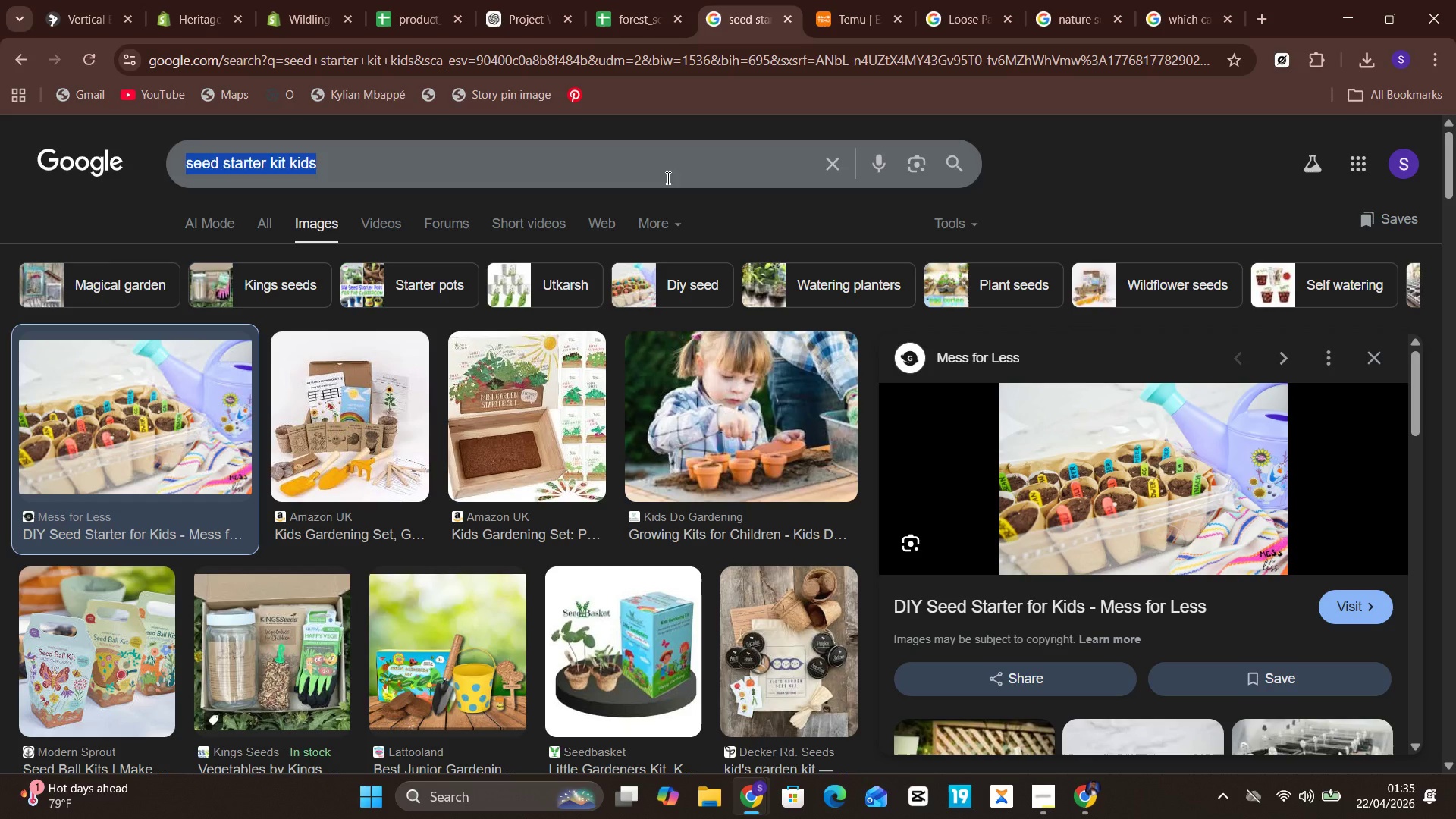 
type(story stones kids )
 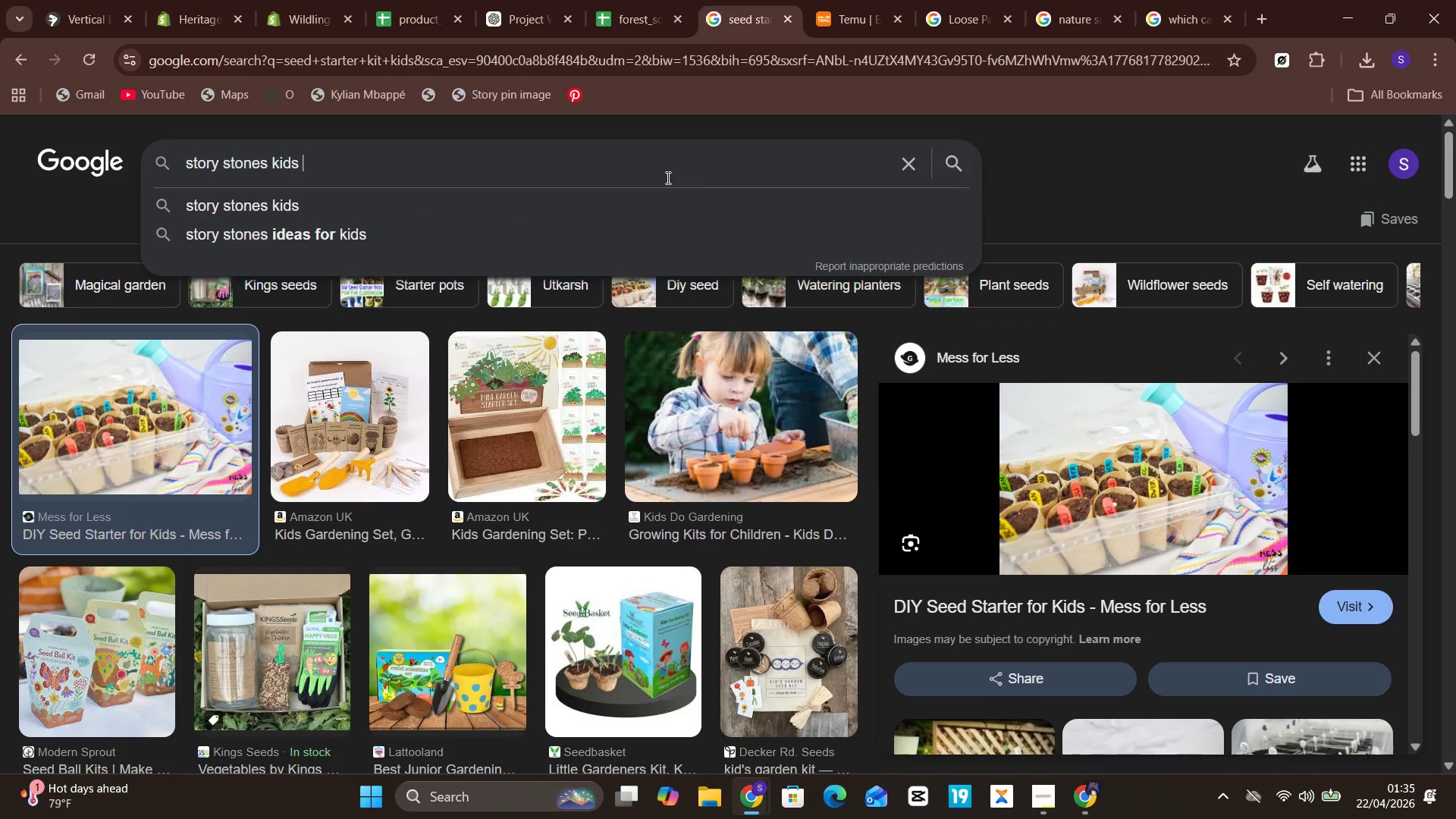 
key(Control+A)
 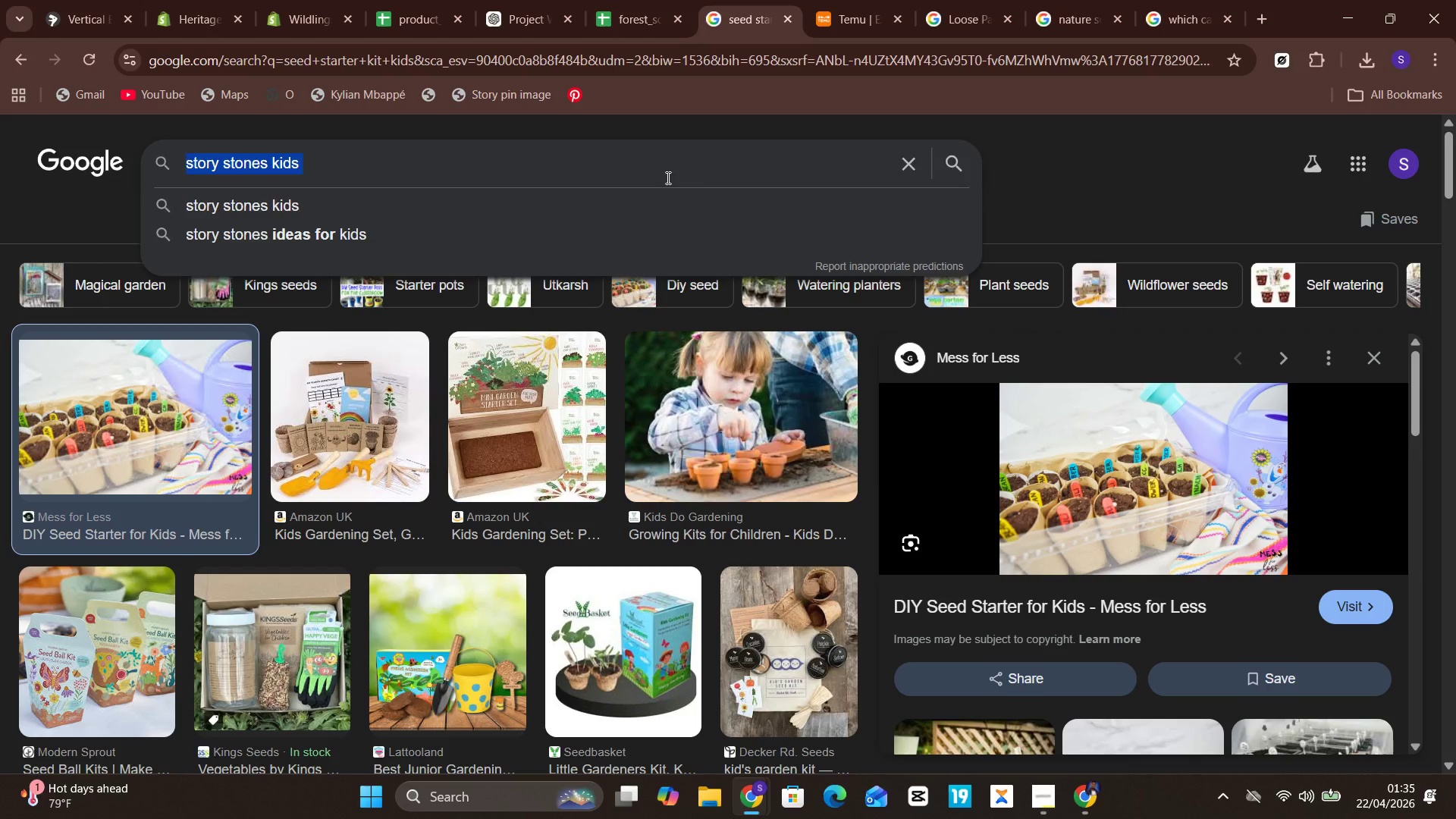 
key(Control+C)
 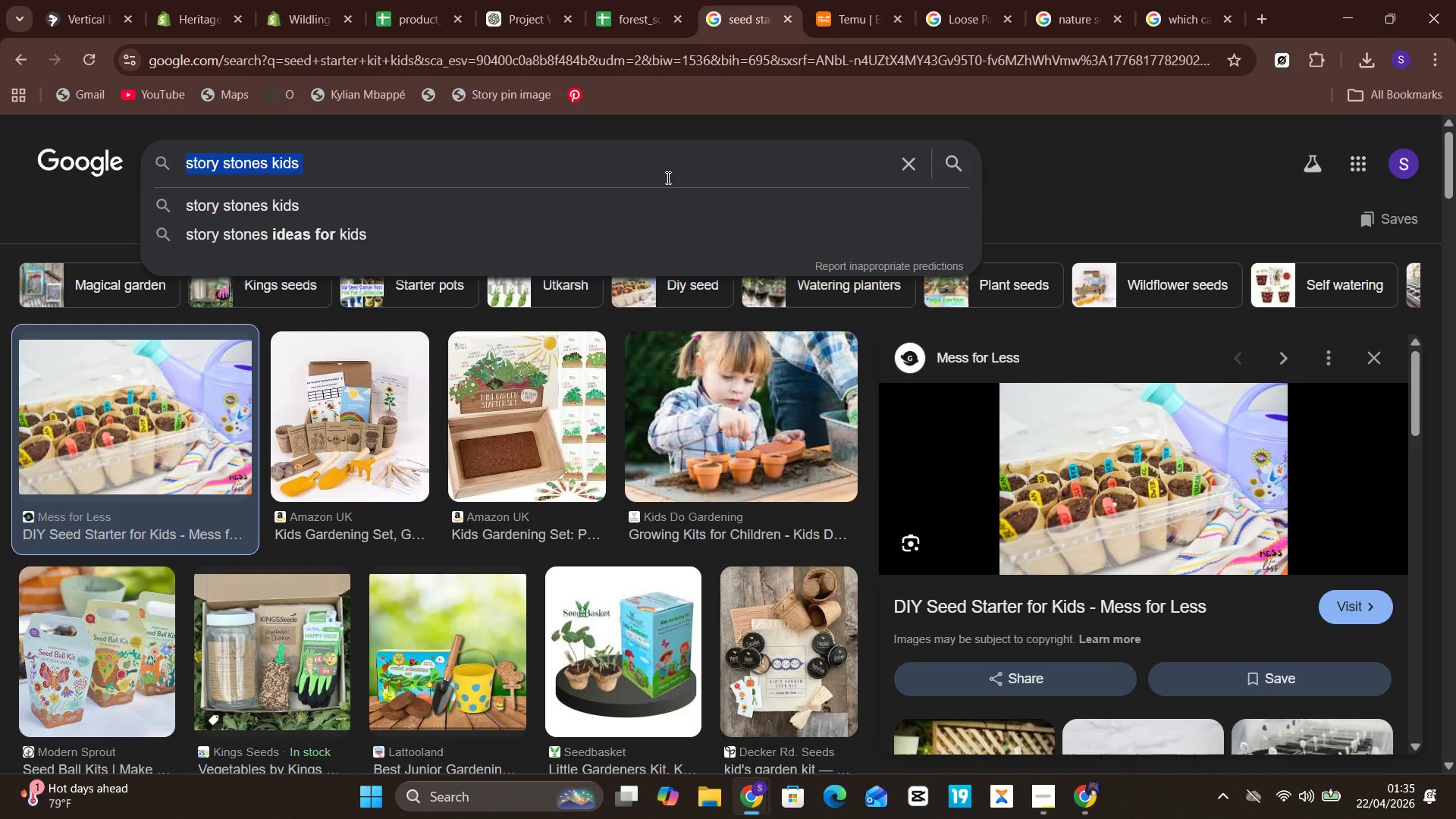 
key(Control+Enter)
 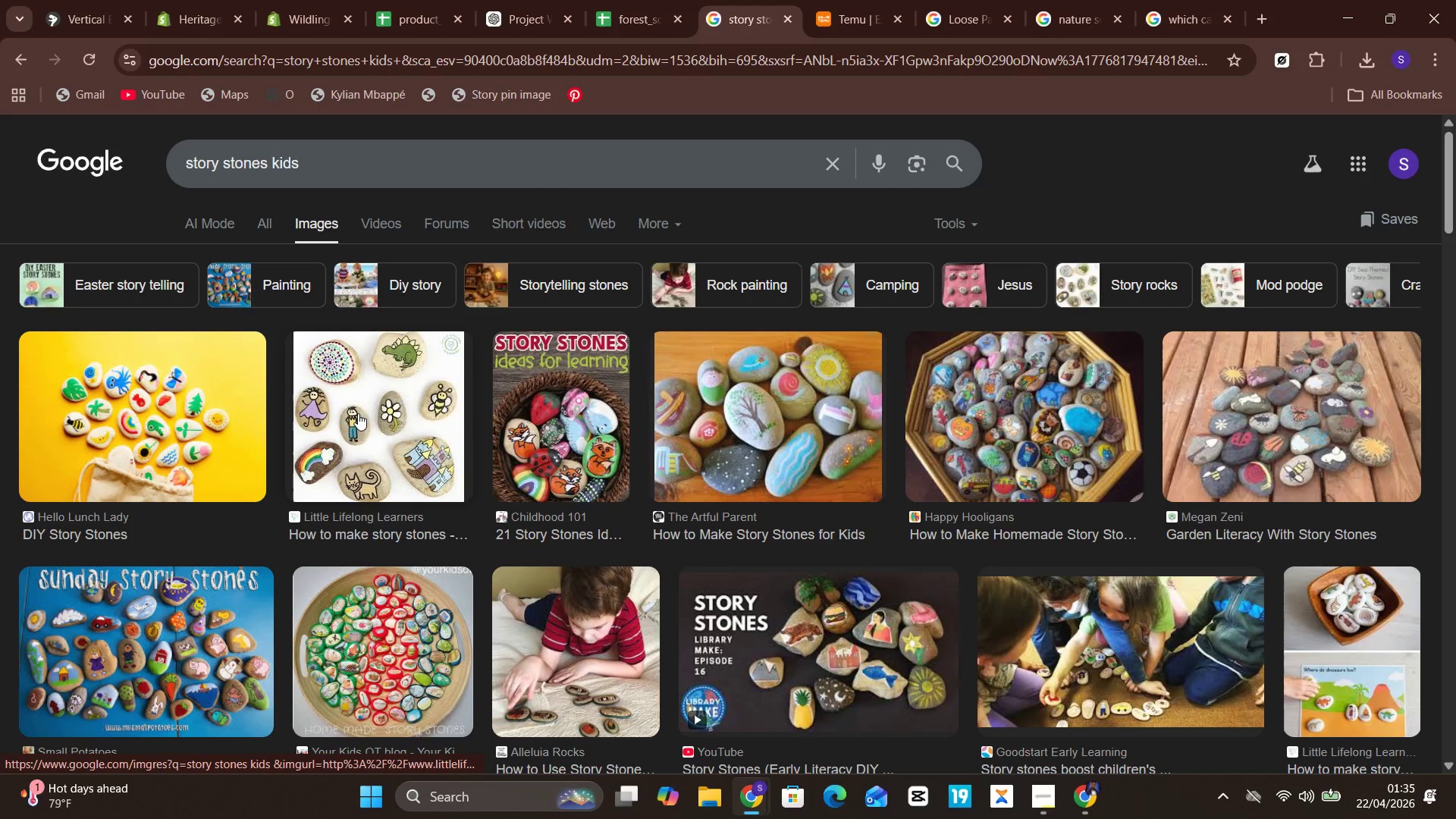 
left_click([734, 394])
 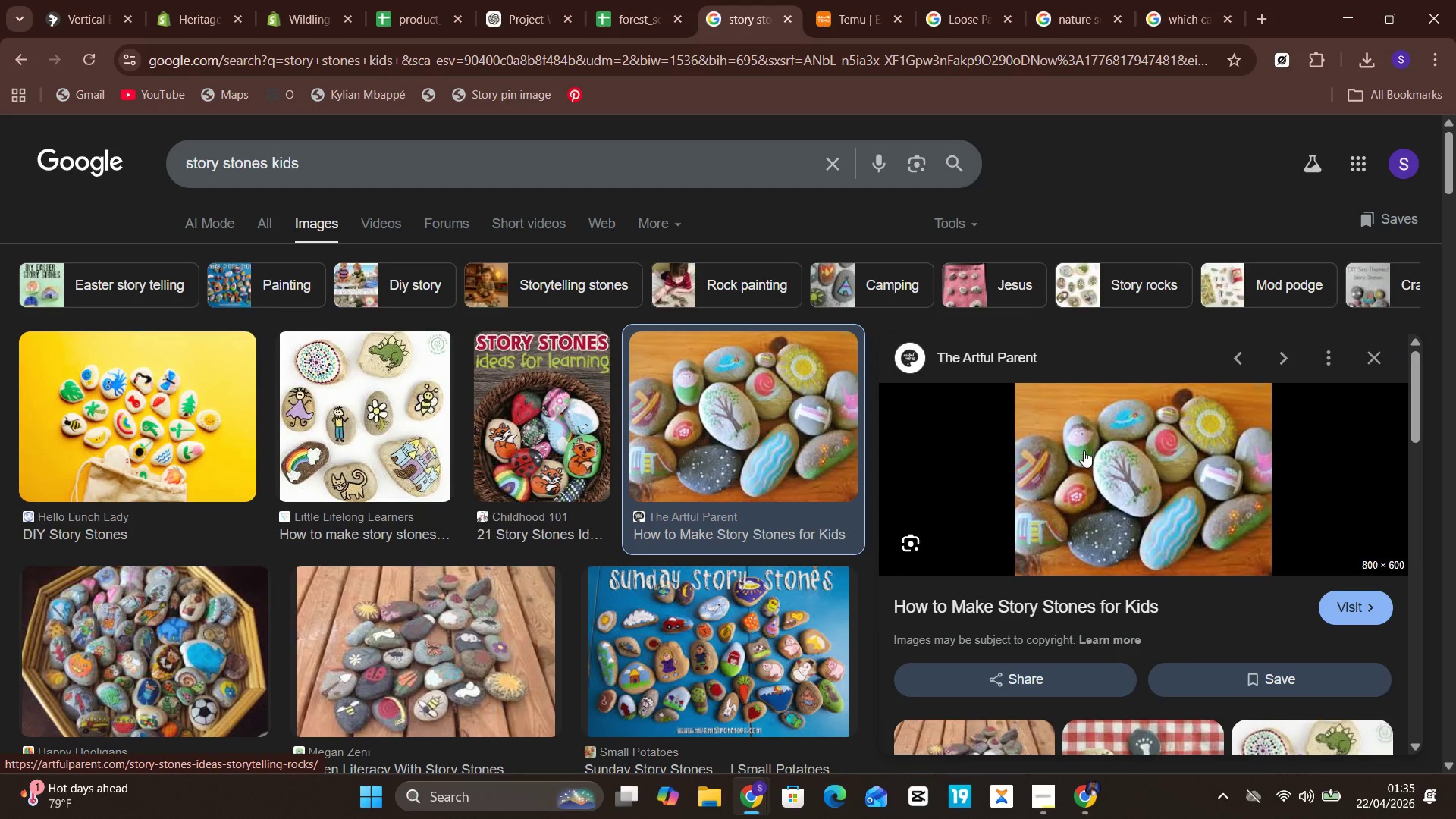 
right_click([1084, 450])
 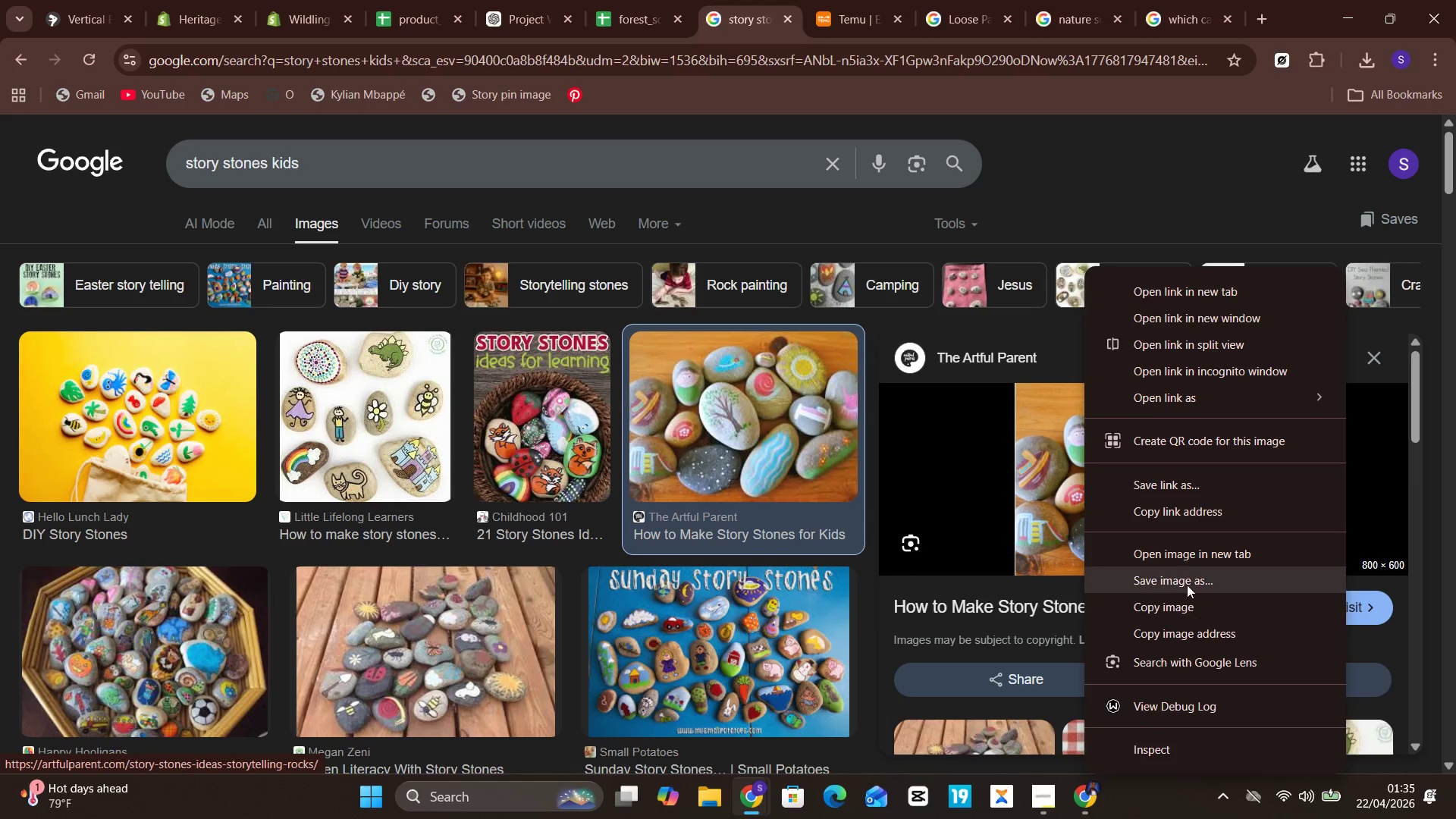 
left_click([1189, 579])
 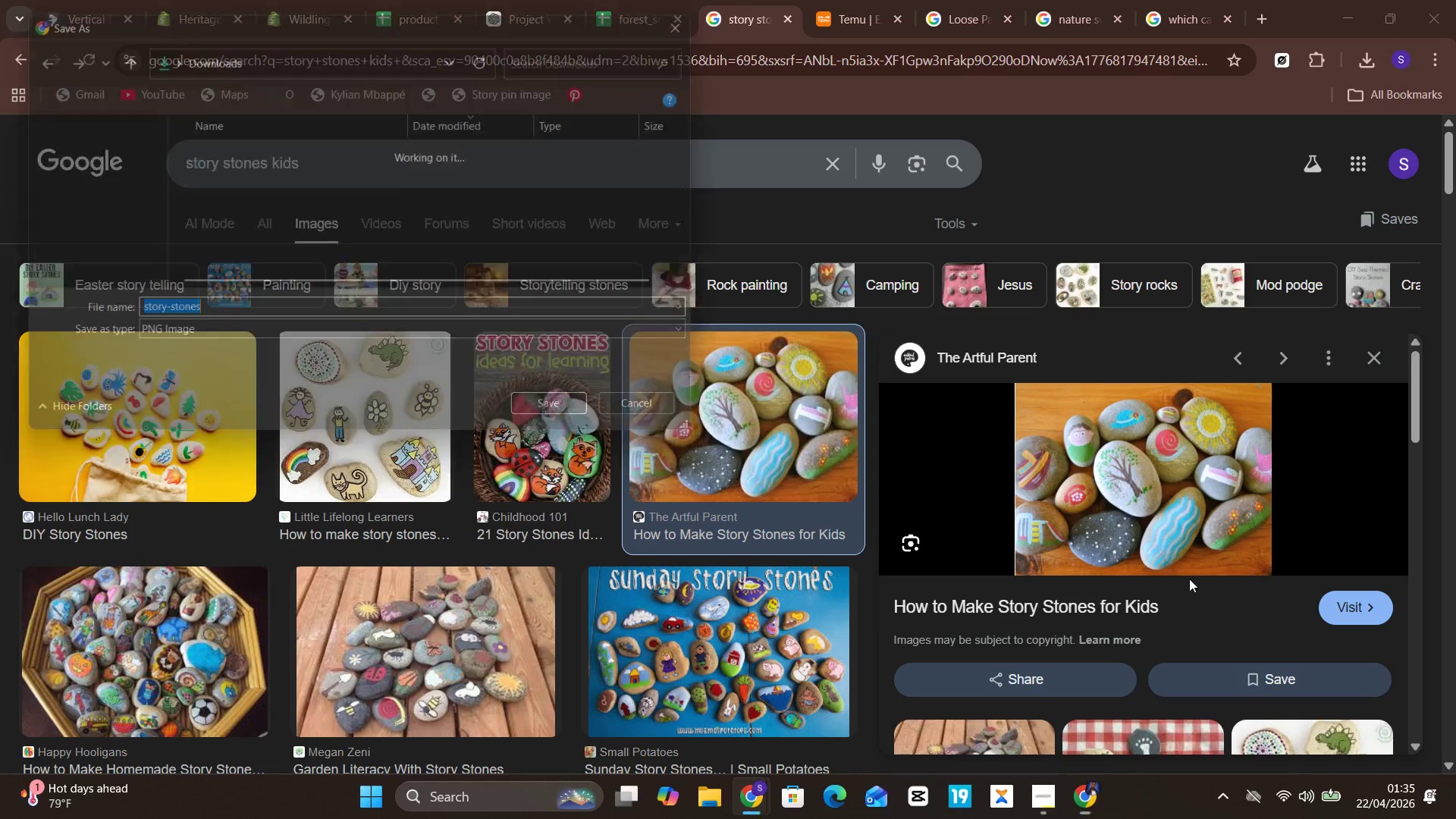 
key(Enter)
 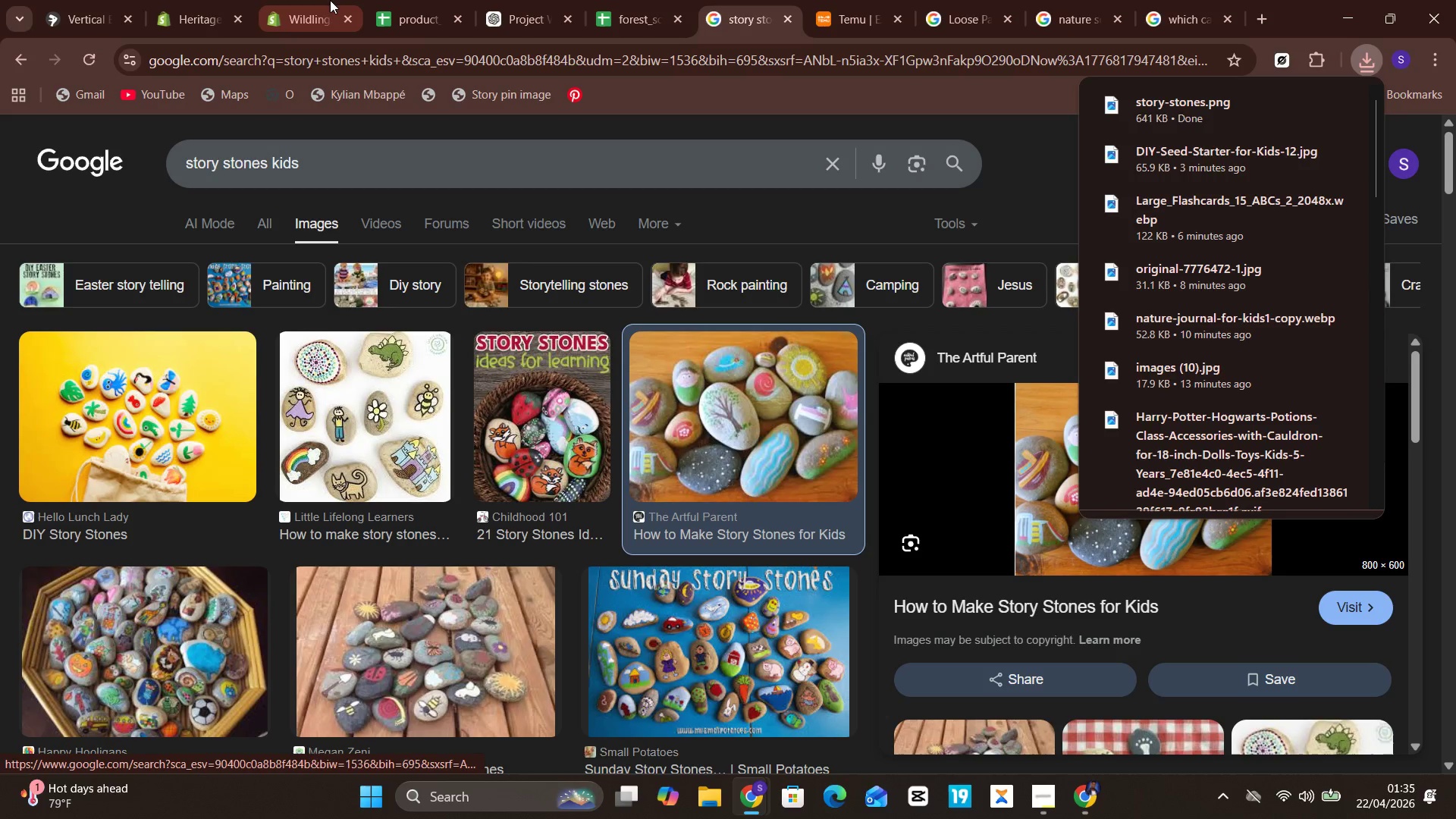 
left_click([315, 0])
 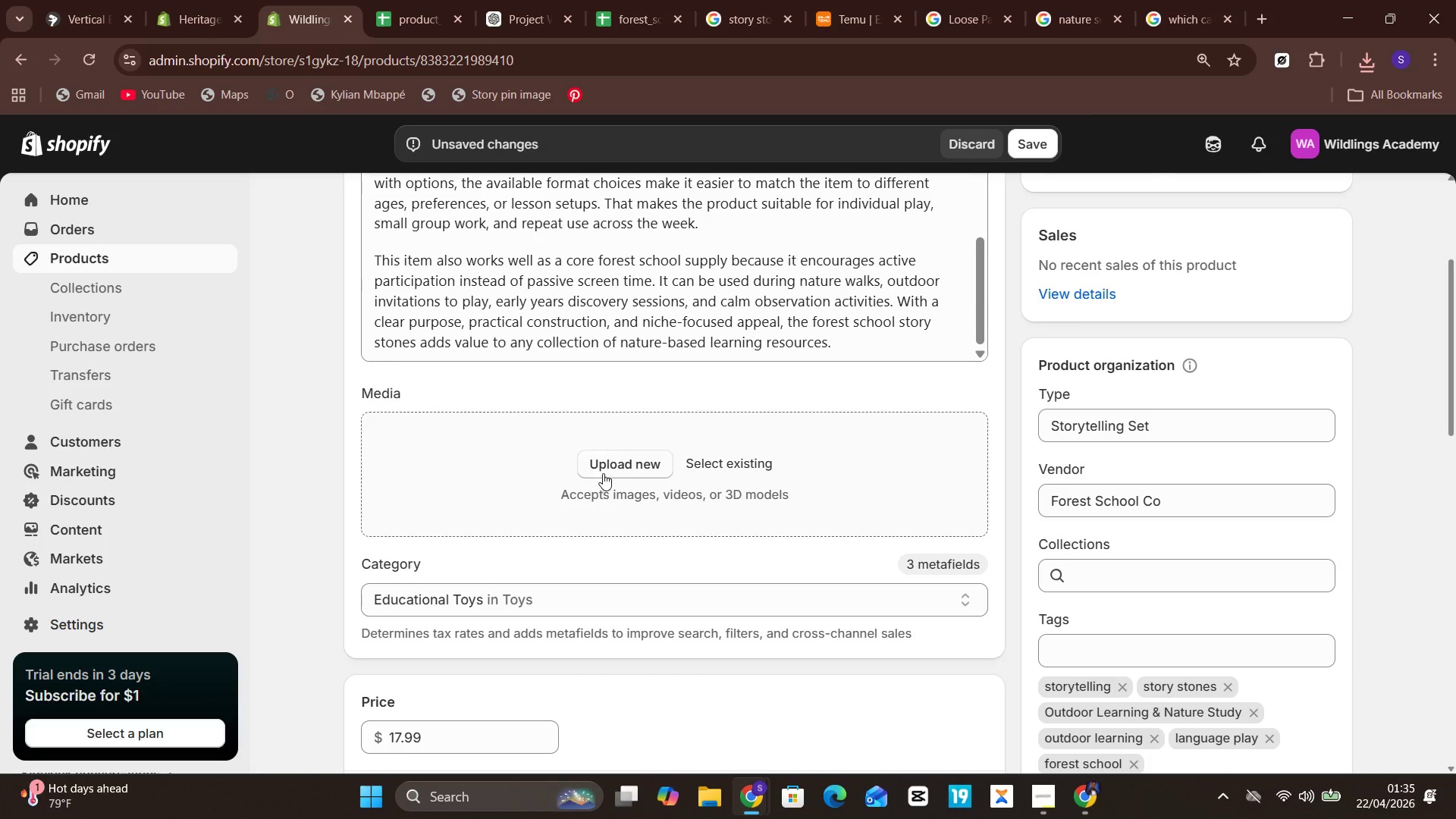 
left_click([606, 467])
 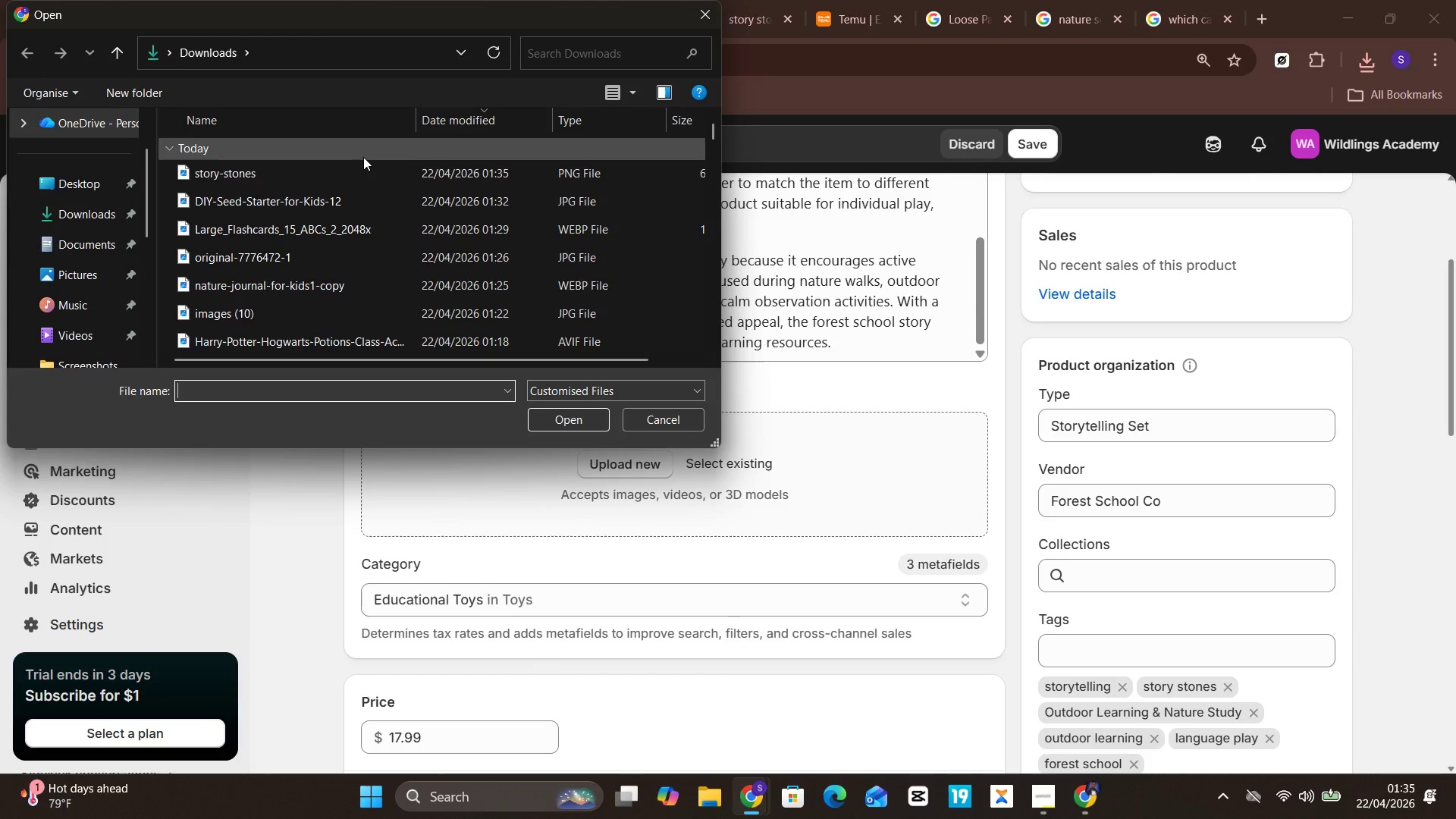 
left_click([363, 161])
 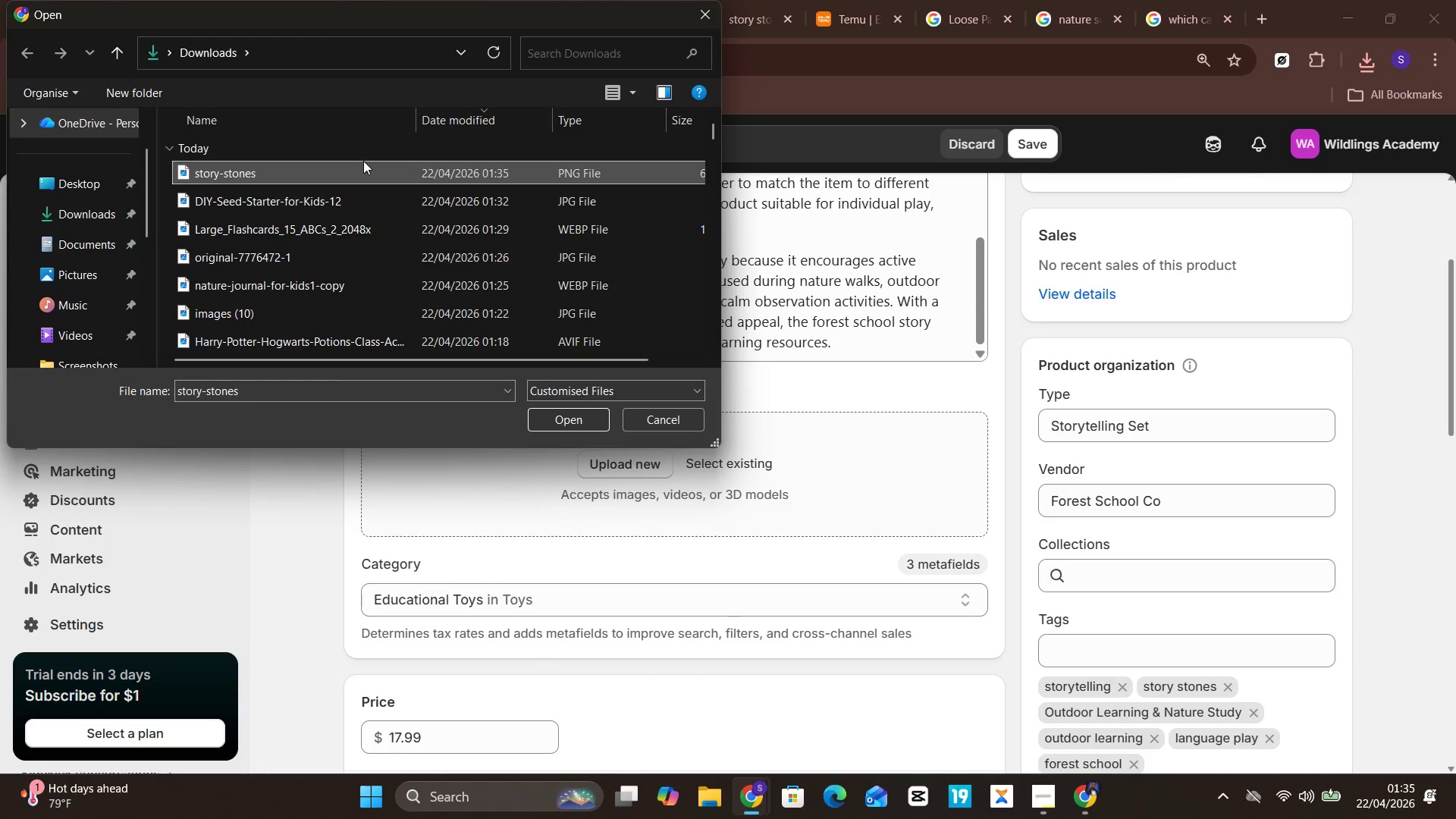 
key(Enter)
 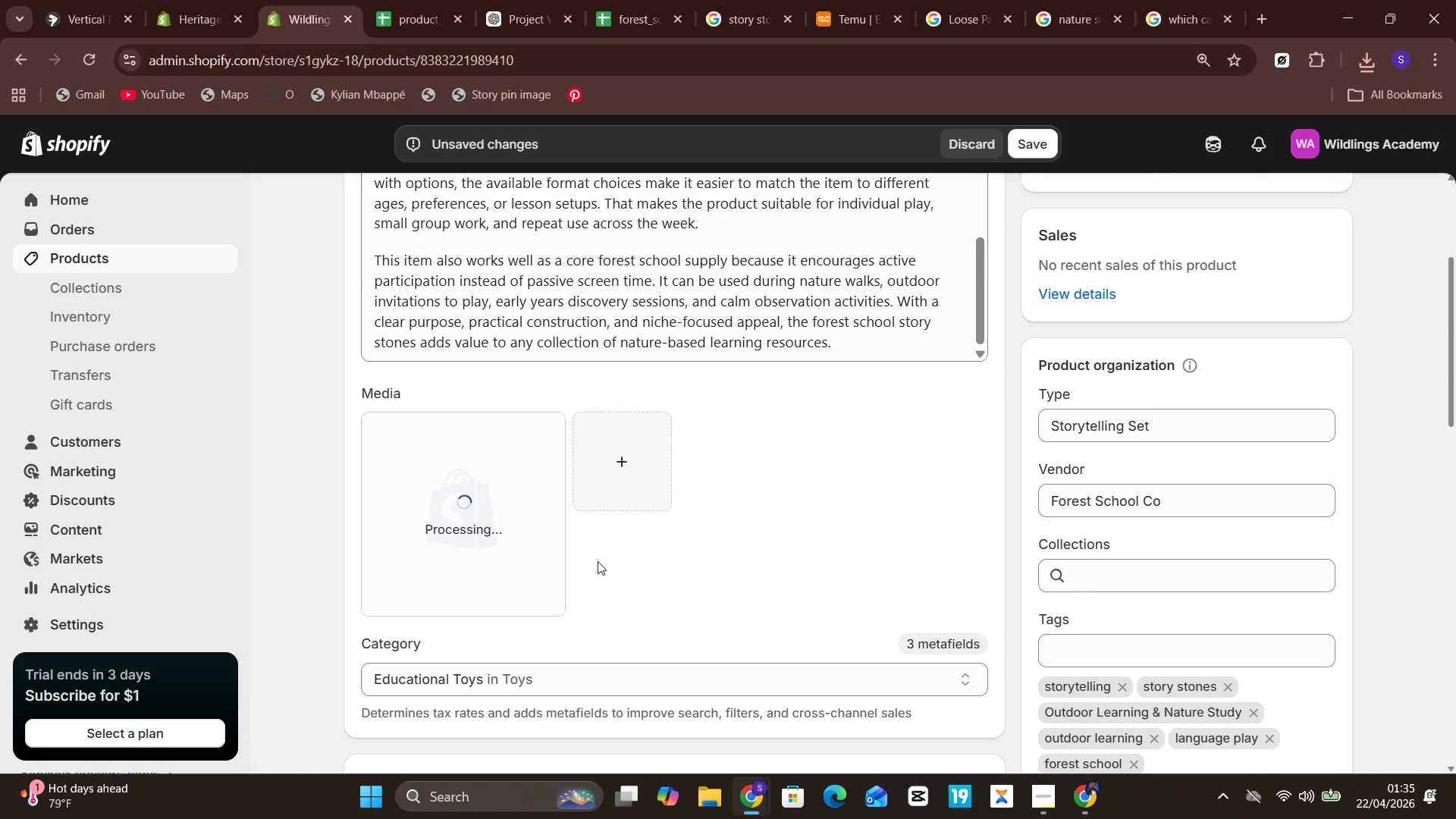 
wait(10.48)
 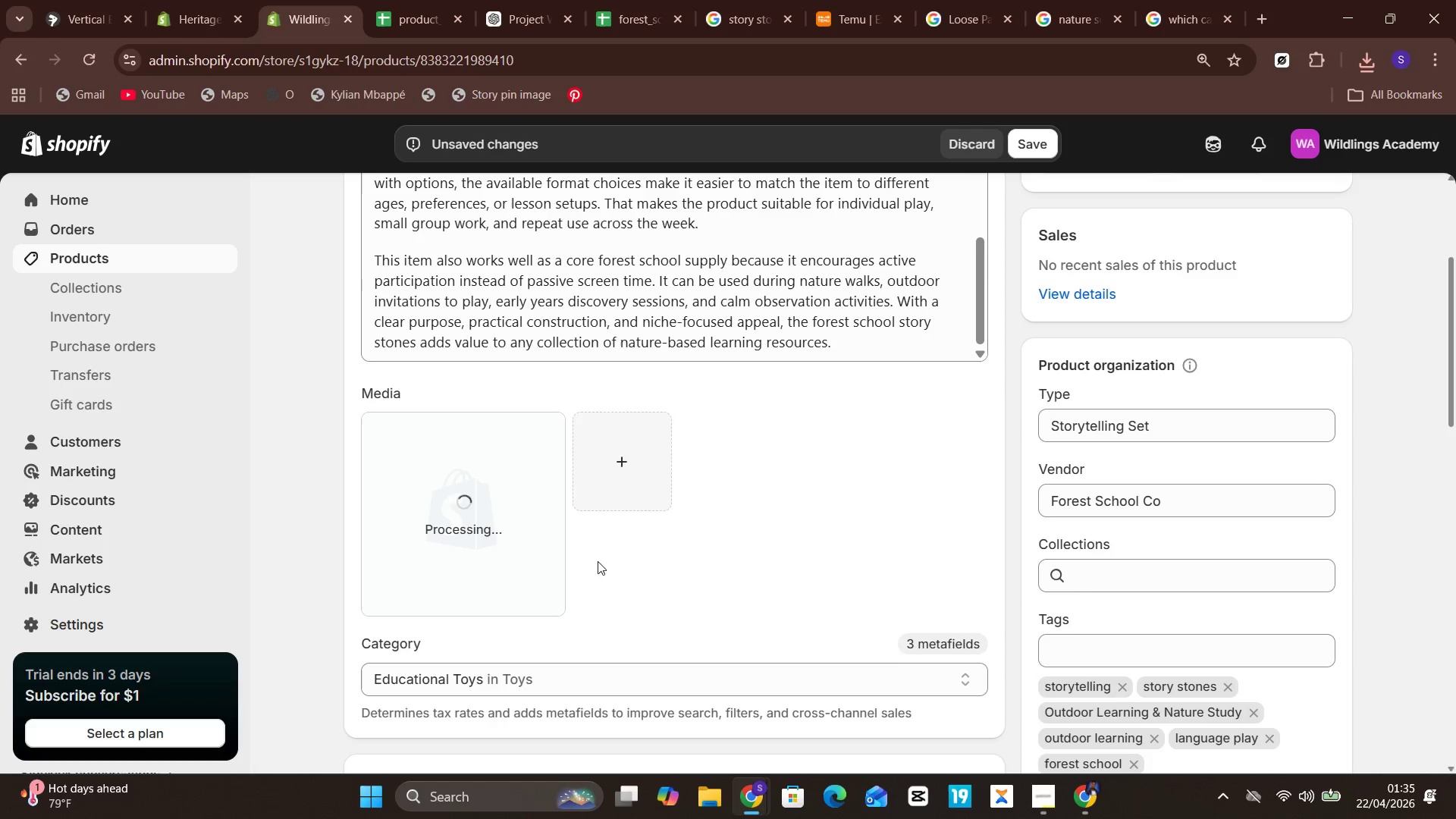 
left_click([500, 460])
 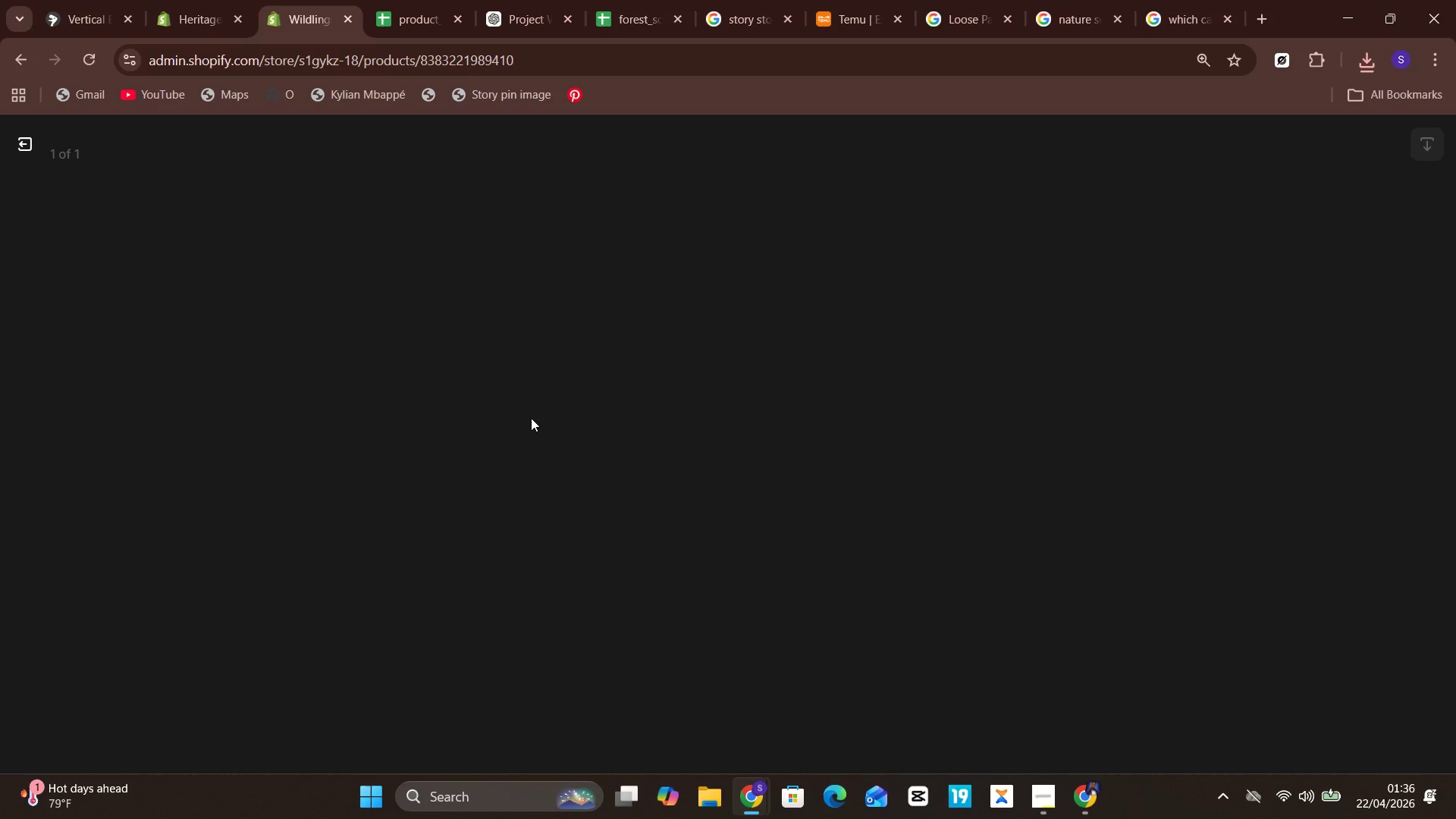 
wait(29.5)
 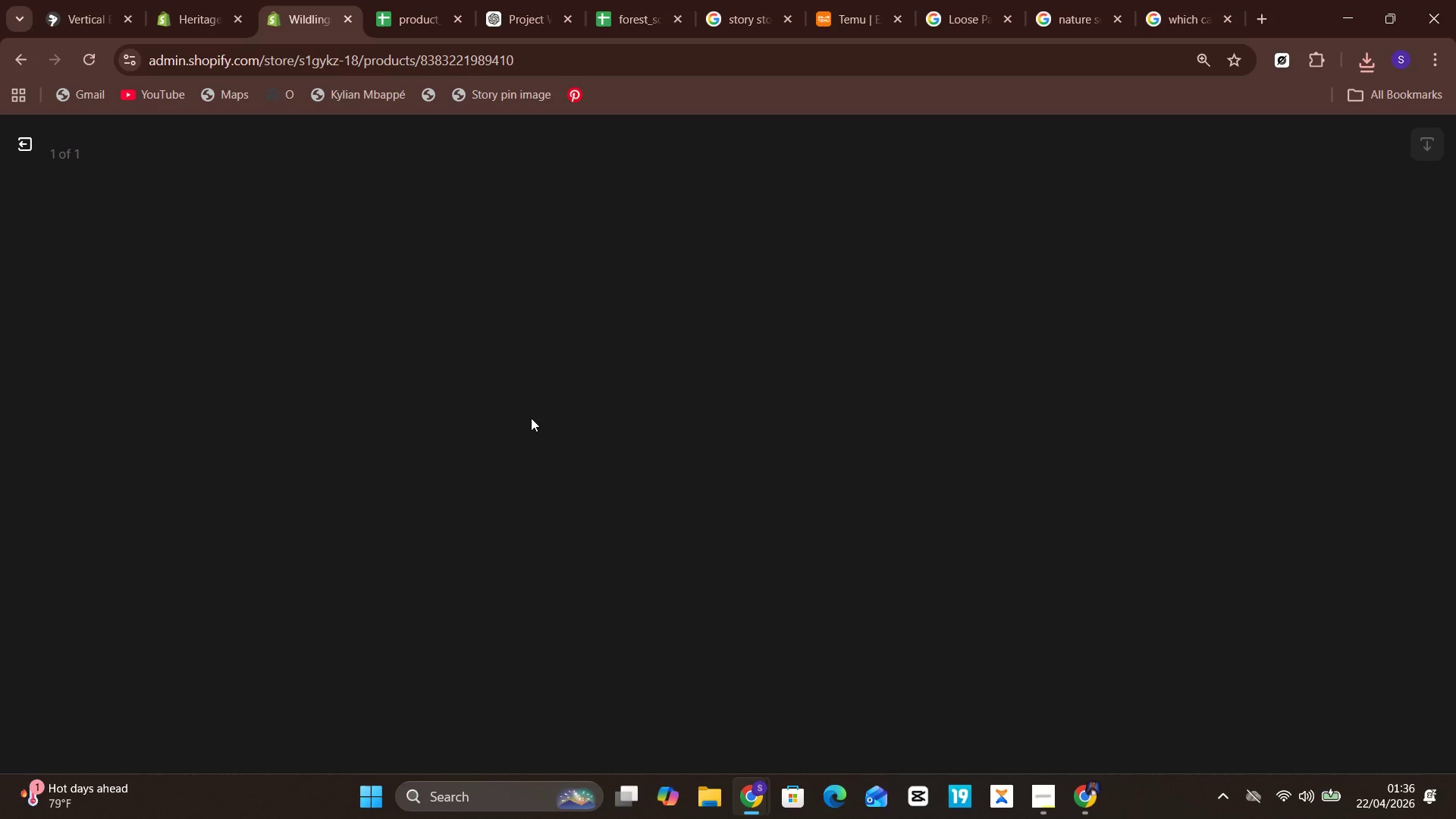 
left_click([1207, 303])
 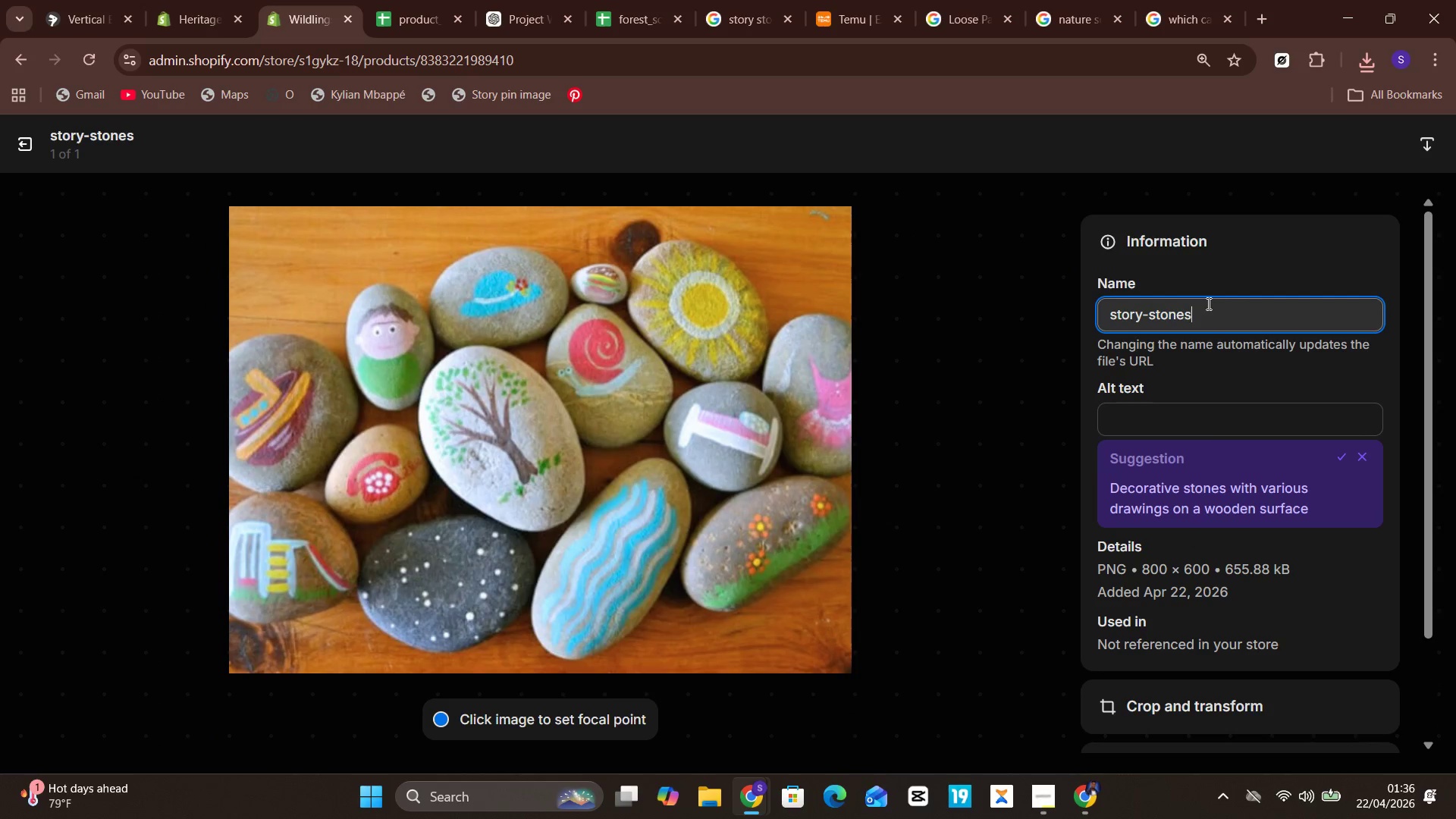 
key(Control+A)
 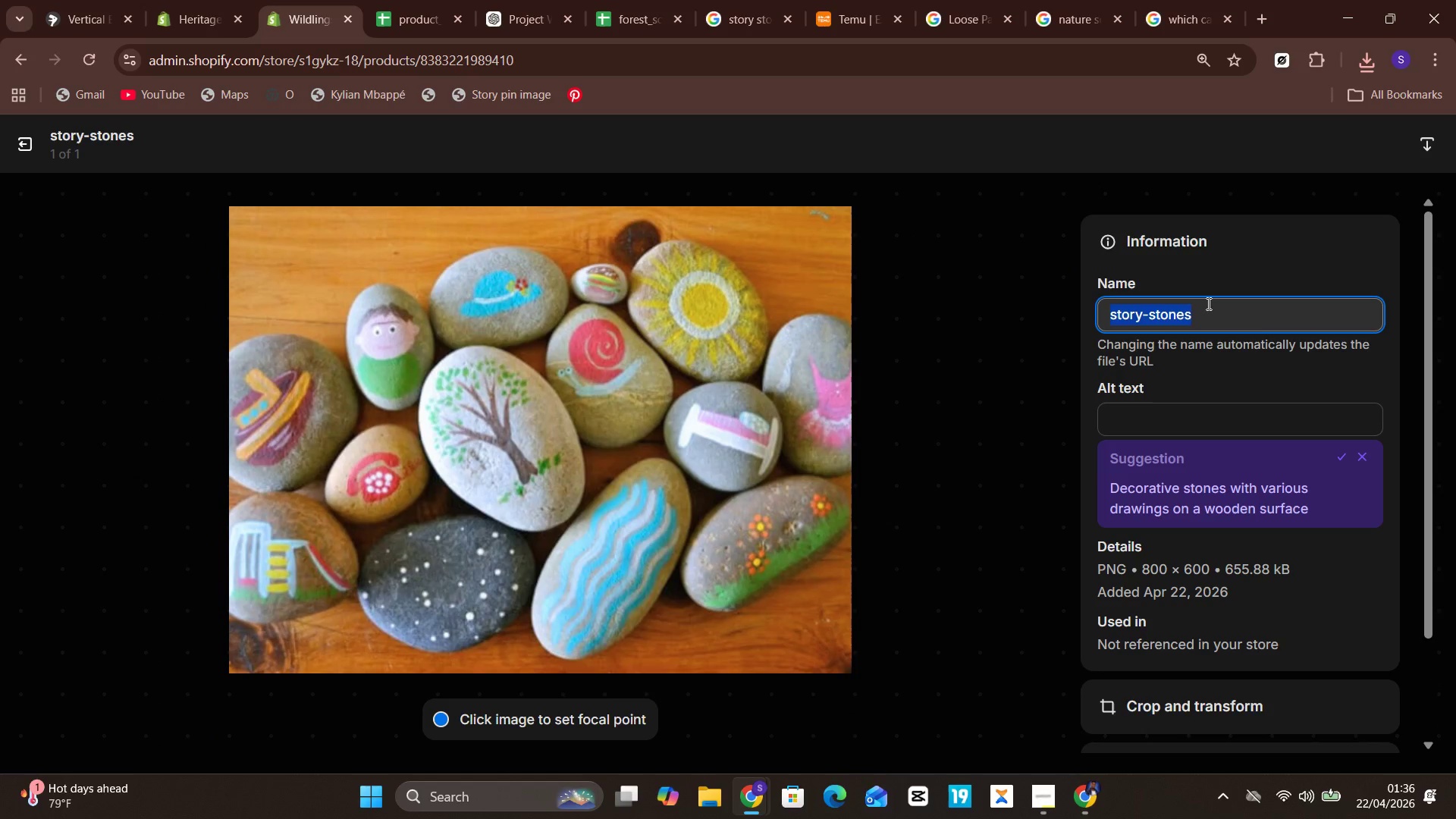 
key(Control+V)
 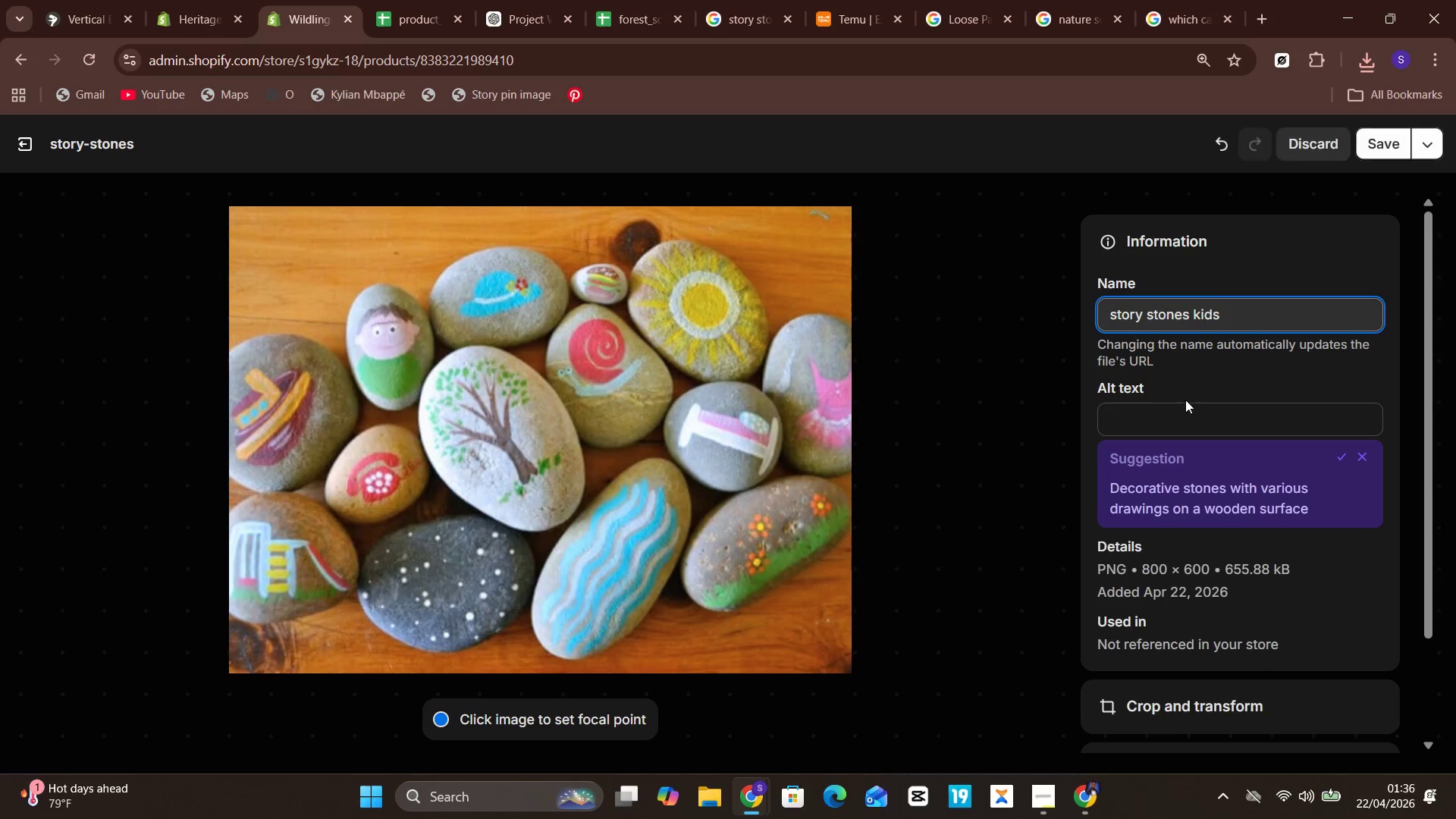 
left_click([1185, 400])
 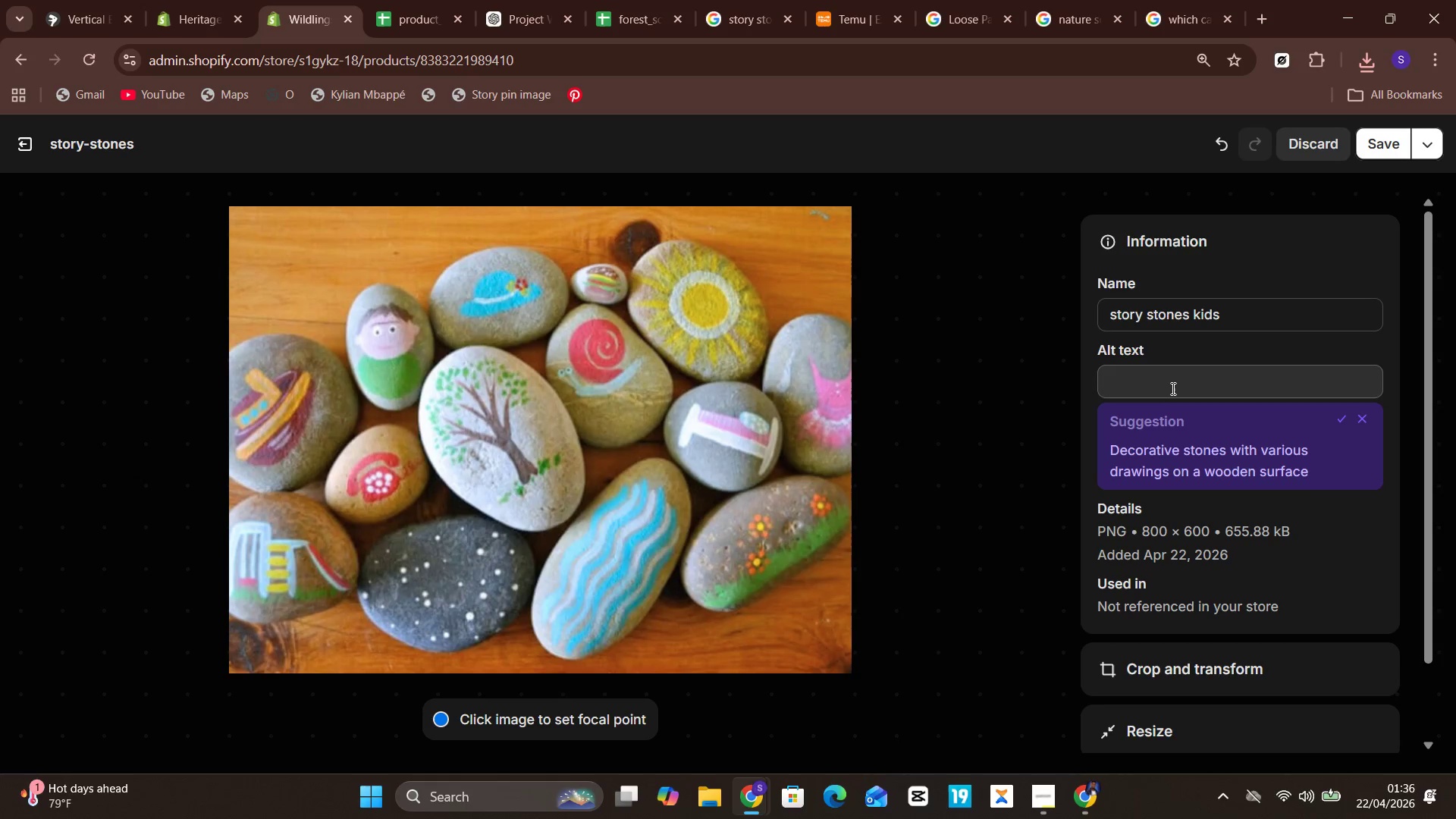 
left_click([1172, 381])
 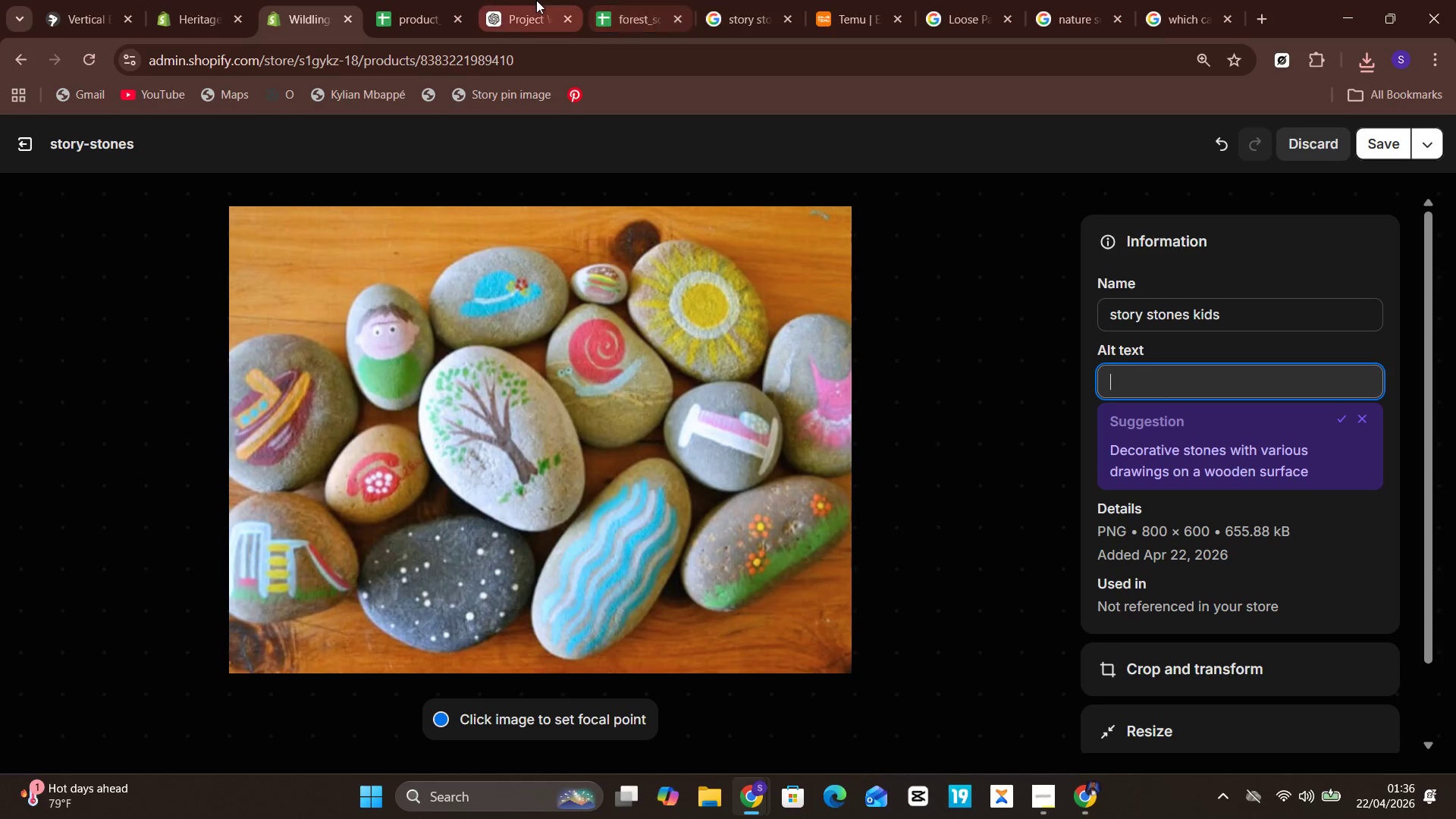 
left_click([648, 16])
 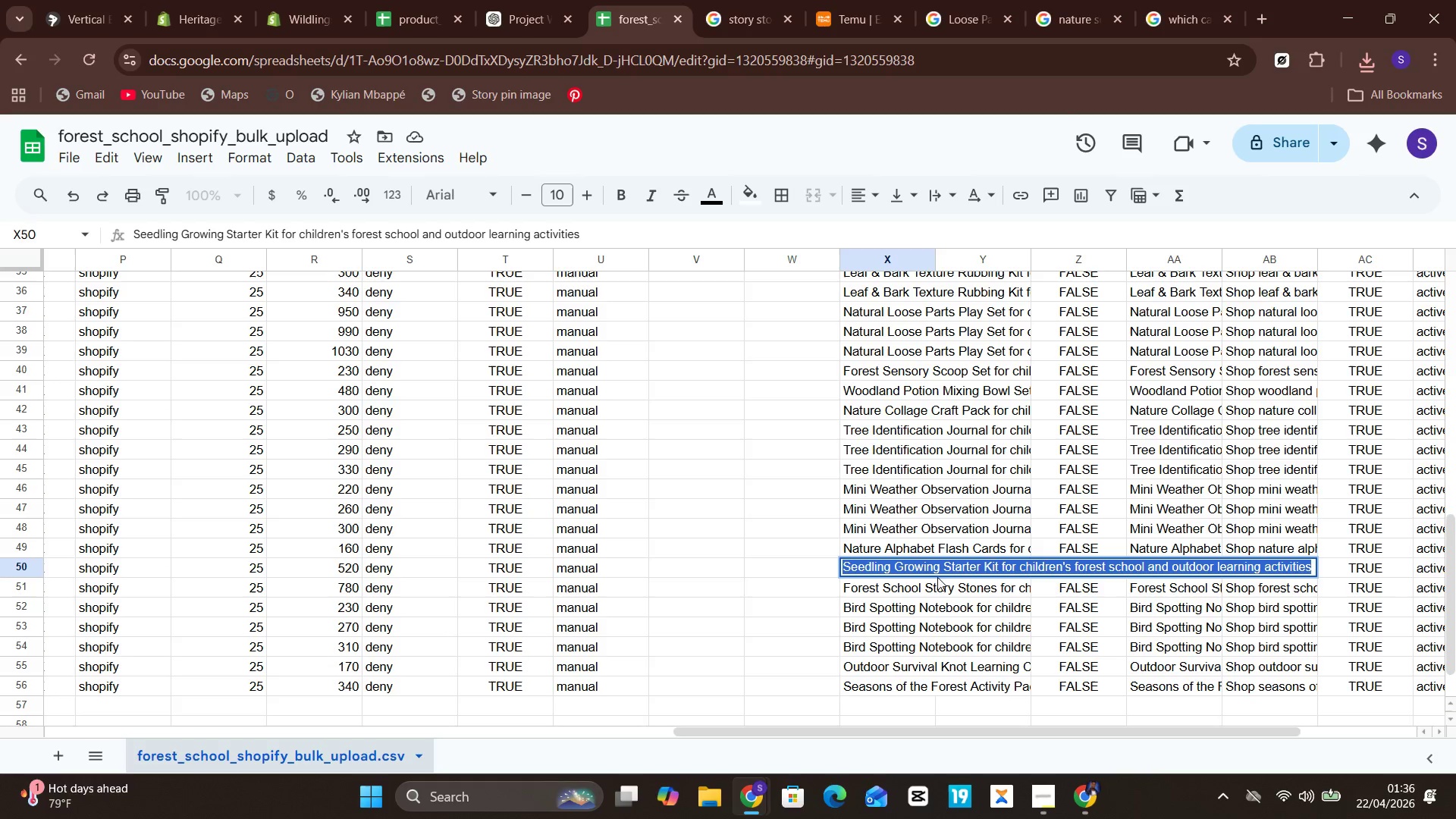 
left_click([930, 584])
 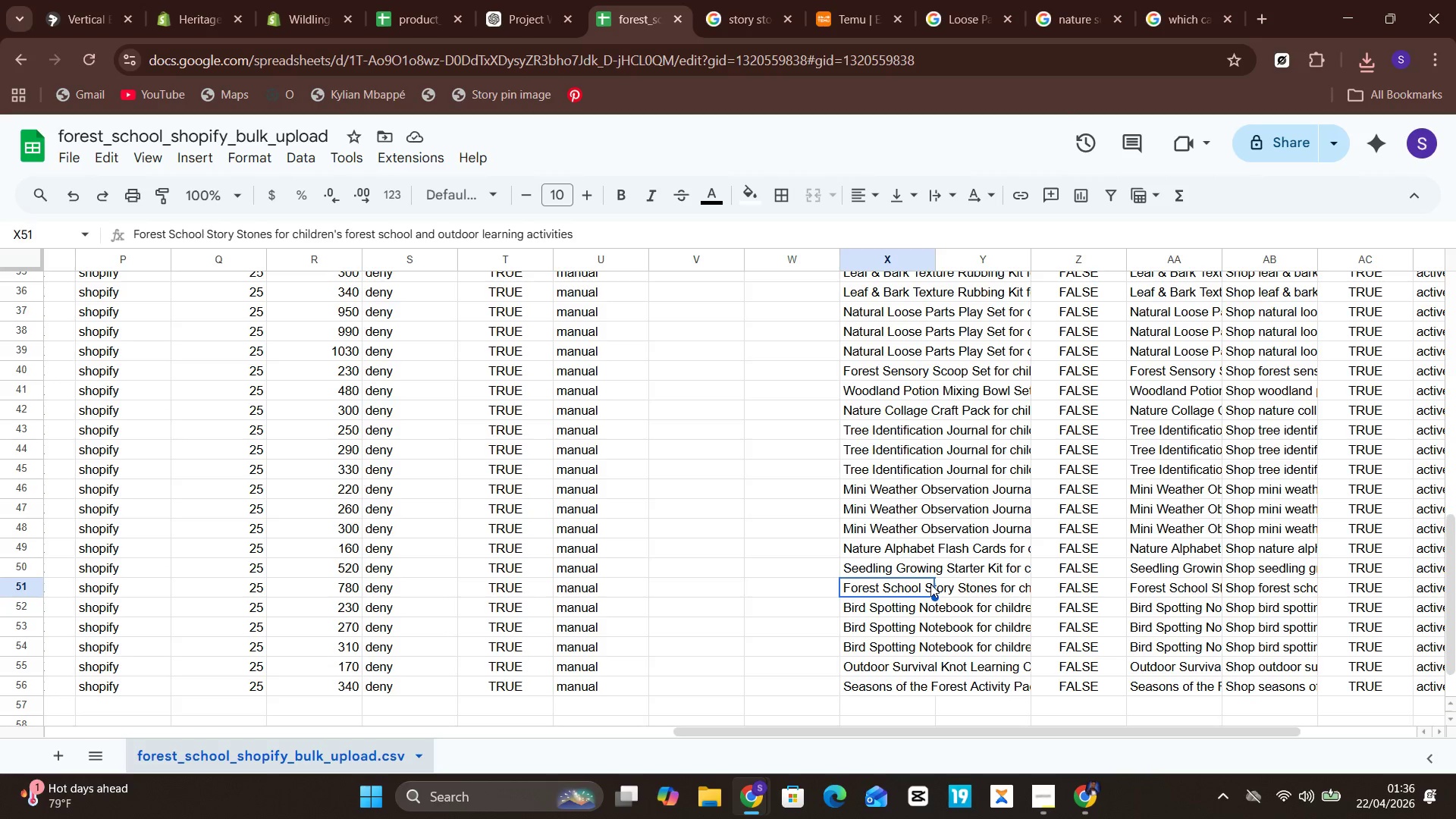 
double_click([930, 584])
 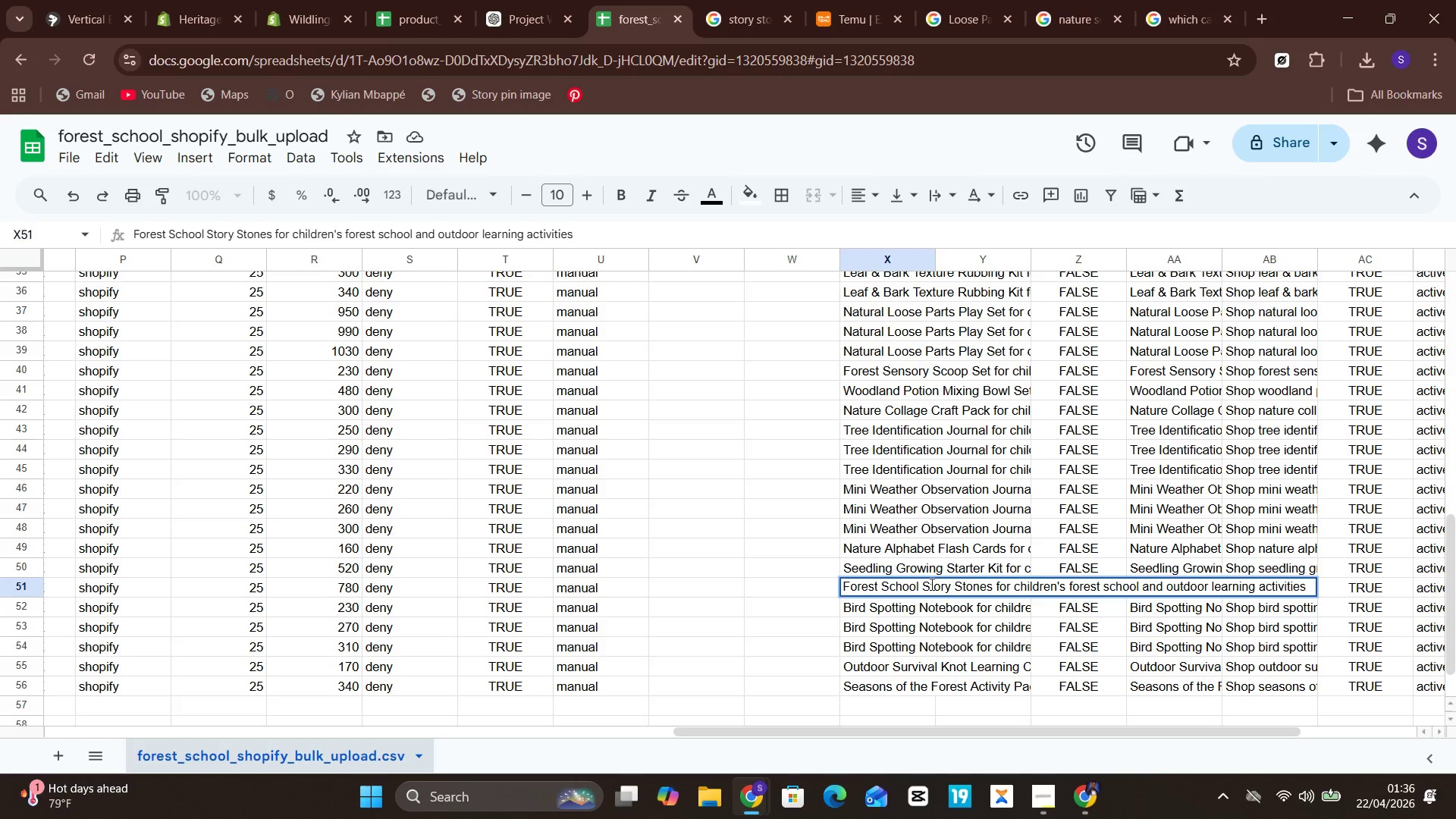 
key(Control+A)
 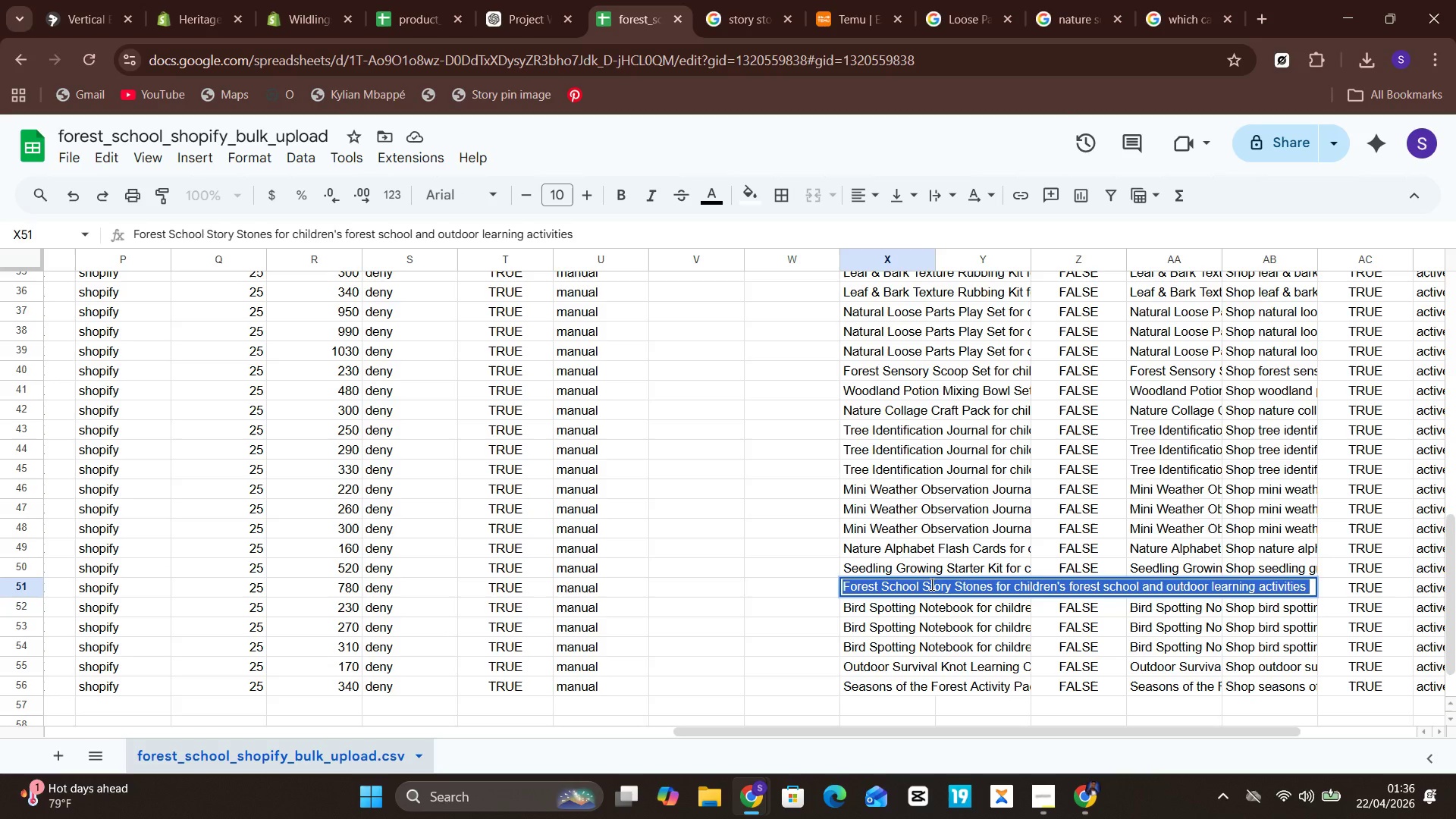 
hold_key(key=C, duration=0.31)
 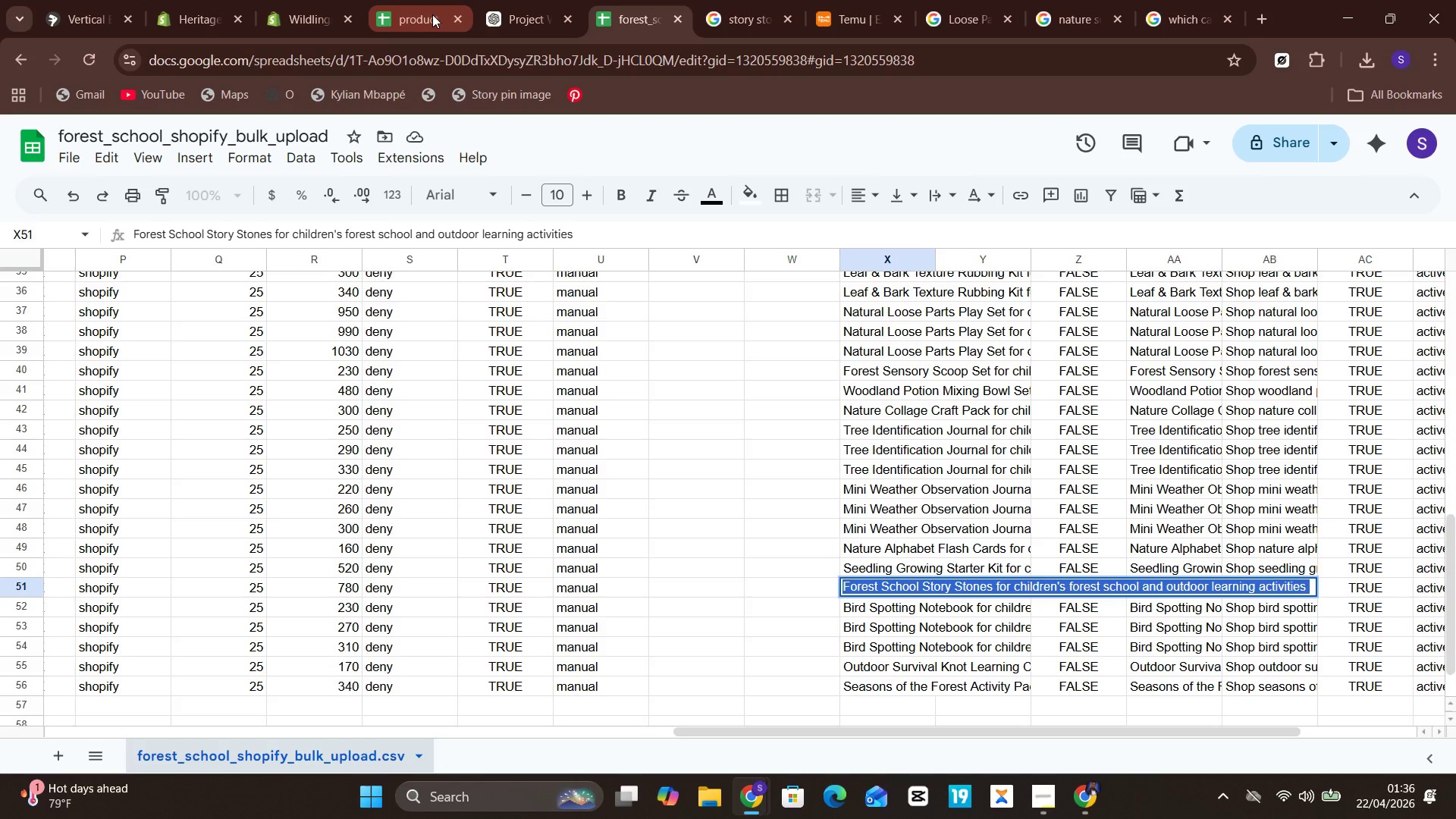 
left_click([306, 0])
 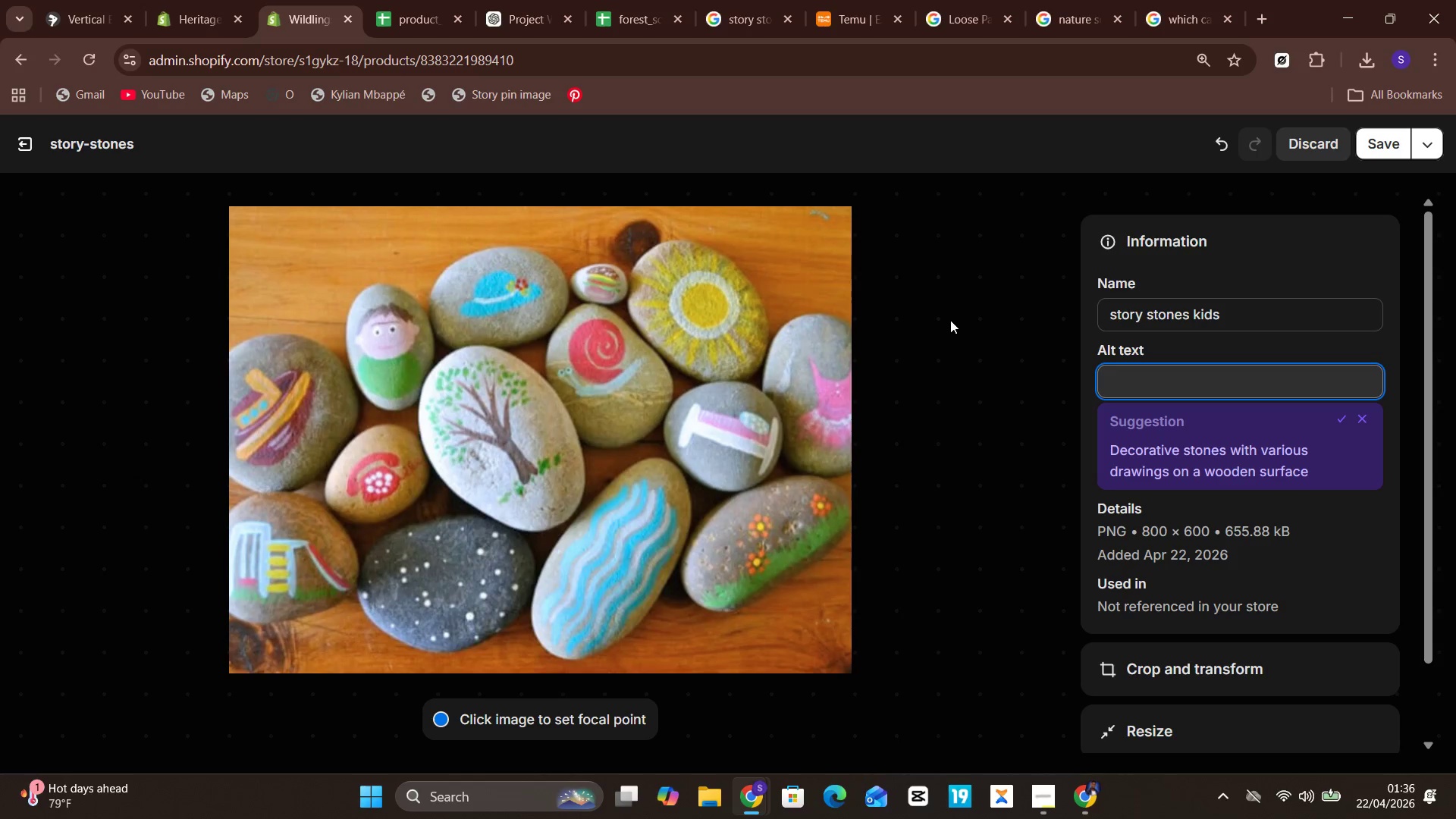 
key(Control+V)
 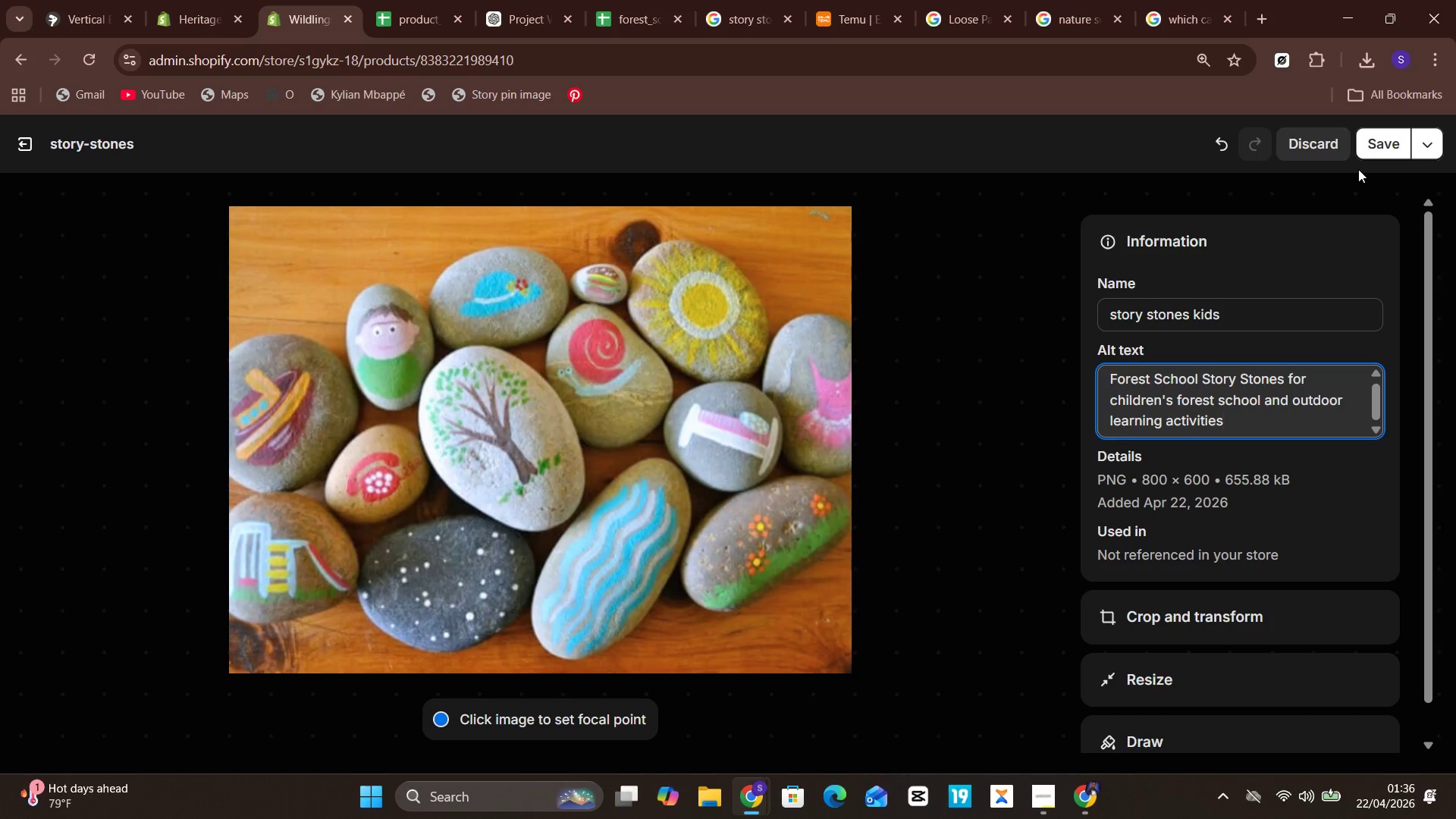 
left_click([1370, 158])
 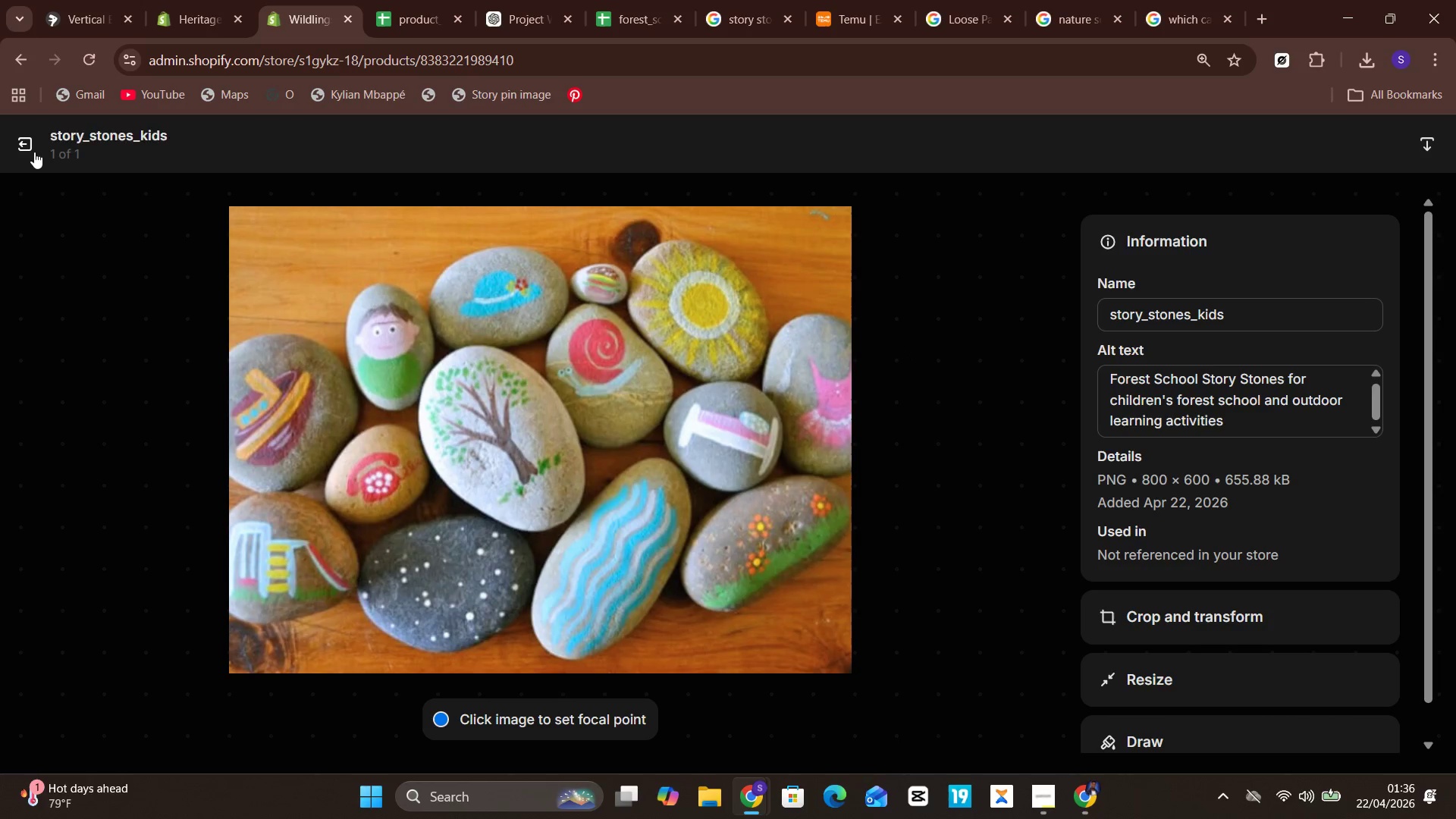 
wait(7.42)
 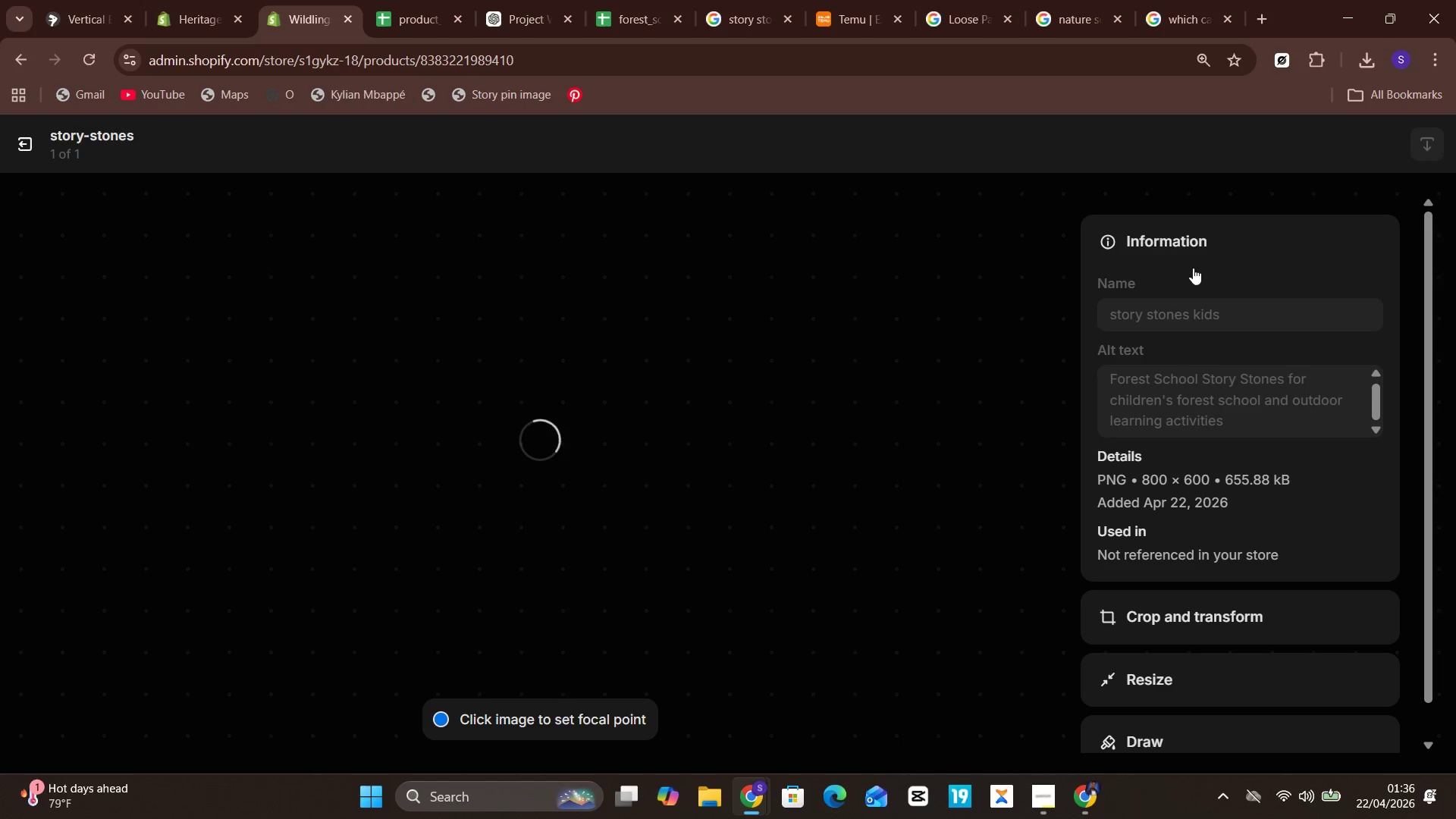 
left_click([19, 148])
 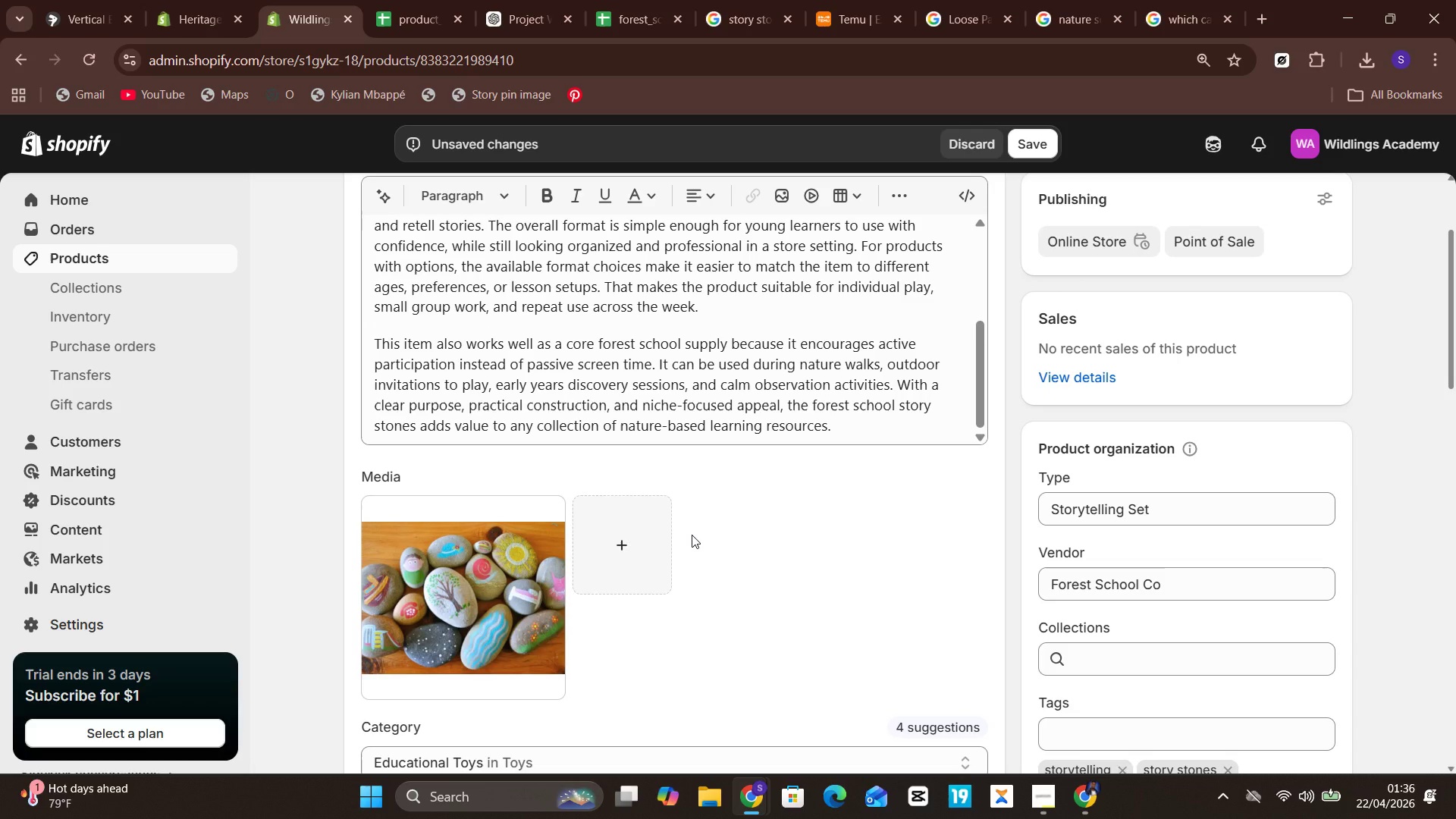 
wait(7.61)
 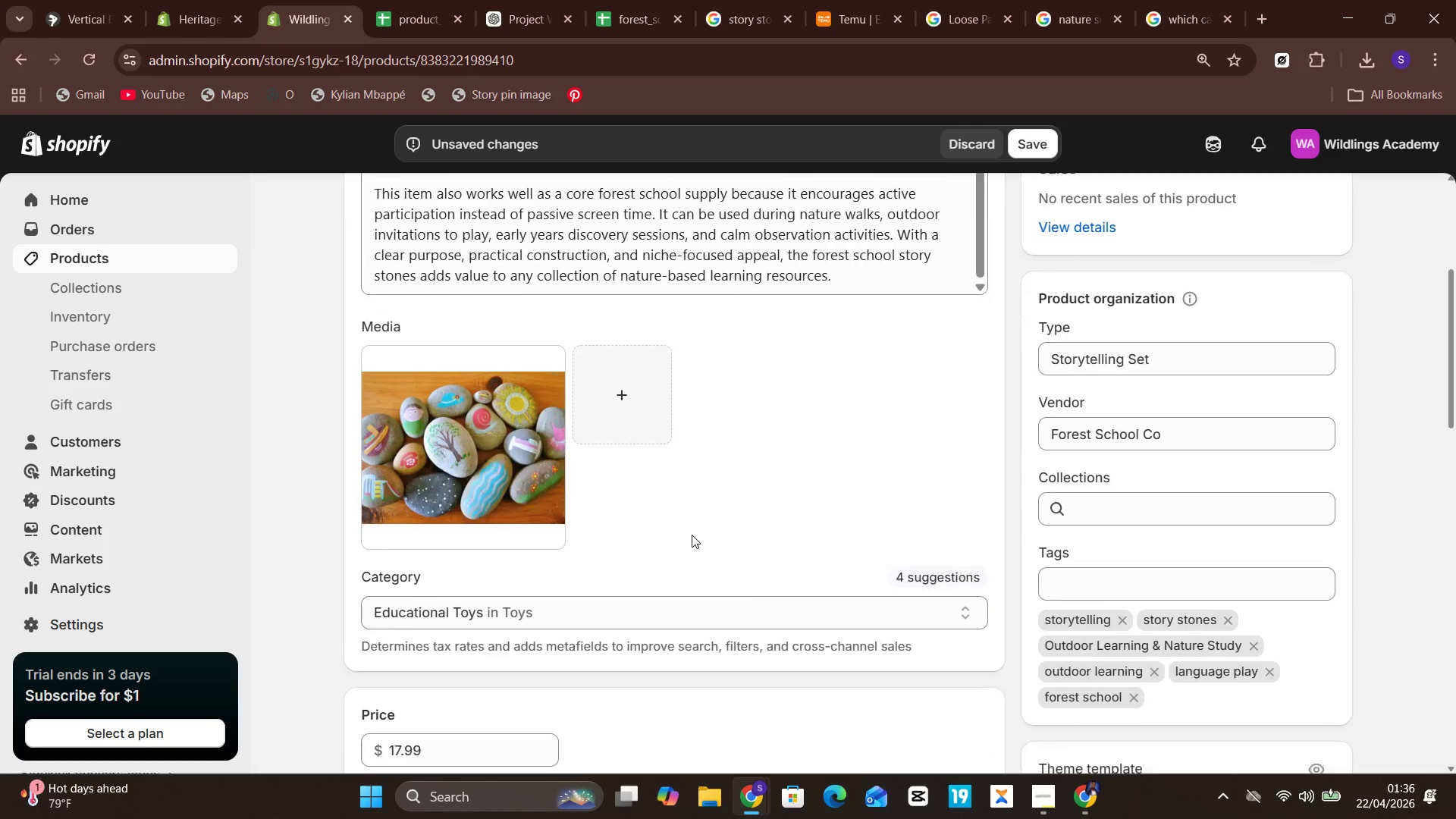 
left_click([1009, 135])
 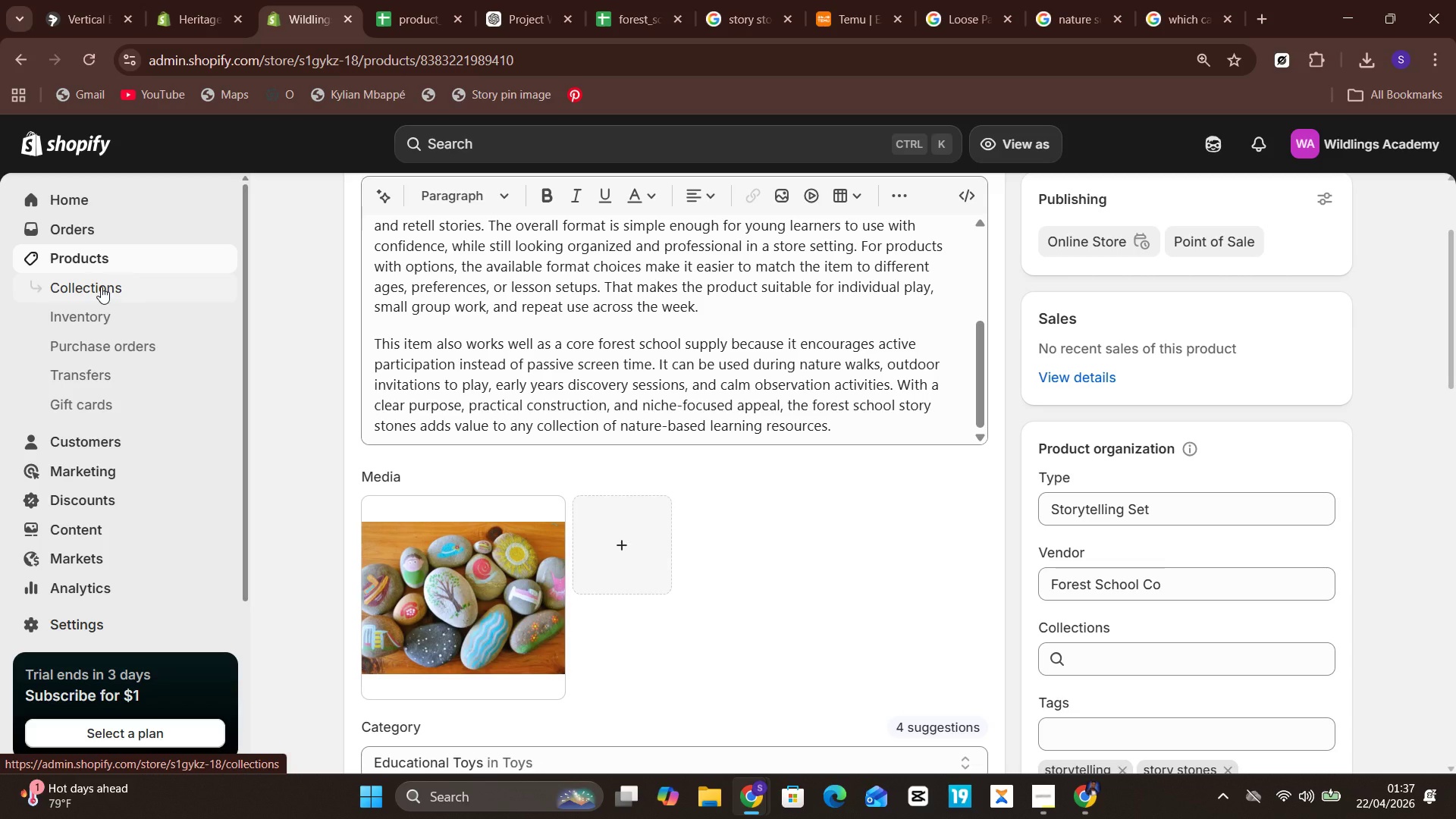 
wait(19.56)
 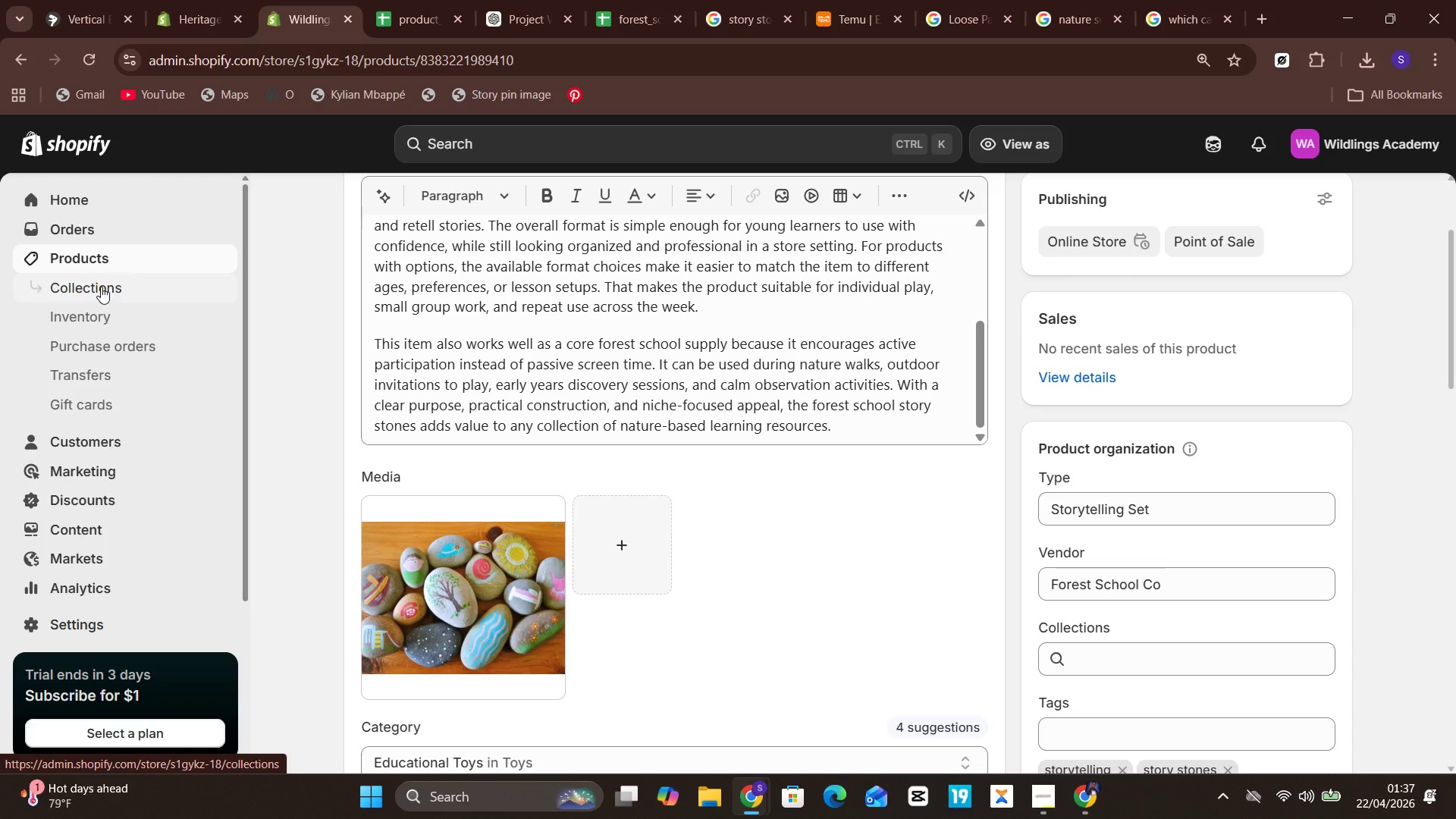 
left_click([124, 257])
 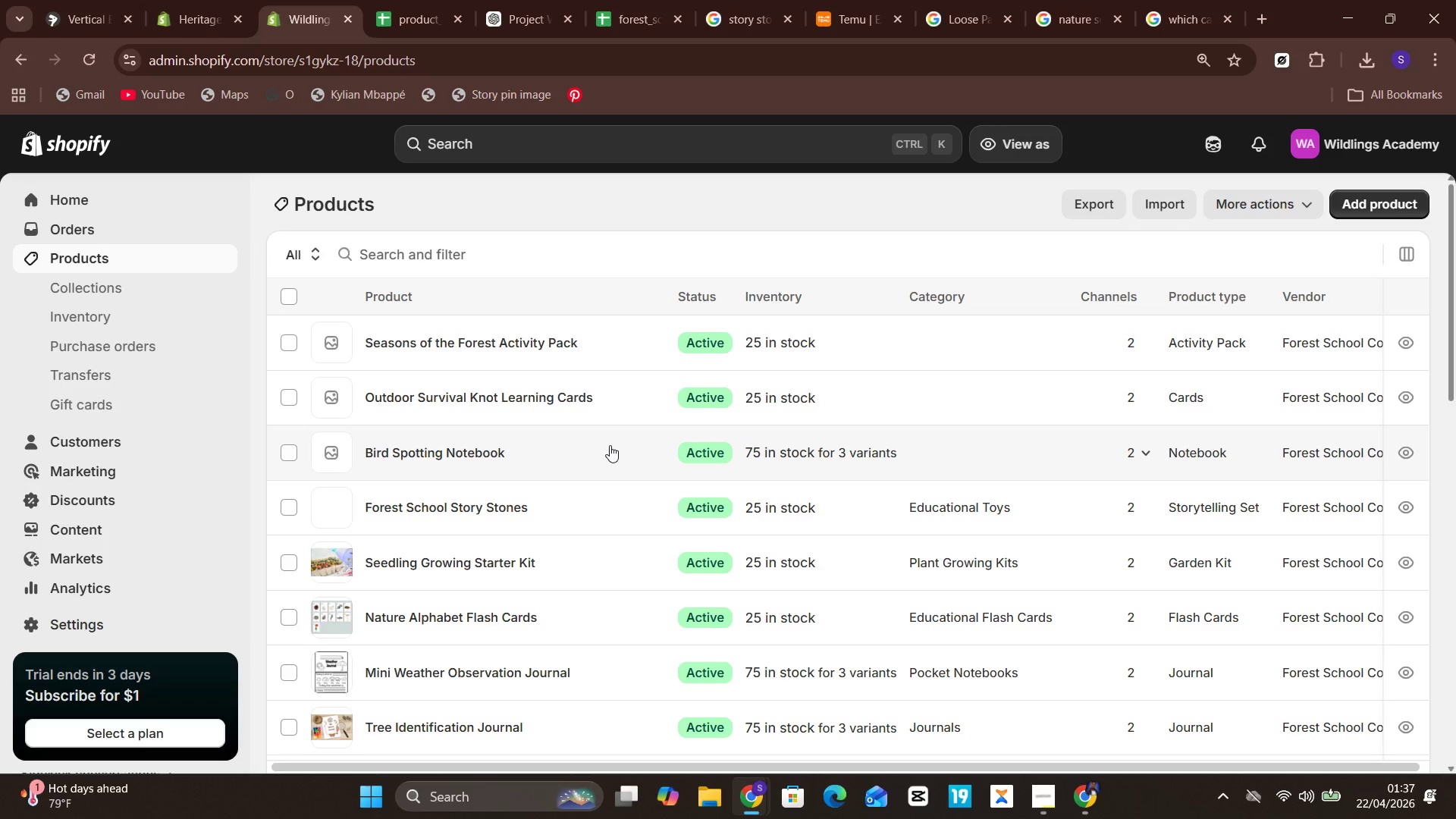 
wait(5.2)
 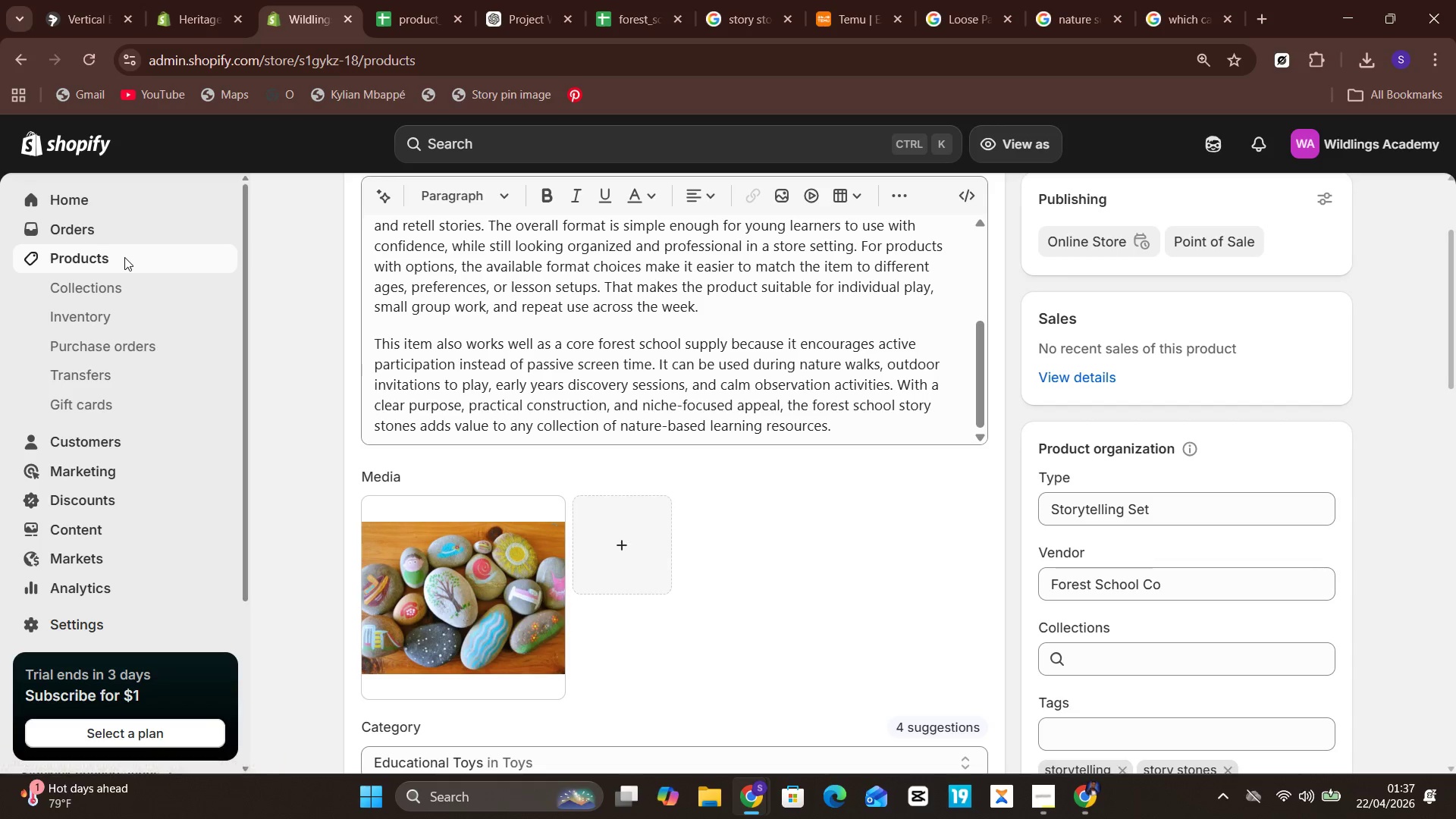 
left_click([419, 450])
 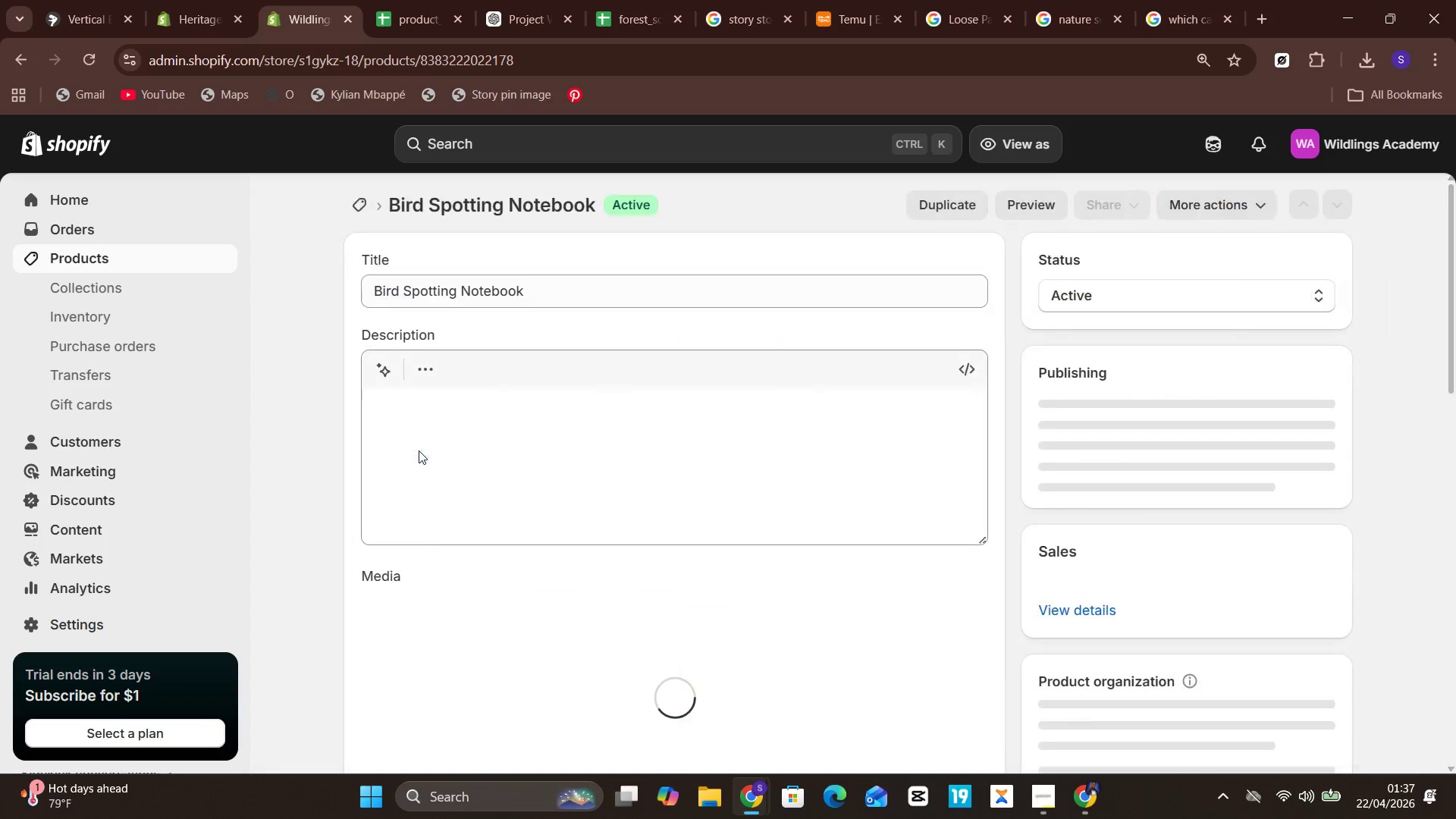 
mouse_move([548, 391])
 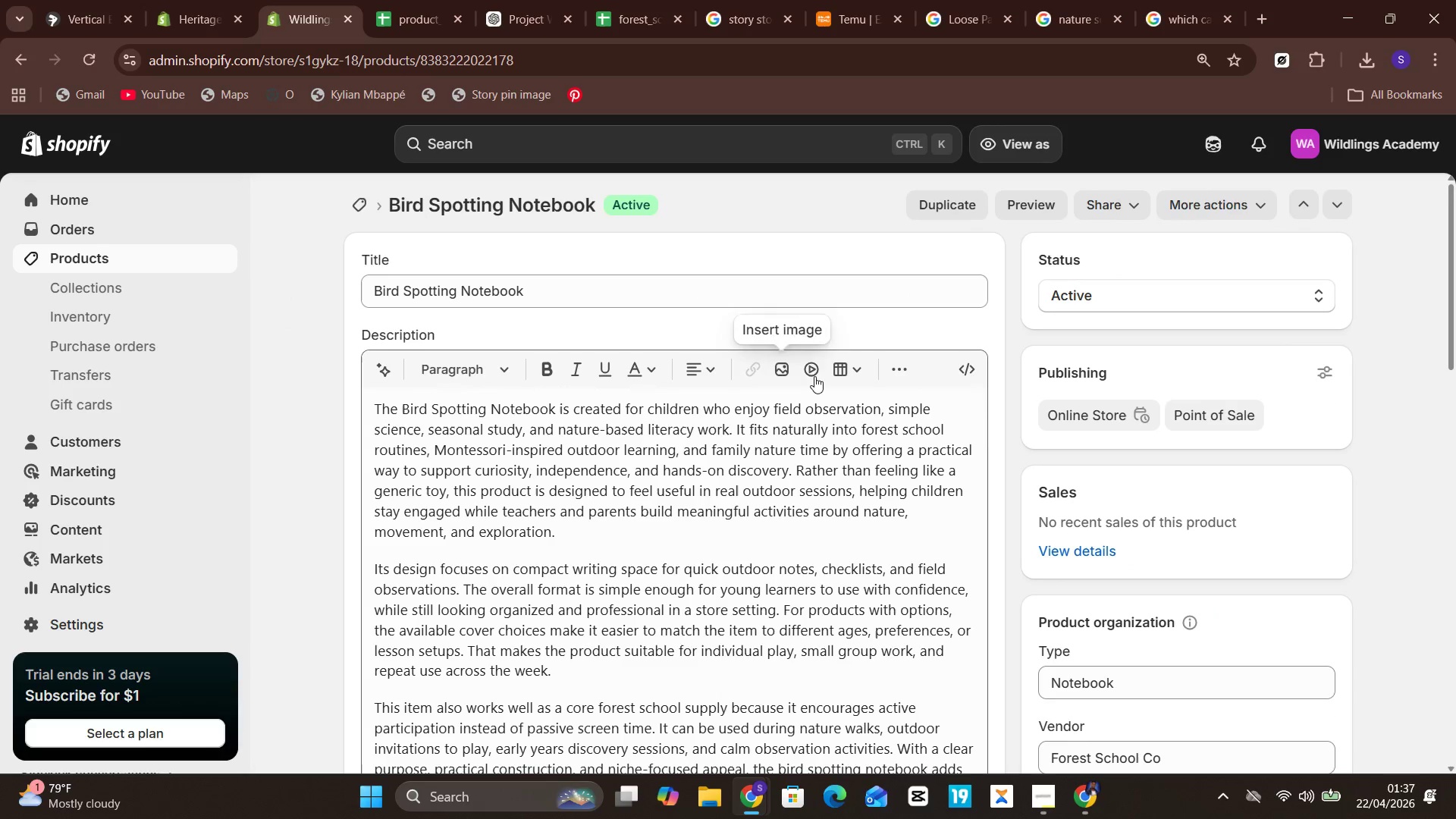 
mouse_move([726, 461])
 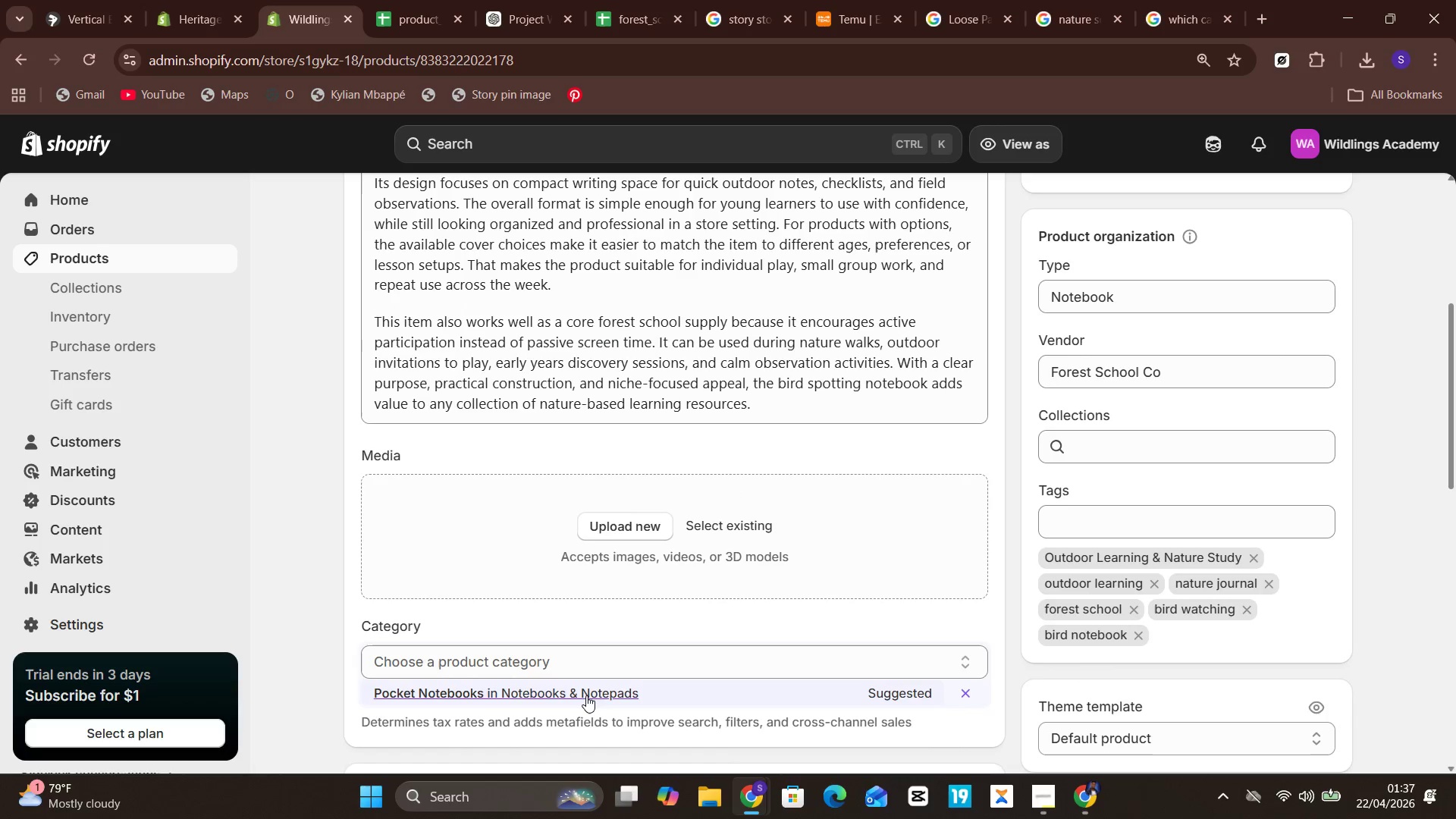 
left_click([586, 695])
 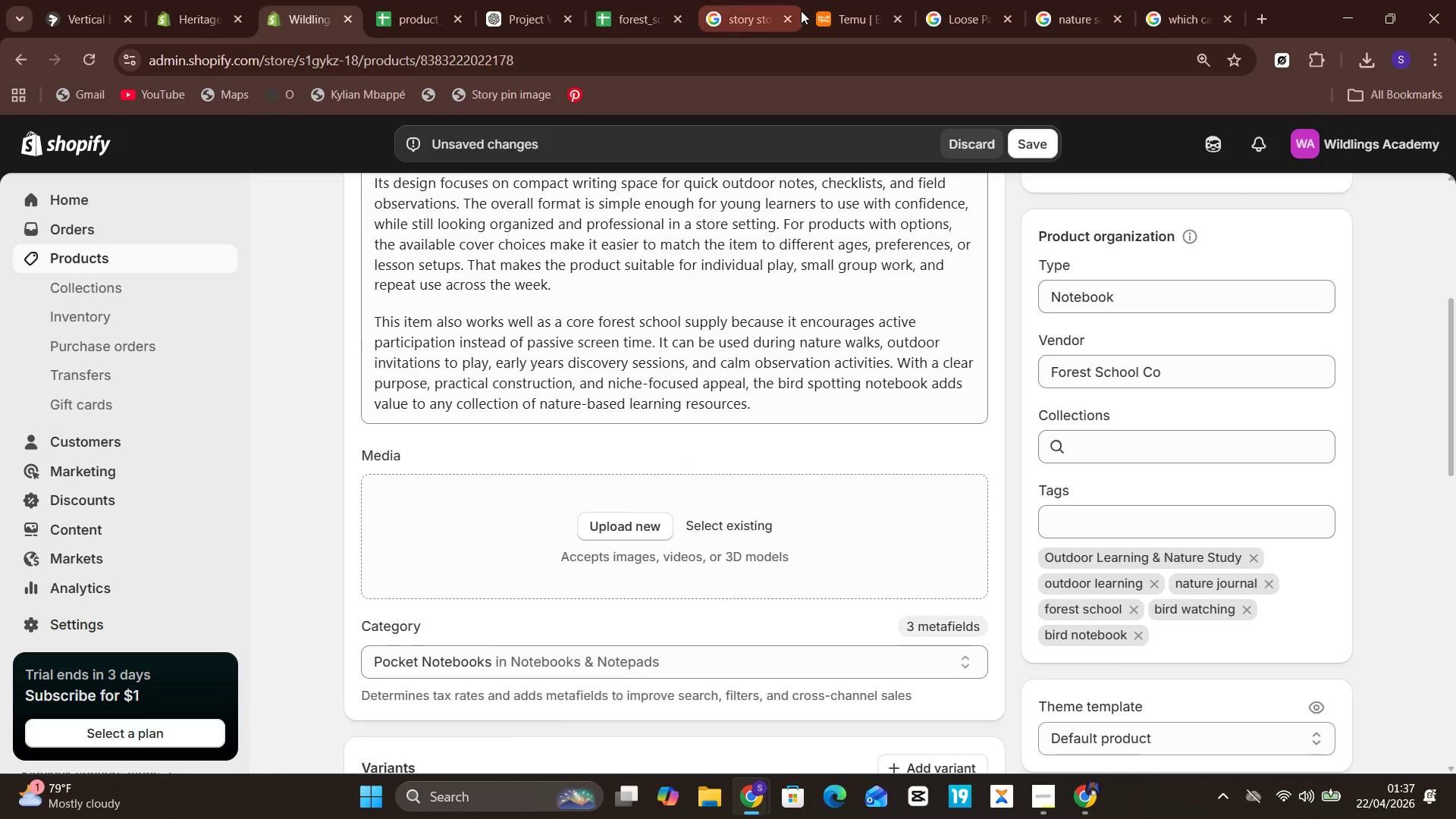 
left_click([742, 0])
 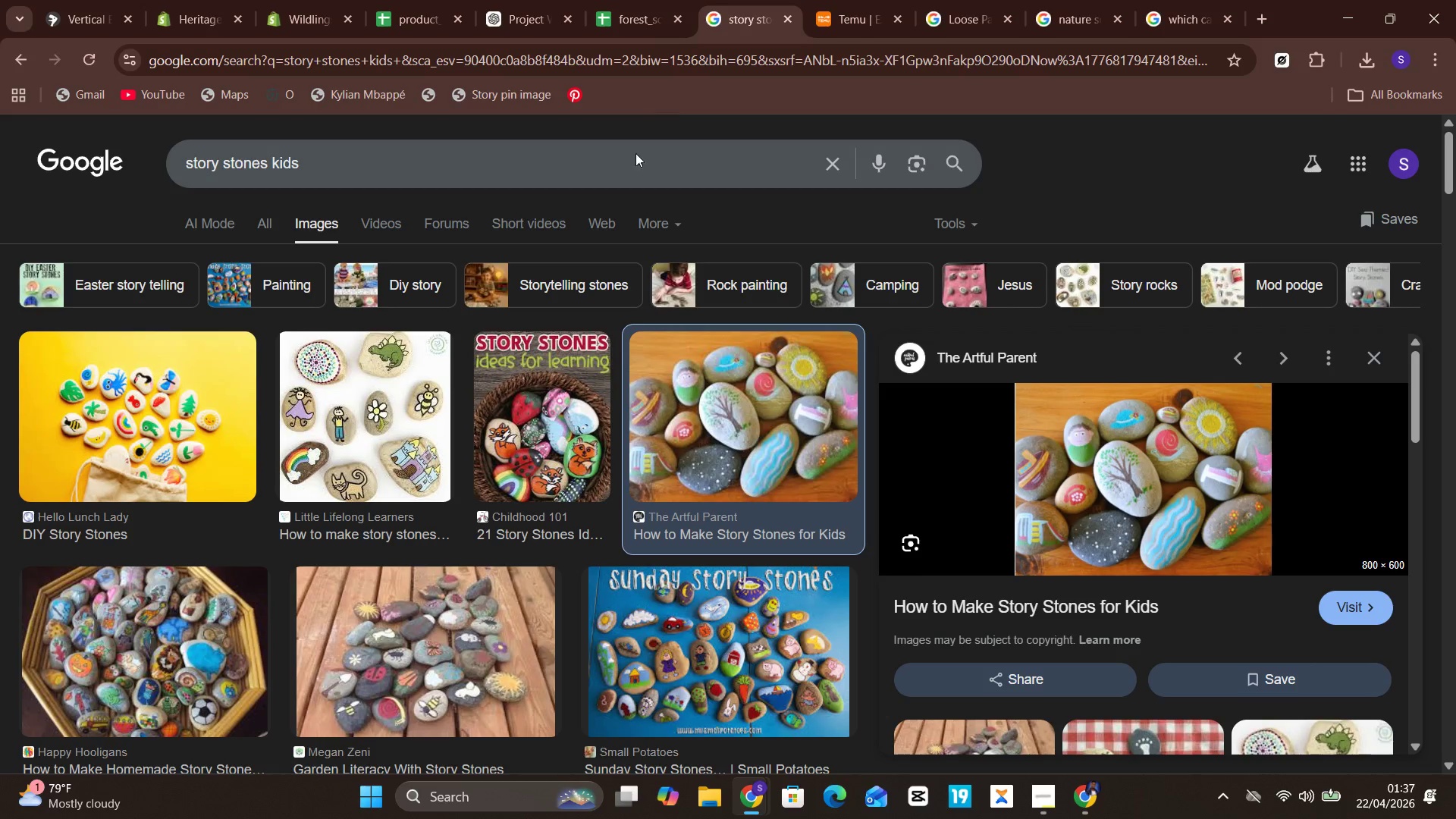 
left_click([634, 168])
 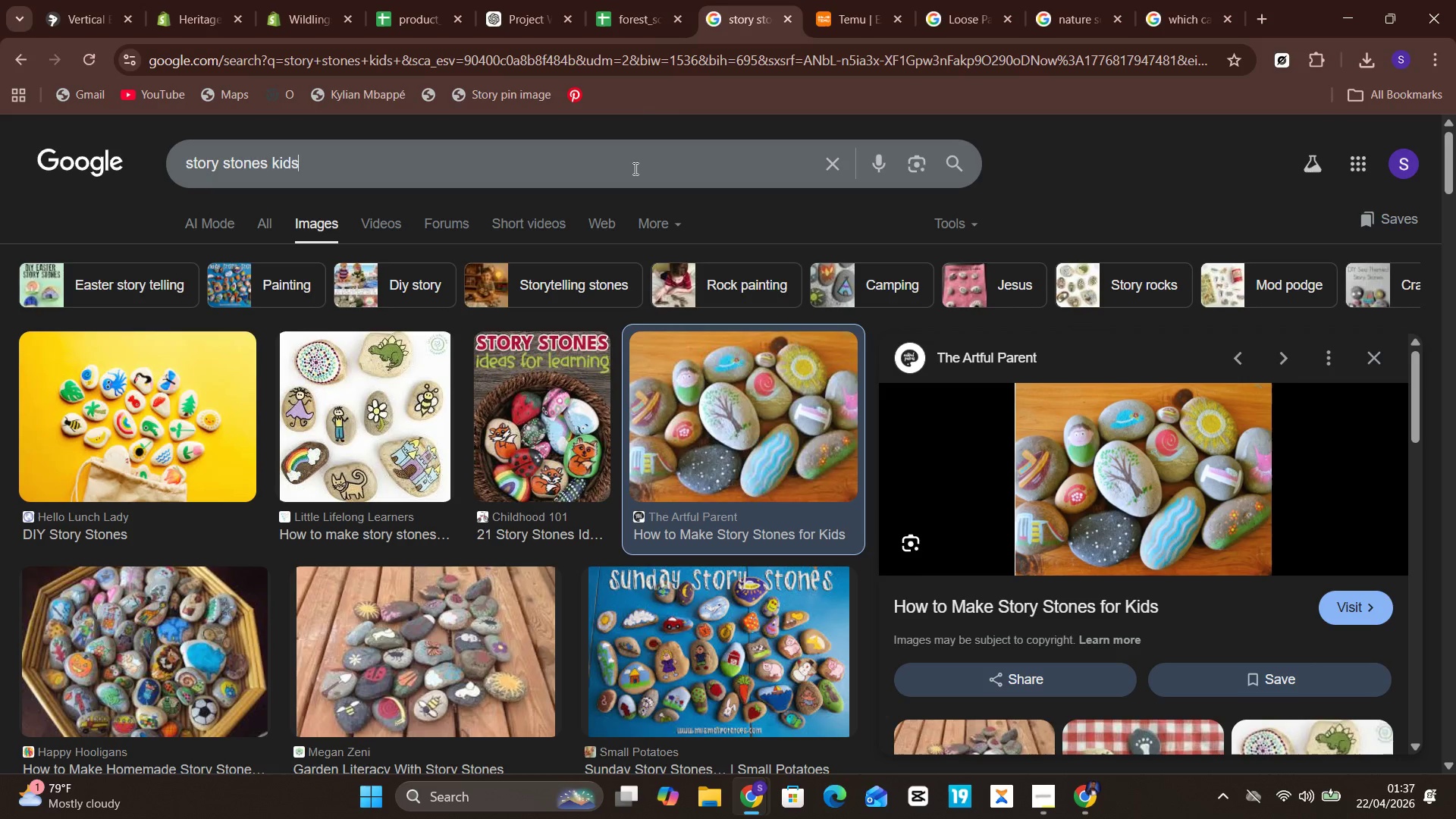 
key(Control+ControlLeft)
 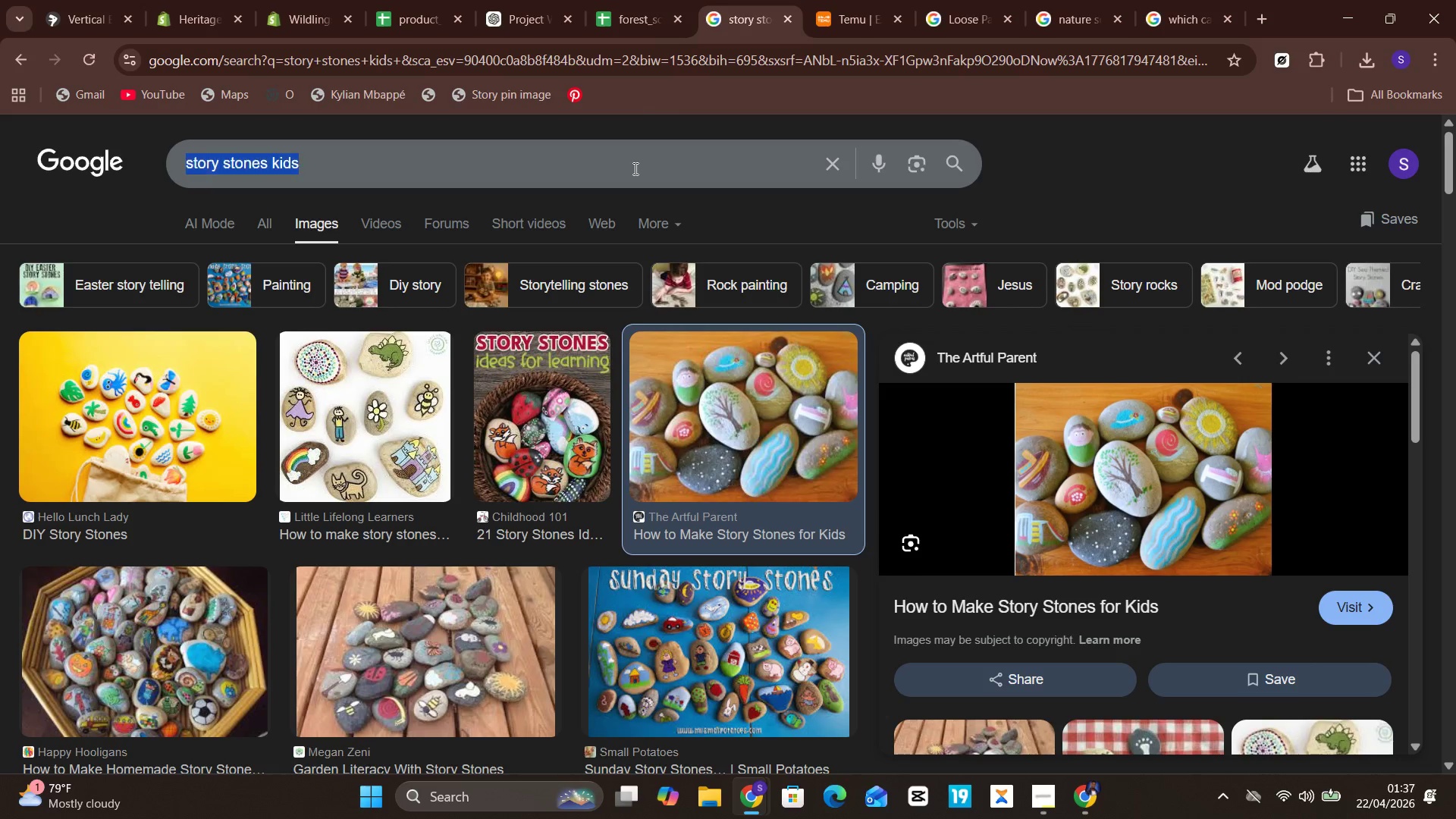 
key(Control+A)
 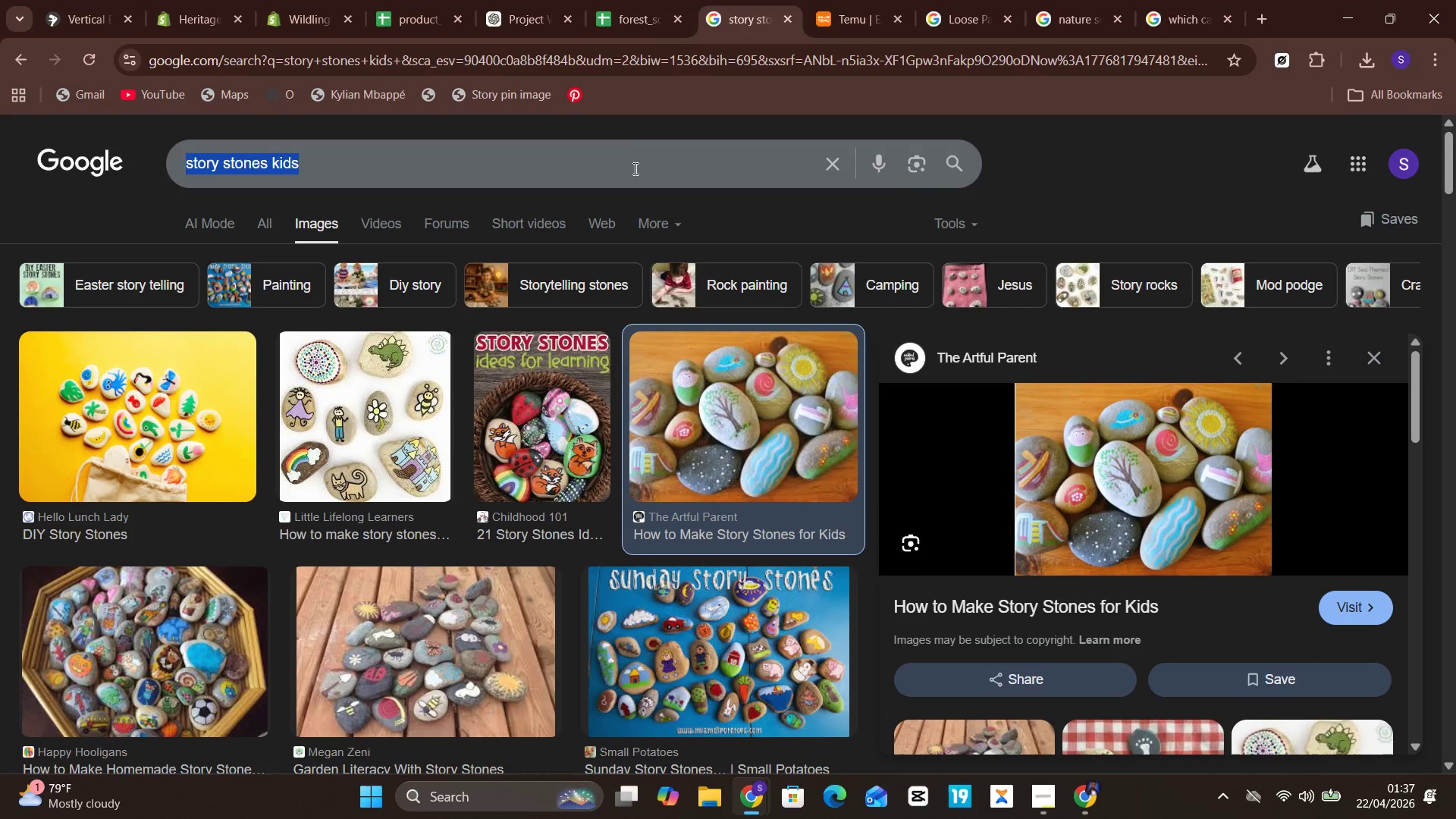 
type(bird watching notebook kids)
 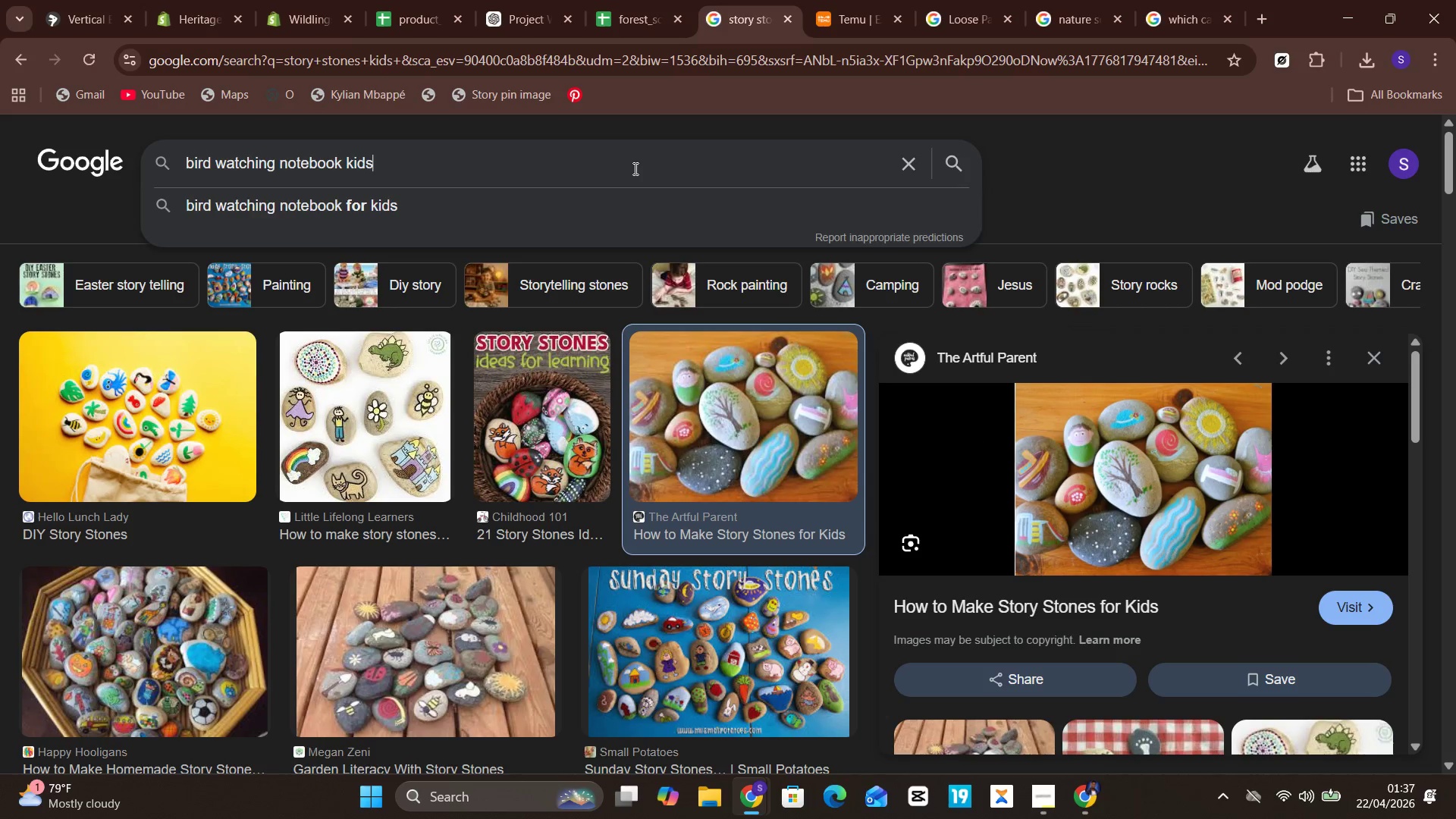 
key(Enter)
 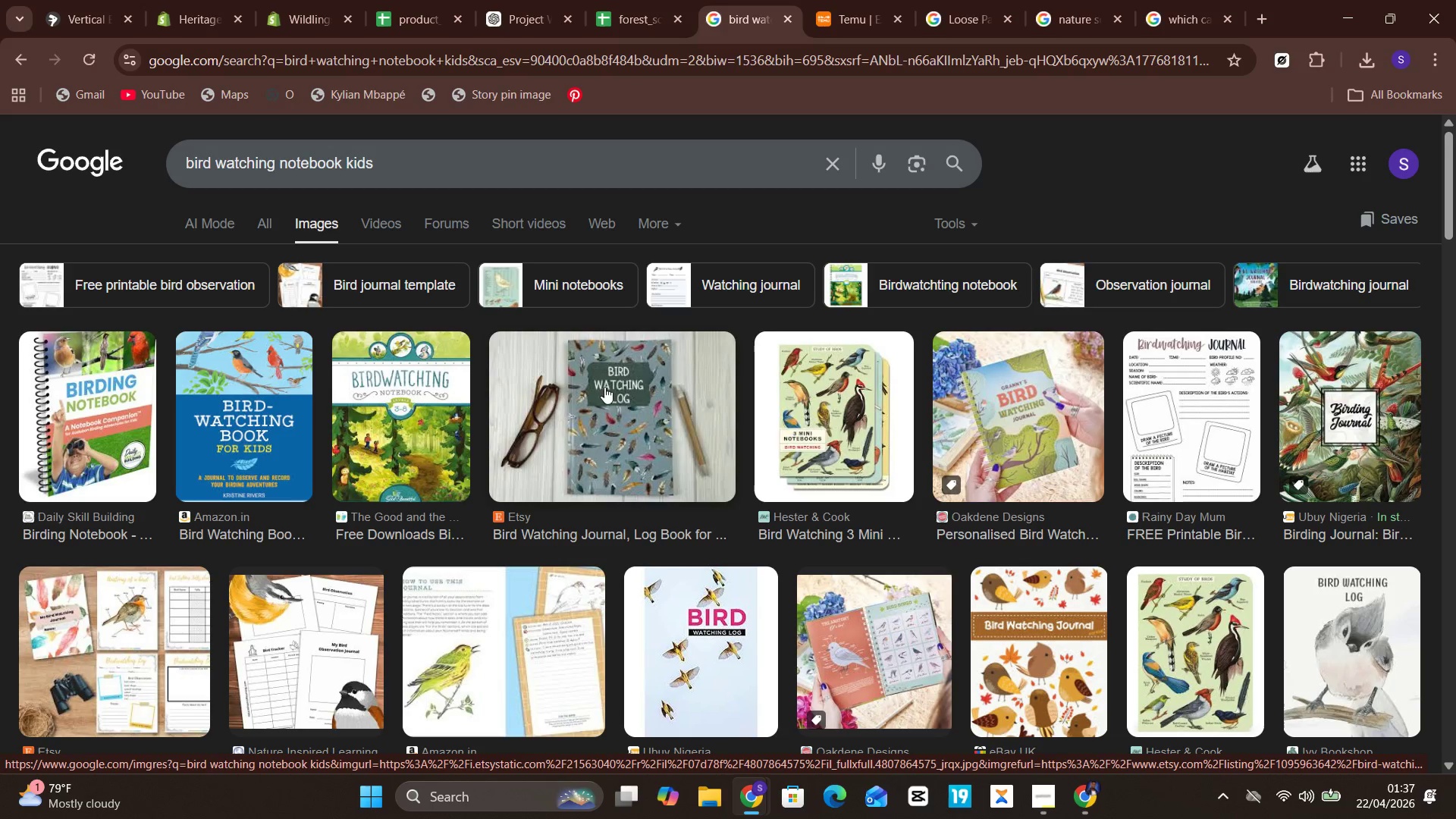 
wait(6.06)
 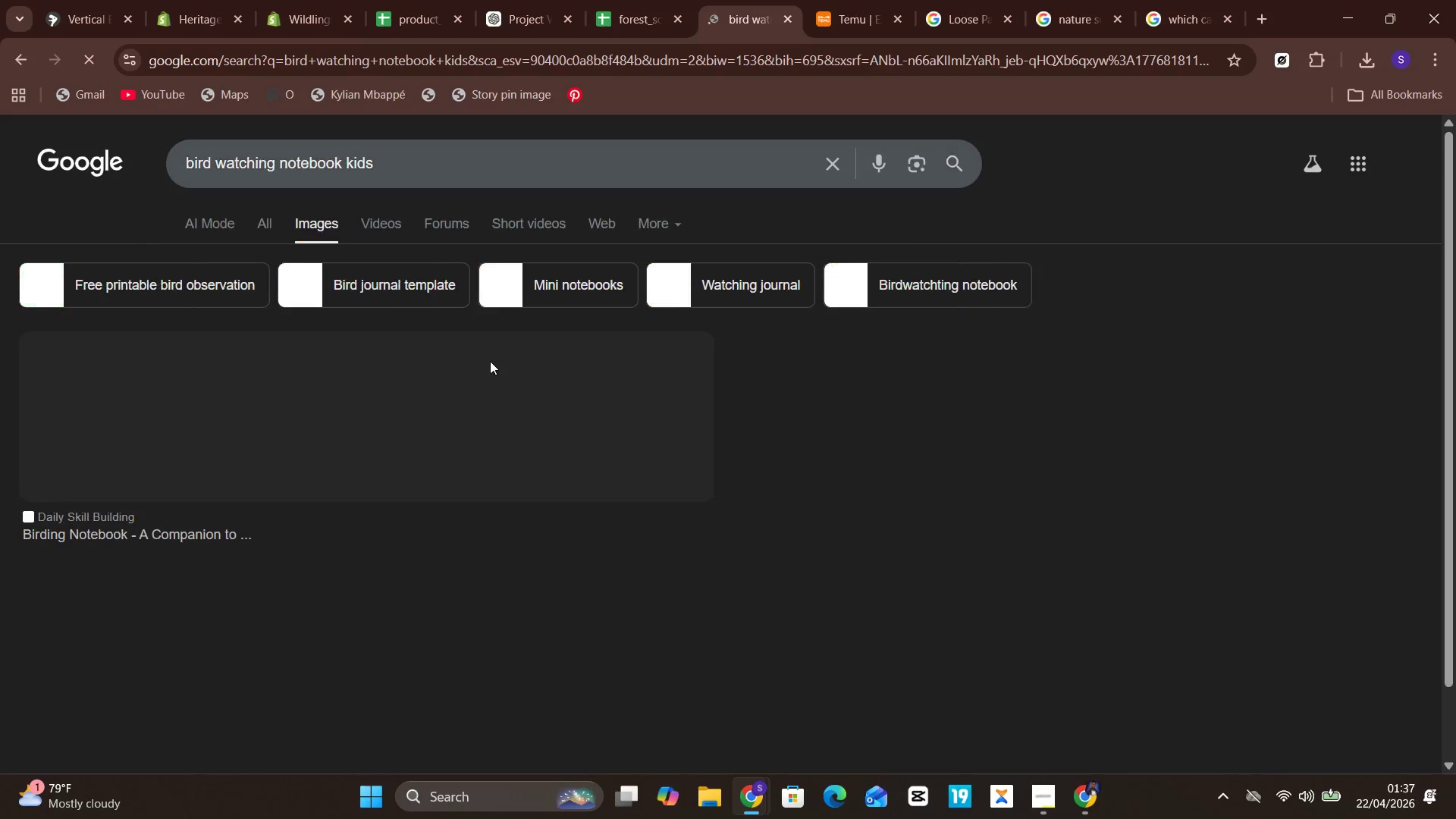 
left_click([769, 396])
 